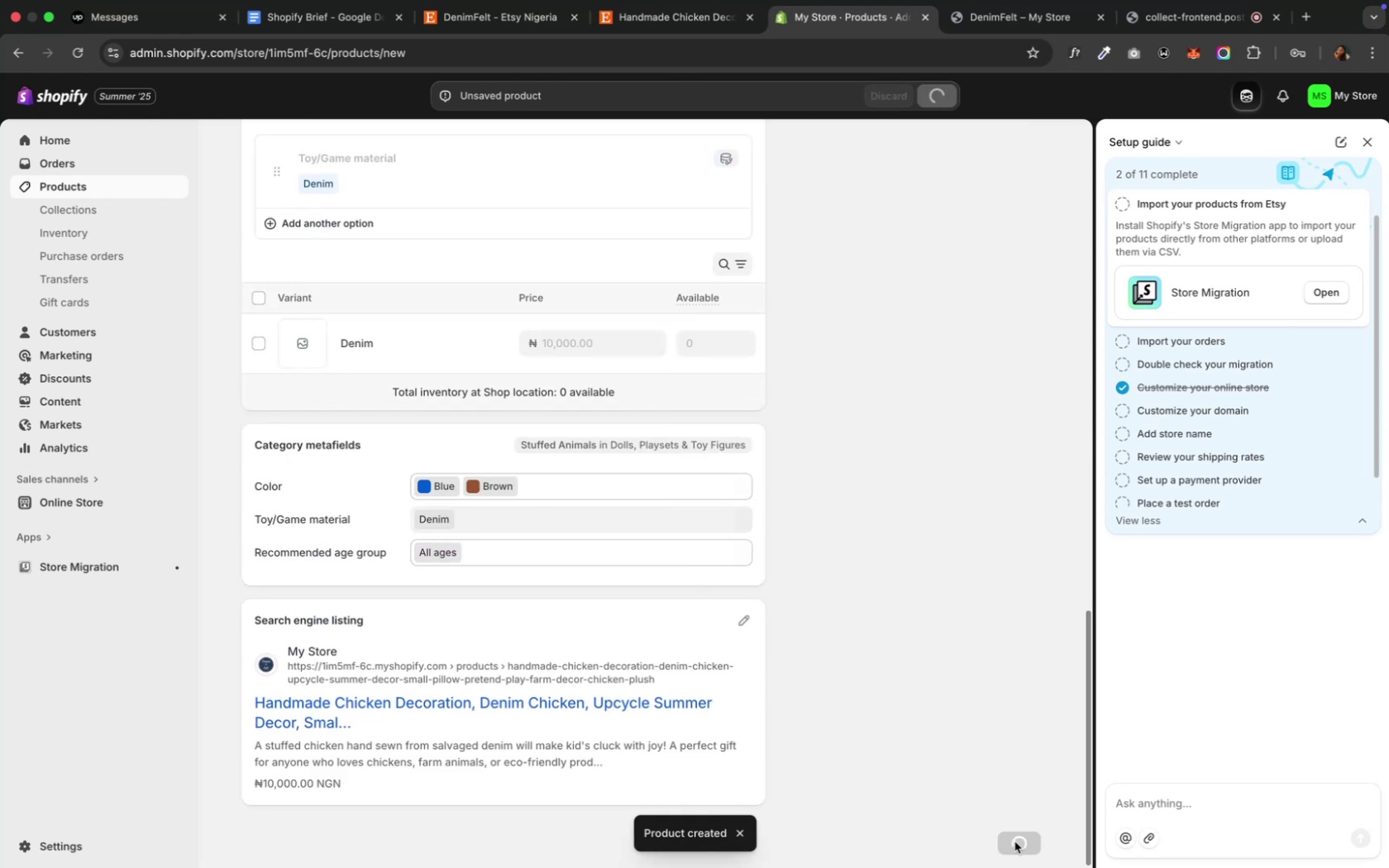 
wait(8.66)
 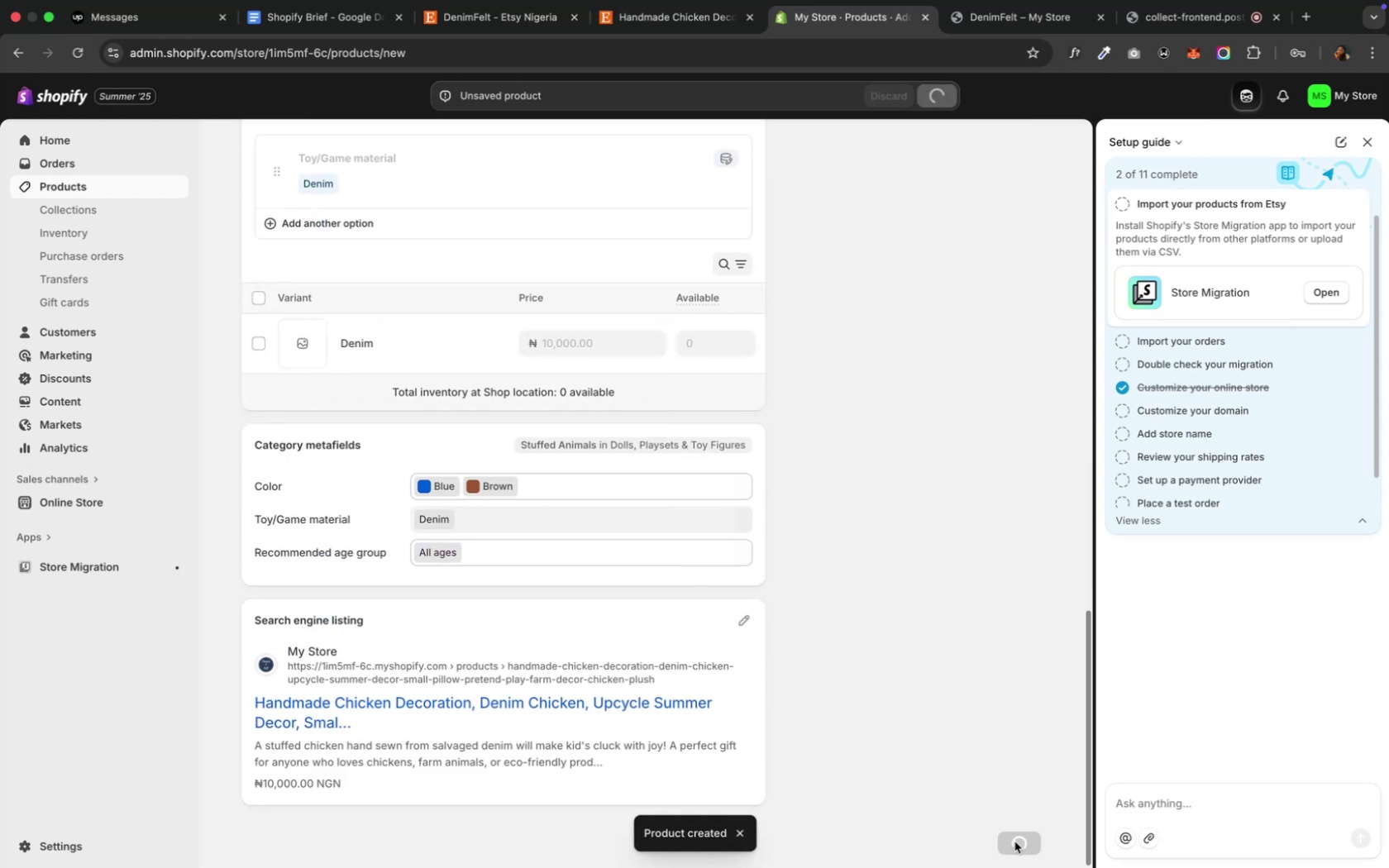 
left_click([310, 18])
 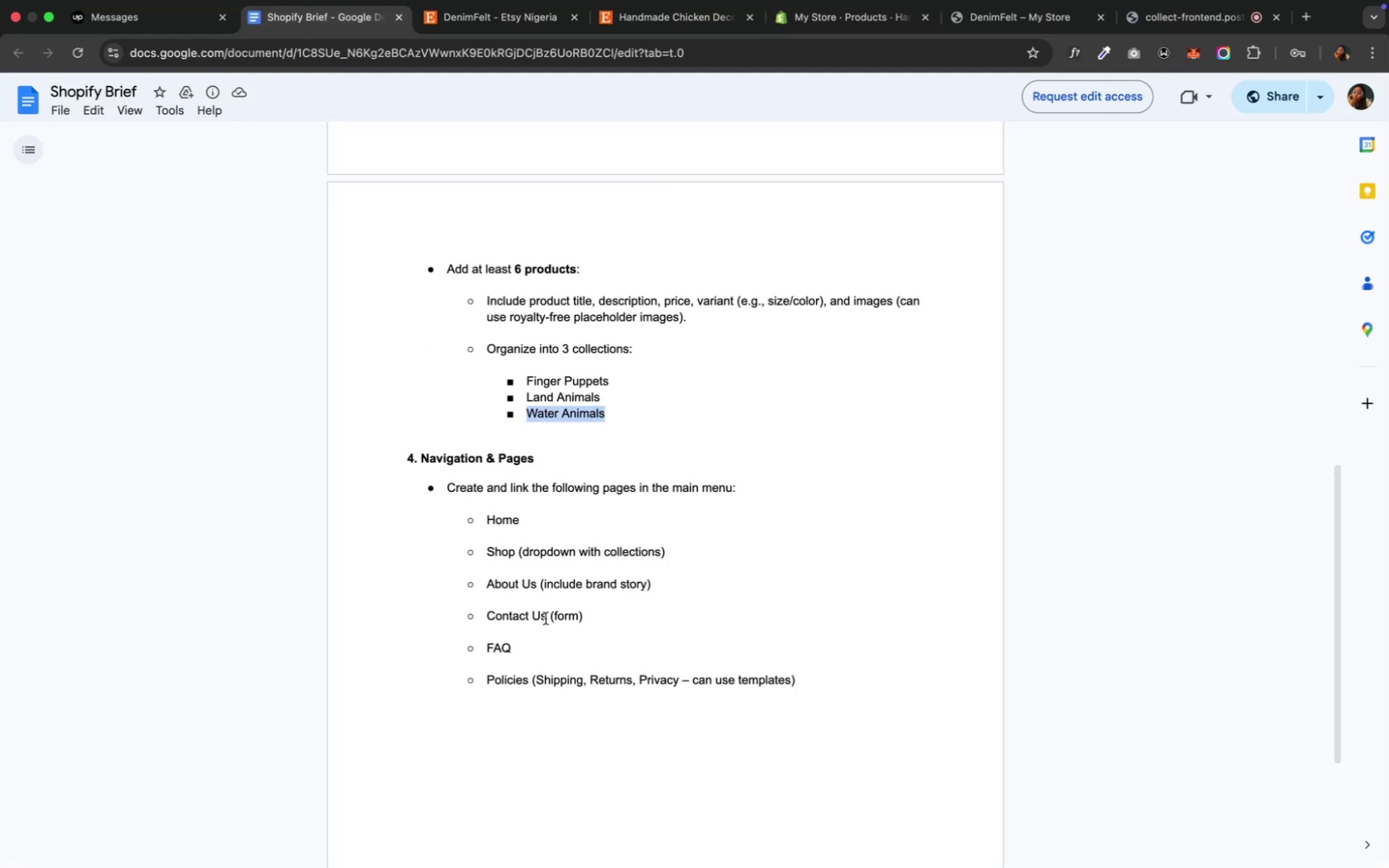 
wait(14.45)
 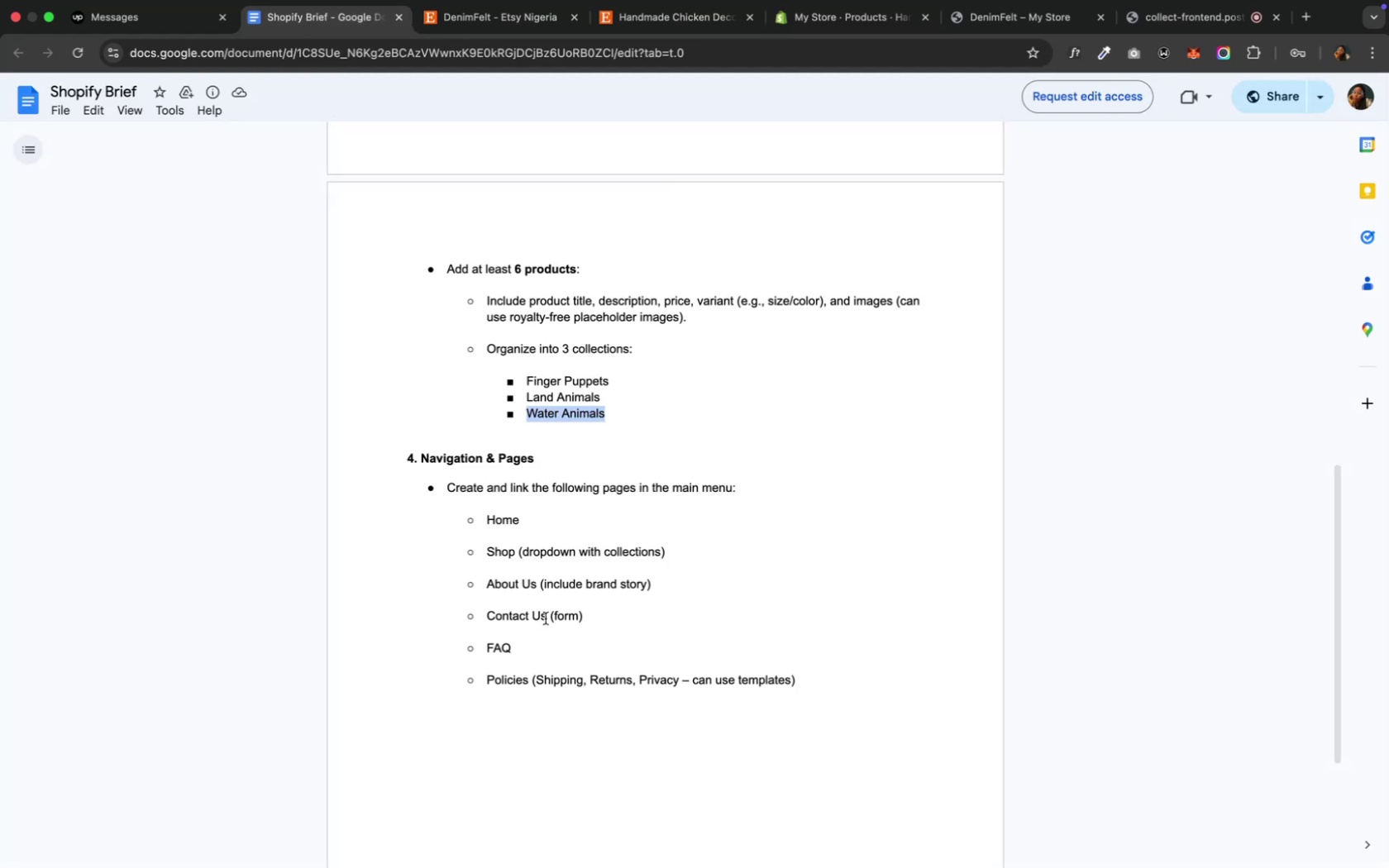 
left_click([818, 25])
 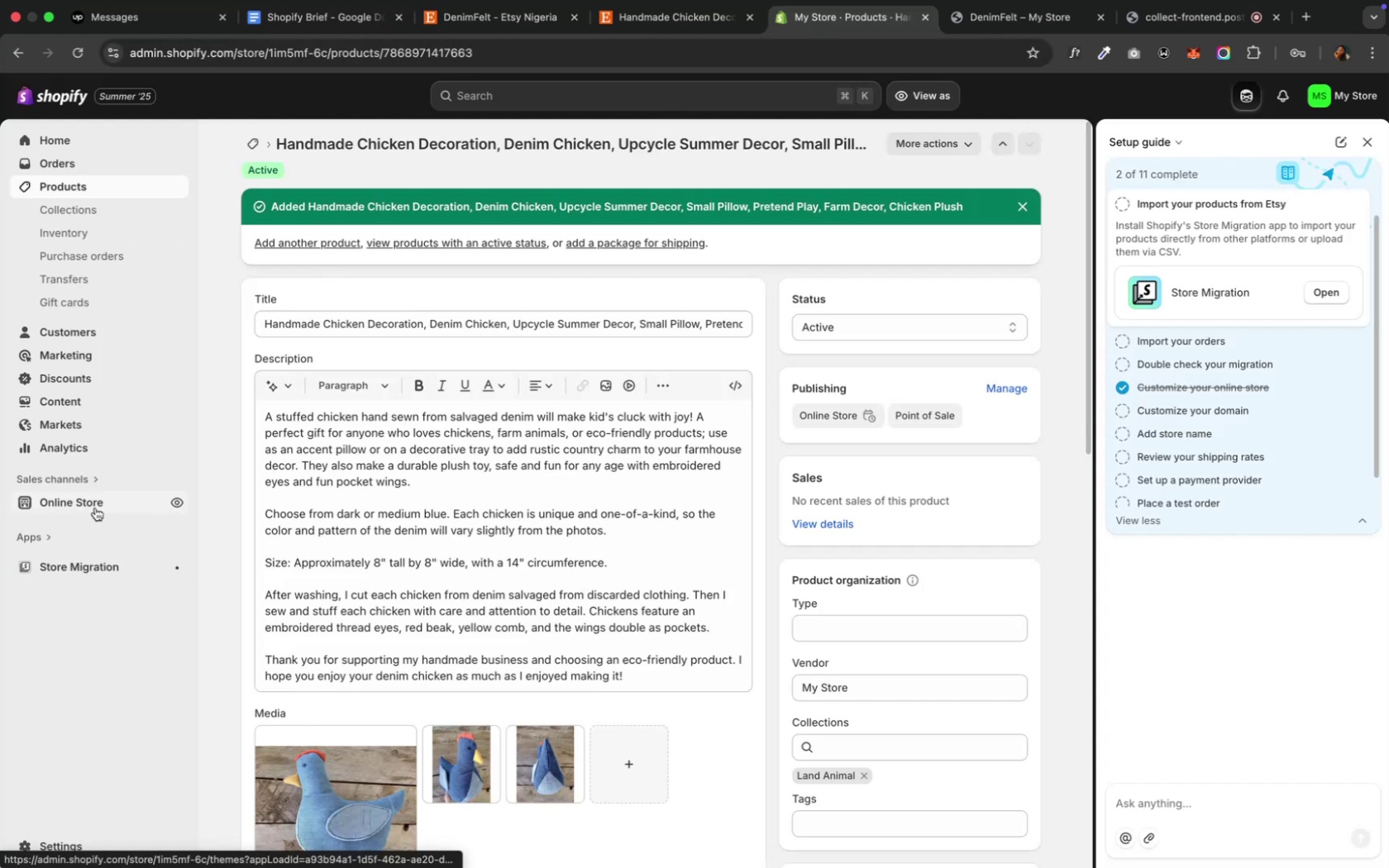 
left_click([95, 508])
 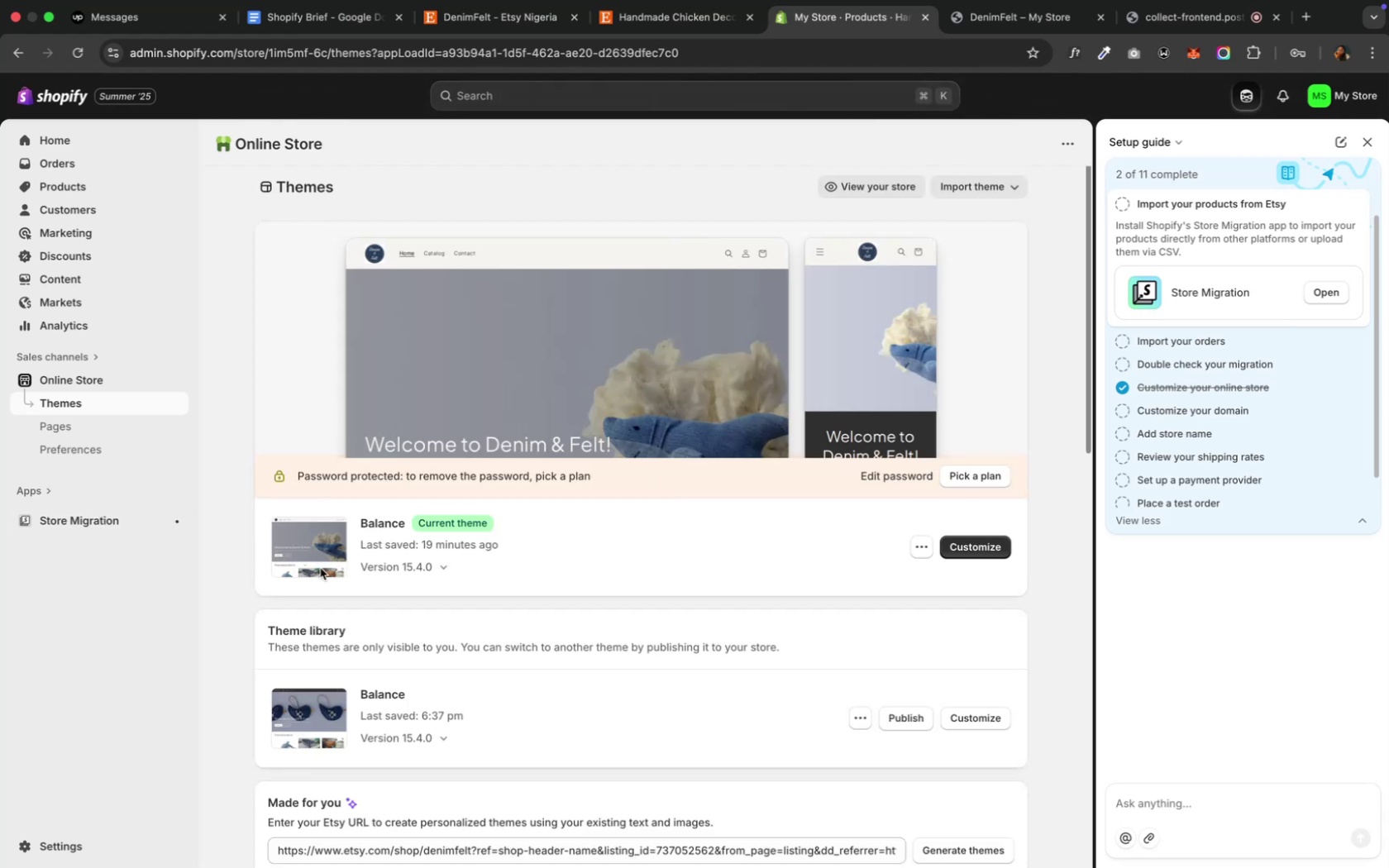 
wait(11.72)
 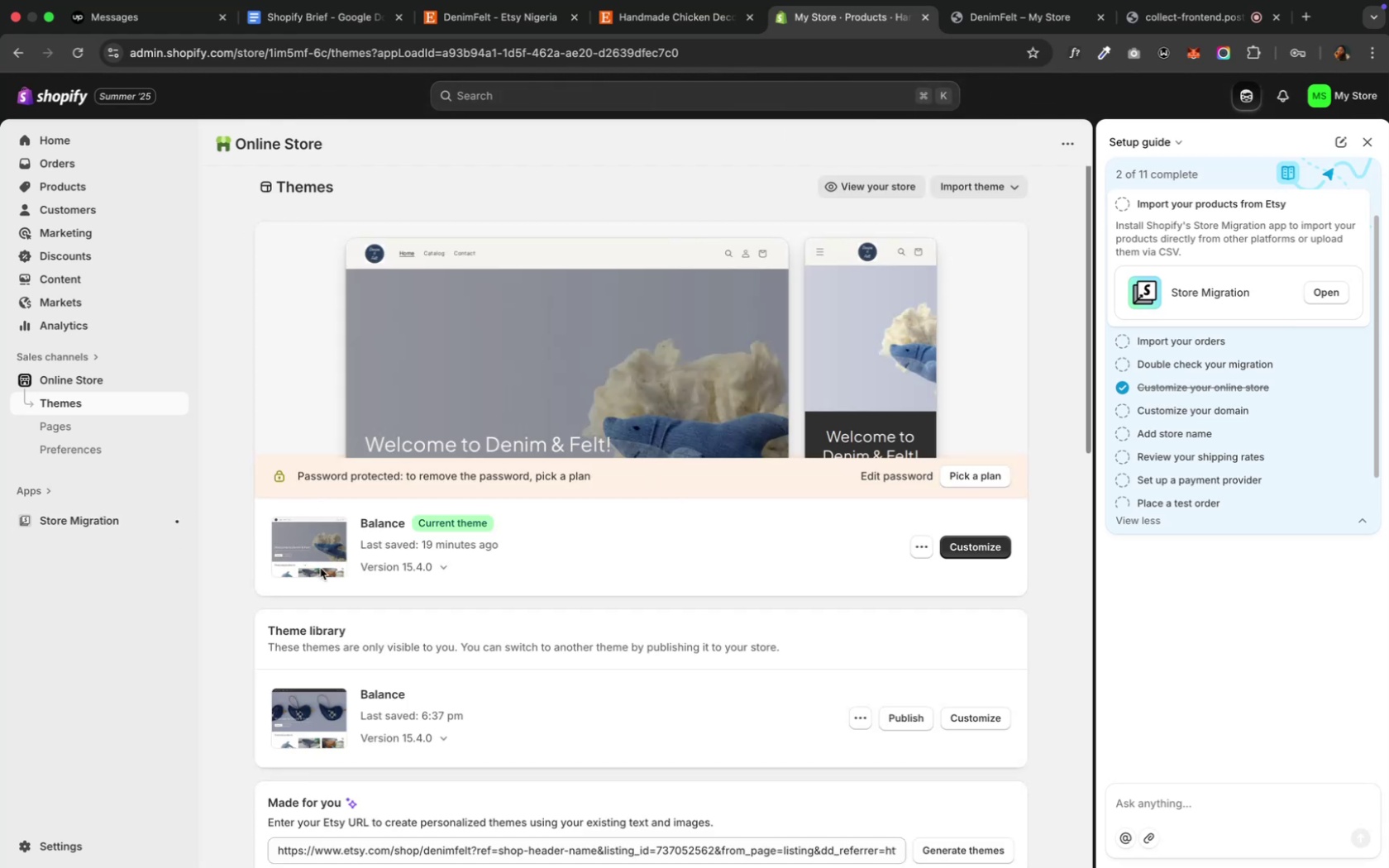 
left_click([984, 541])
 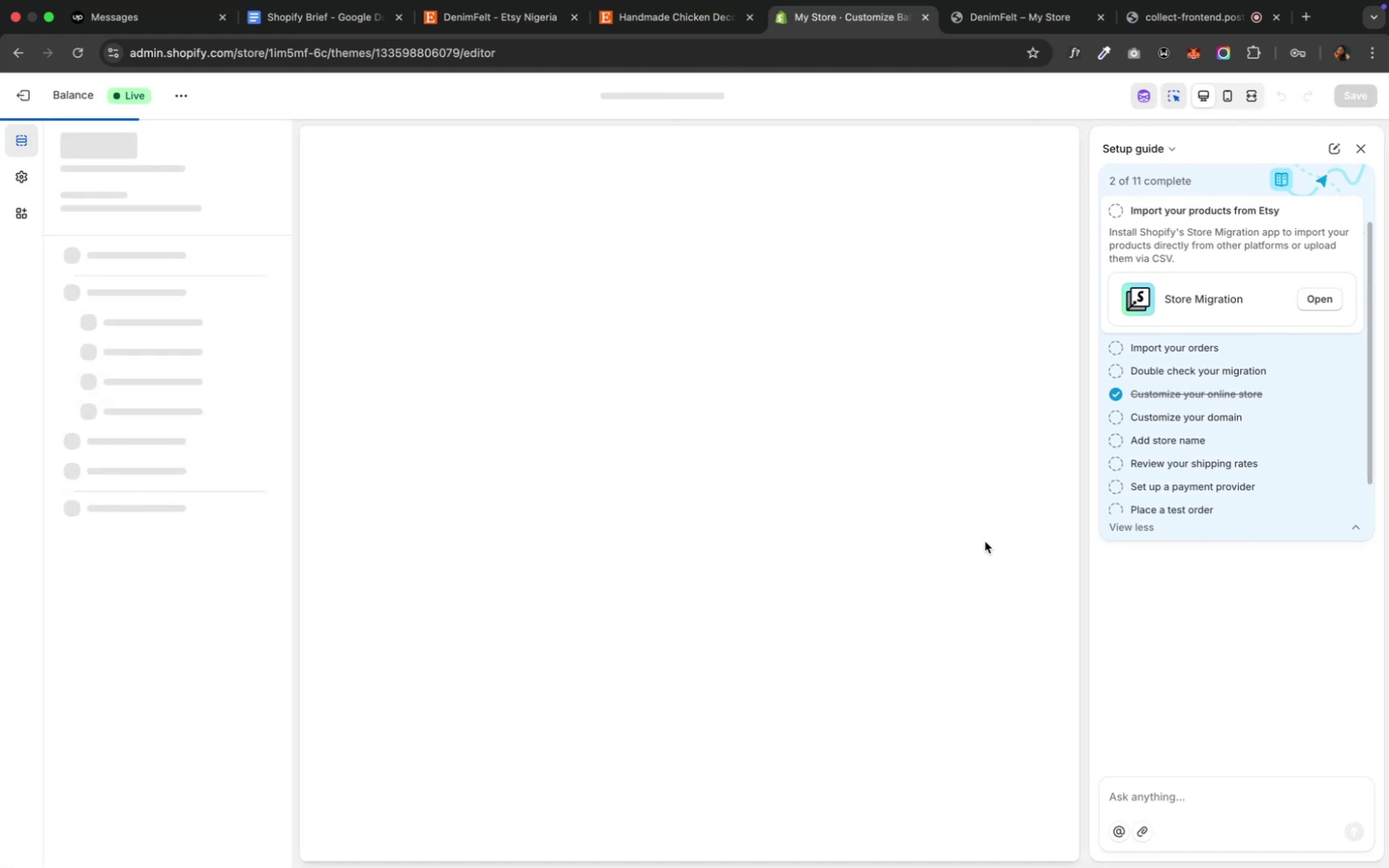 
scroll: coordinate [848, 619], scroll_direction: down, amount: 75.0
 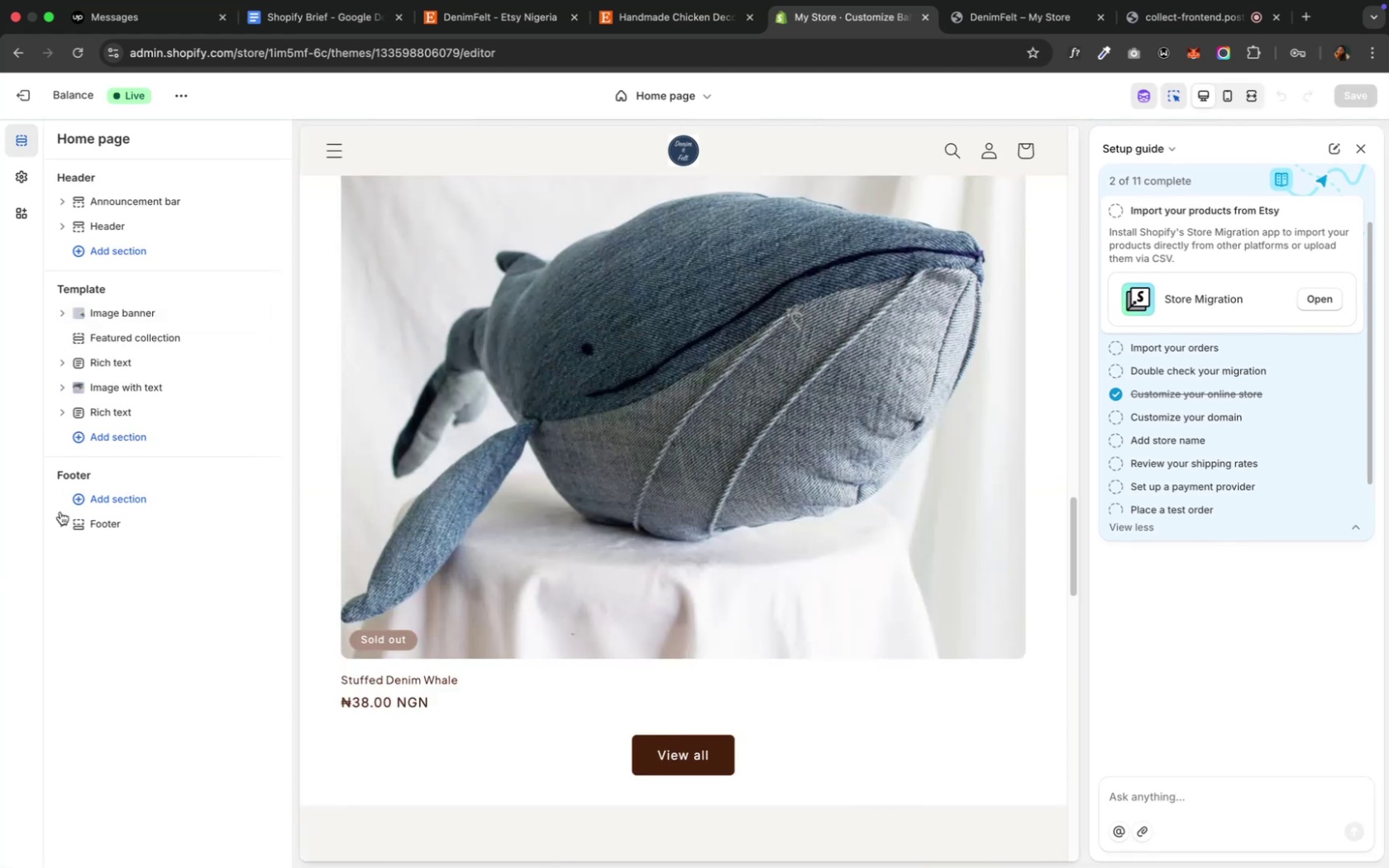 
left_click([135, 530])
 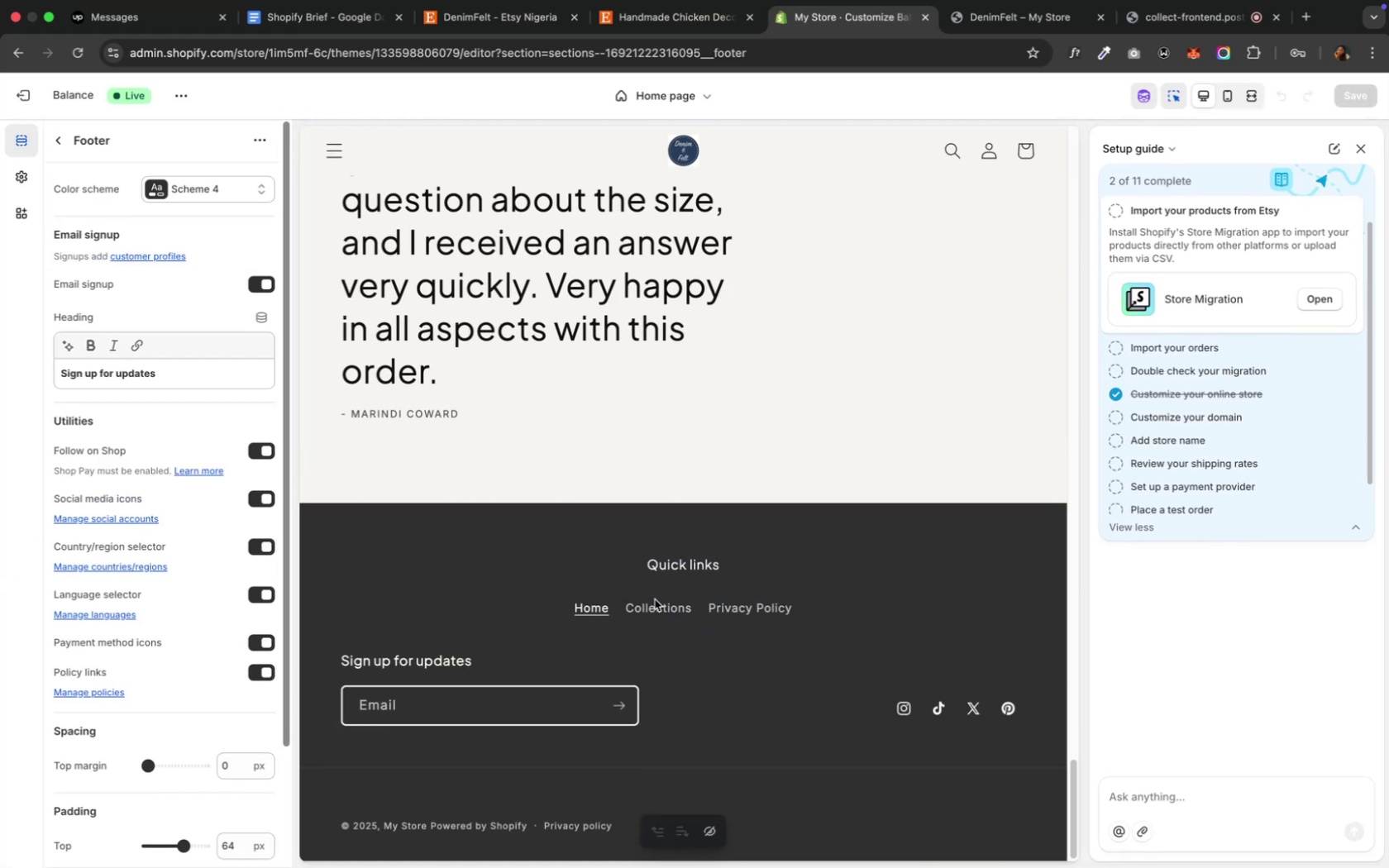 
double_click([640, 609])
 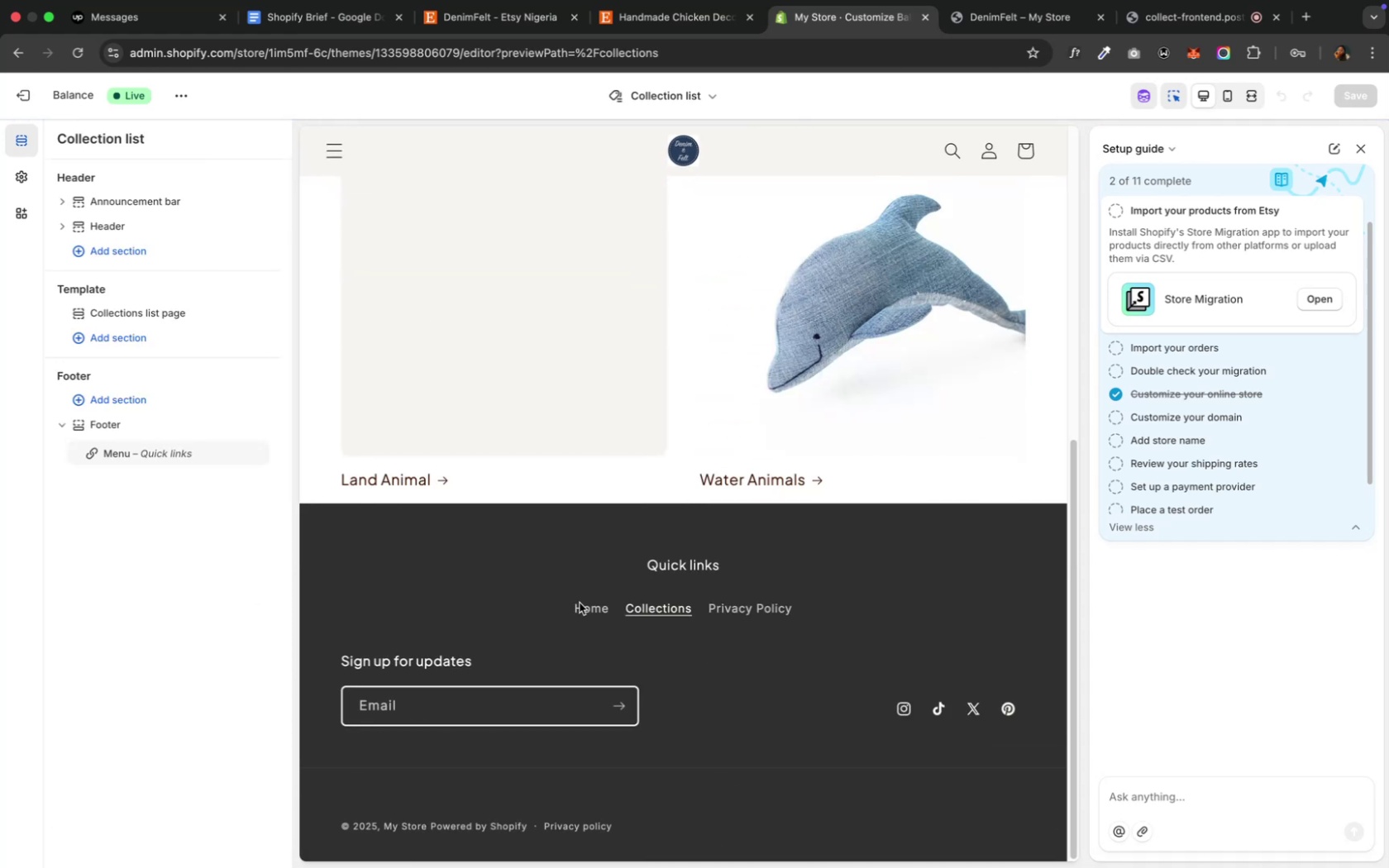 
left_click([553, 598])
 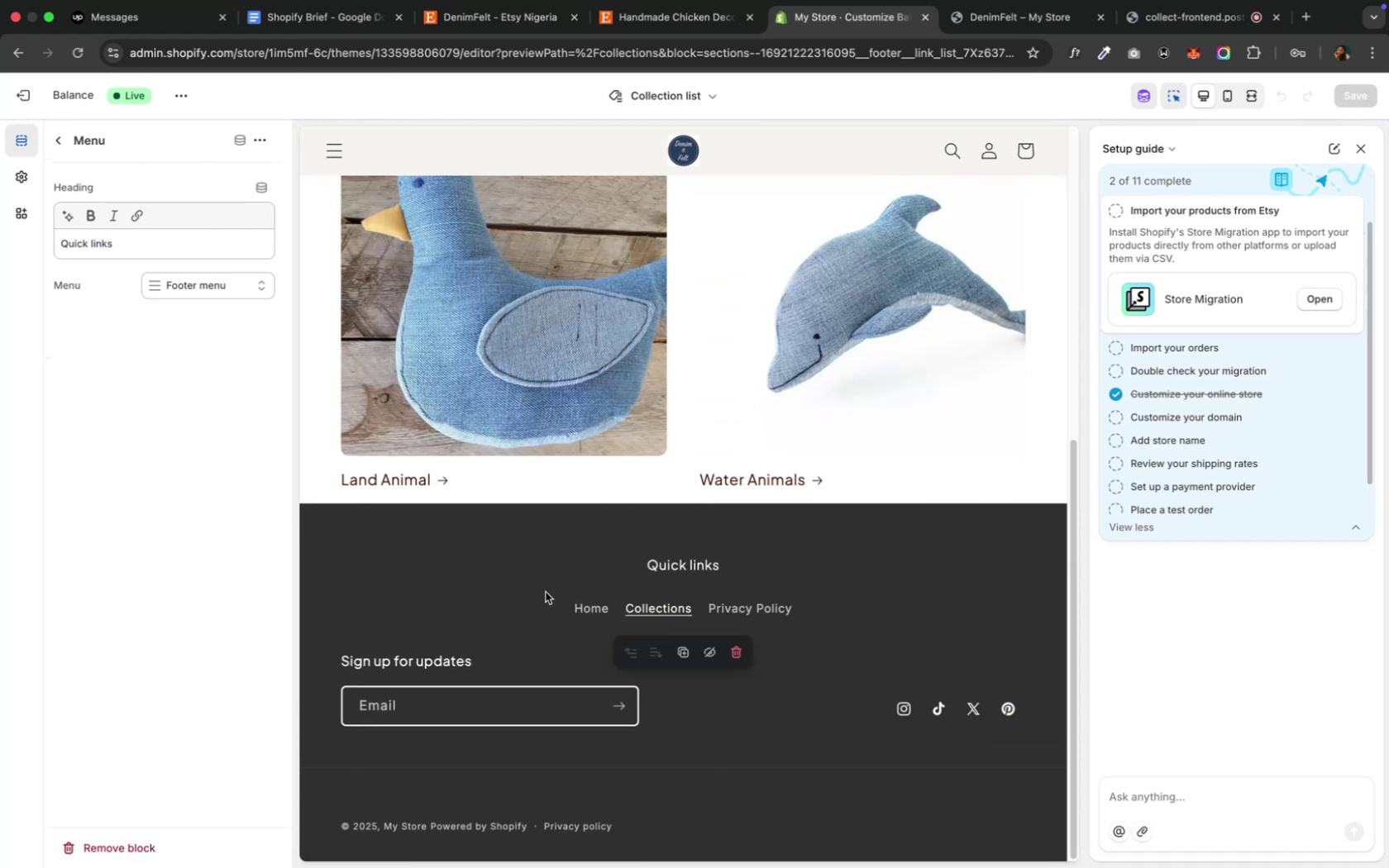 
left_click([225, 287])
 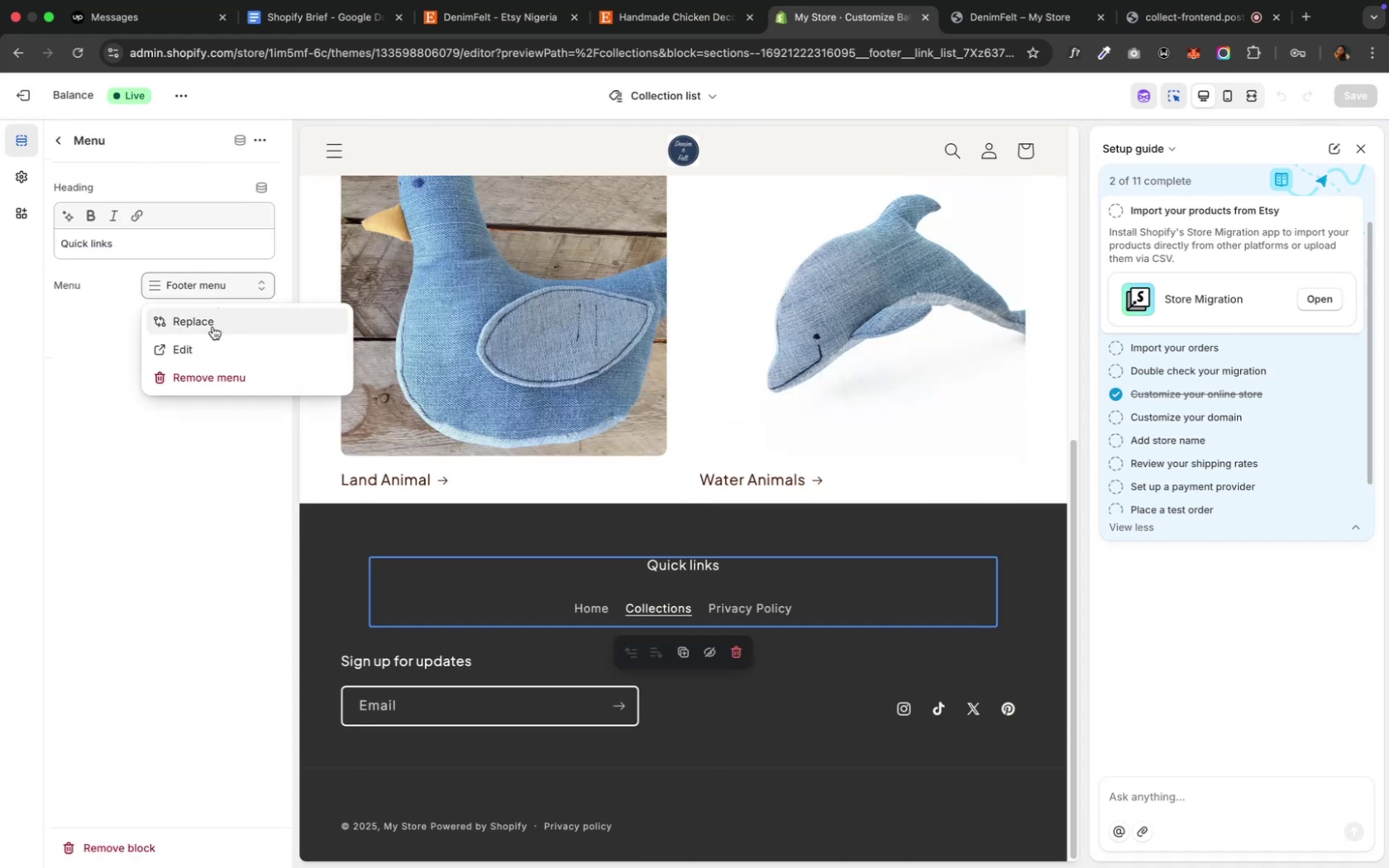 
left_click([206, 343])
 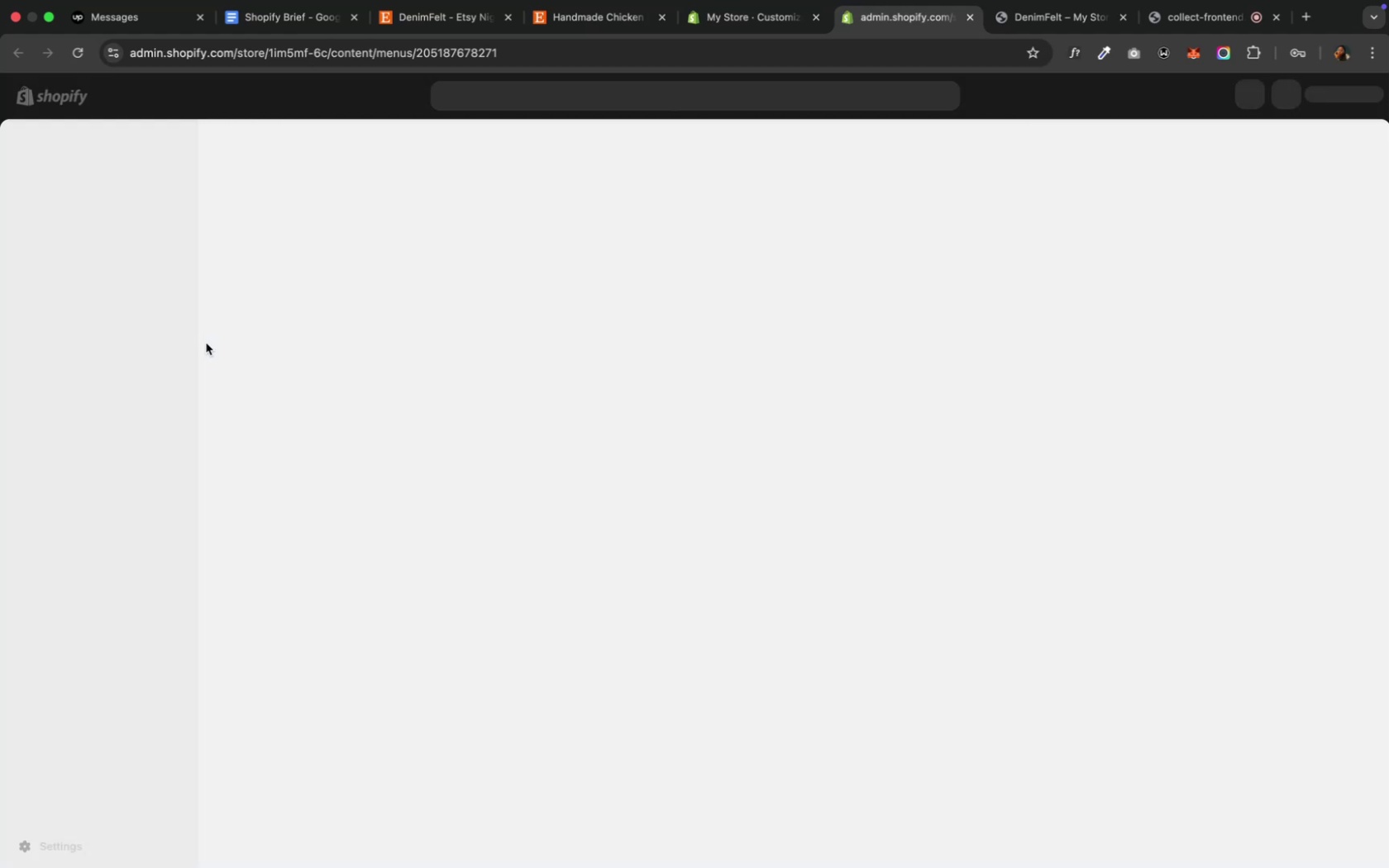 
wait(9.62)
 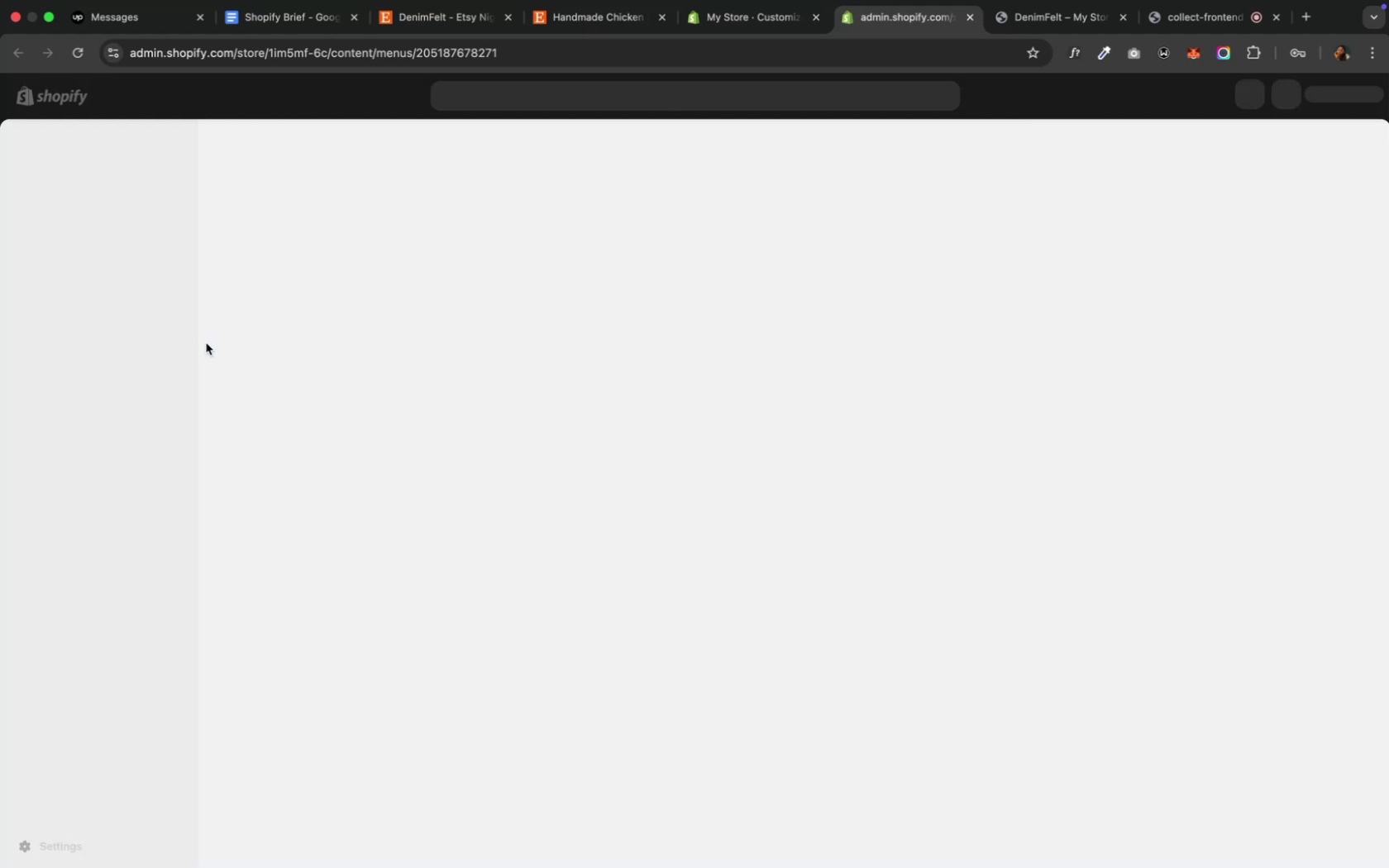 
left_click([844, 378])
 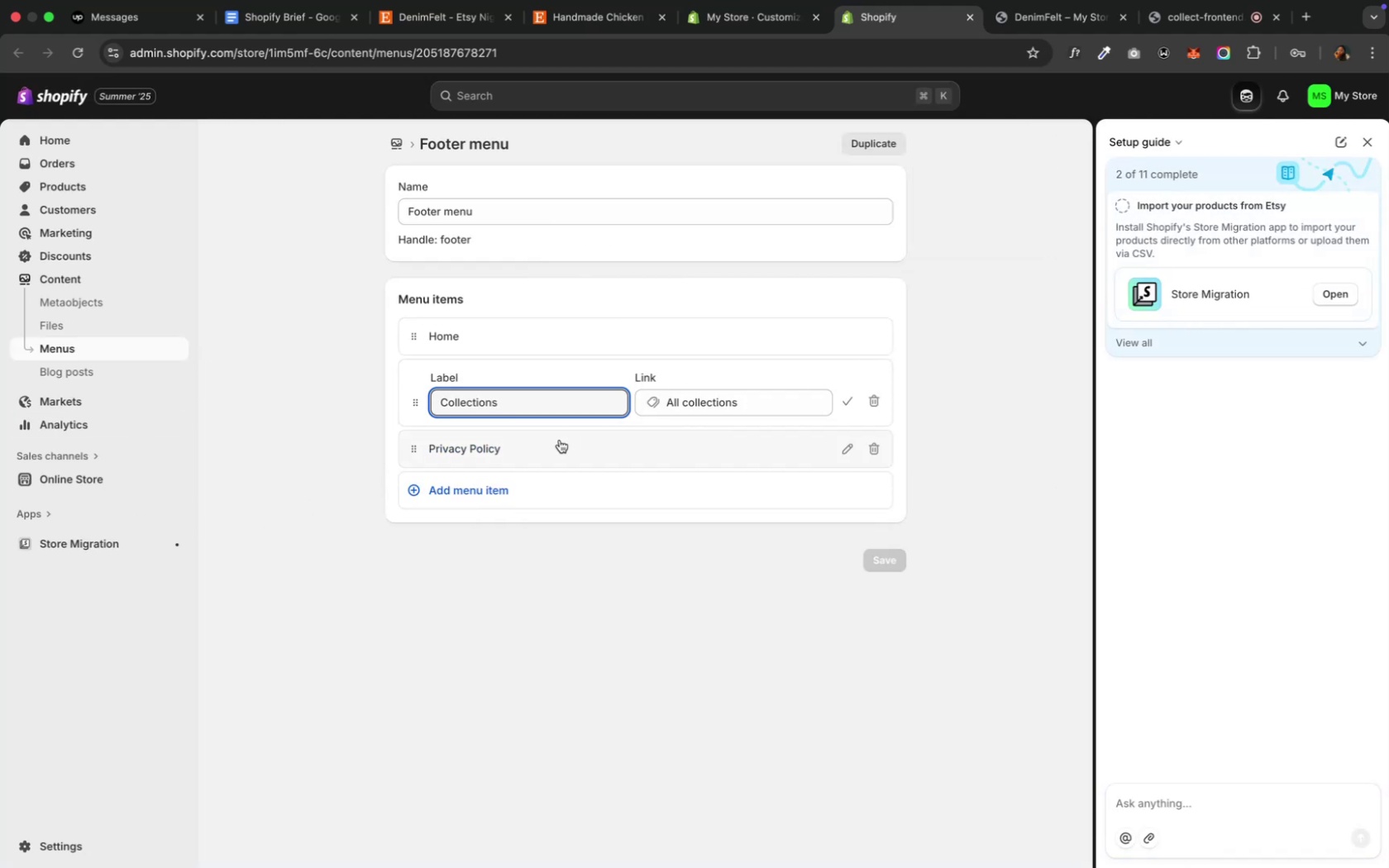 
key(Meta+CommandLeft)
 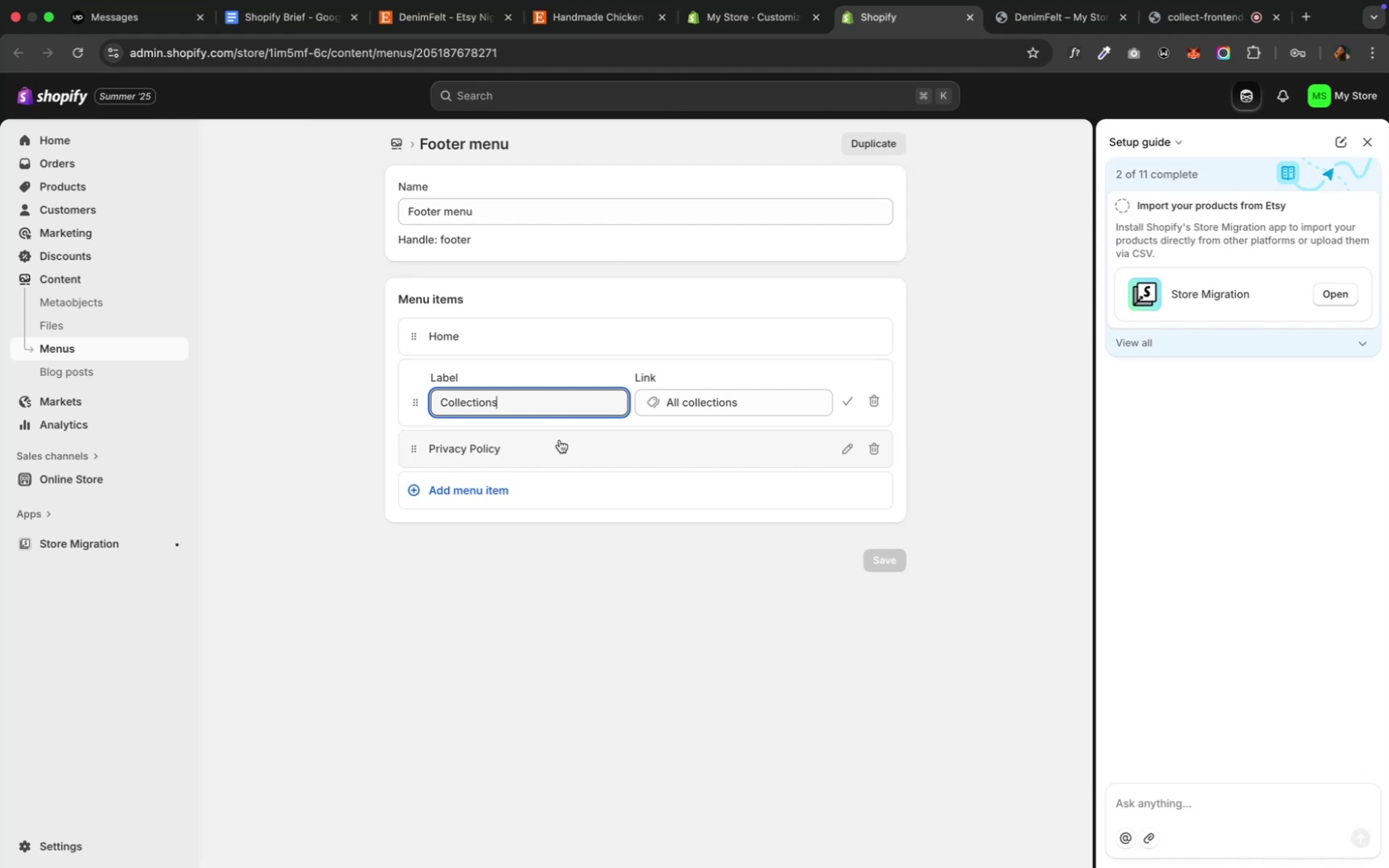 
key(Meta+A)
 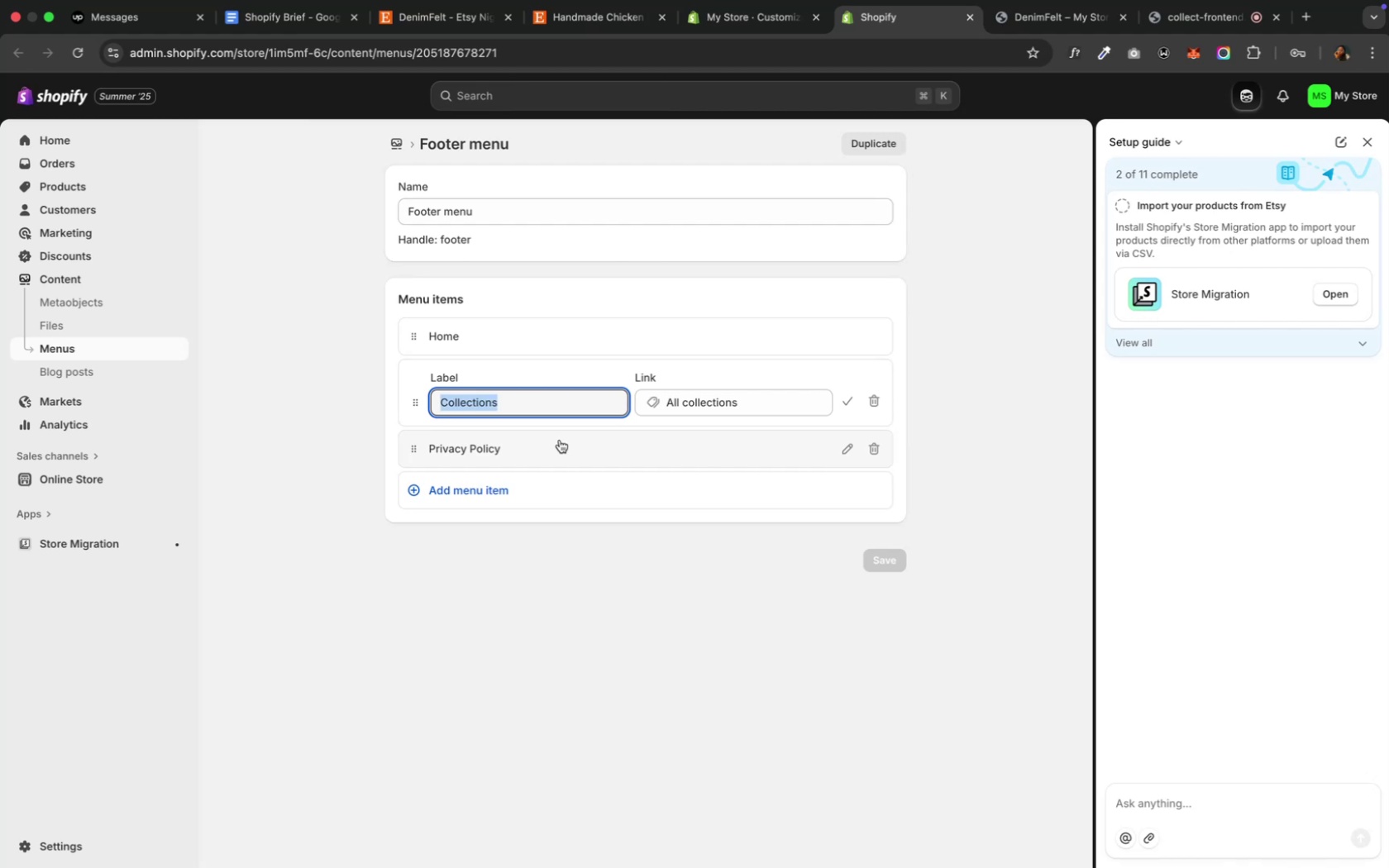 
hold_key(key=ShiftRight, duration=0.49)
 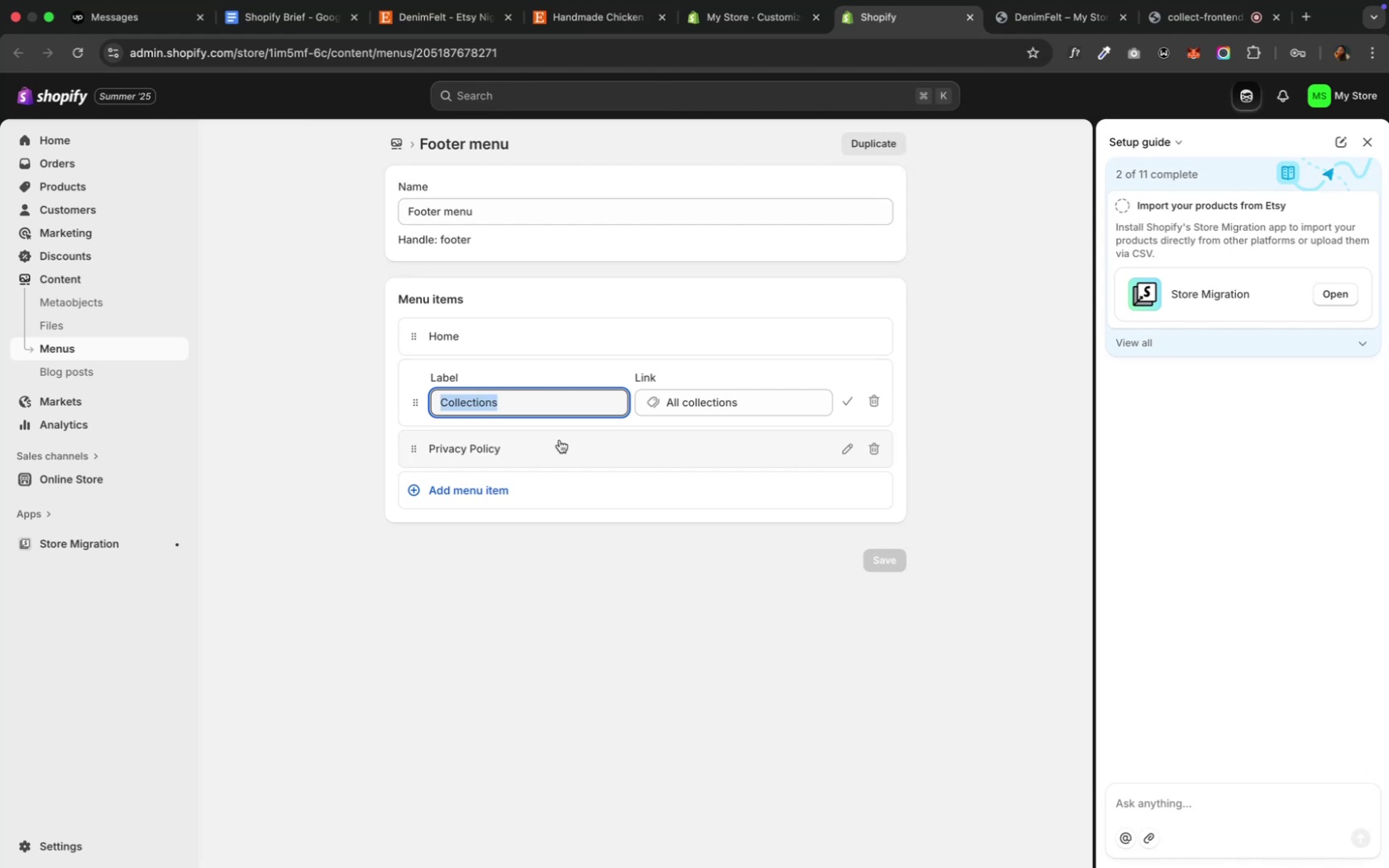 
type(Shop)
 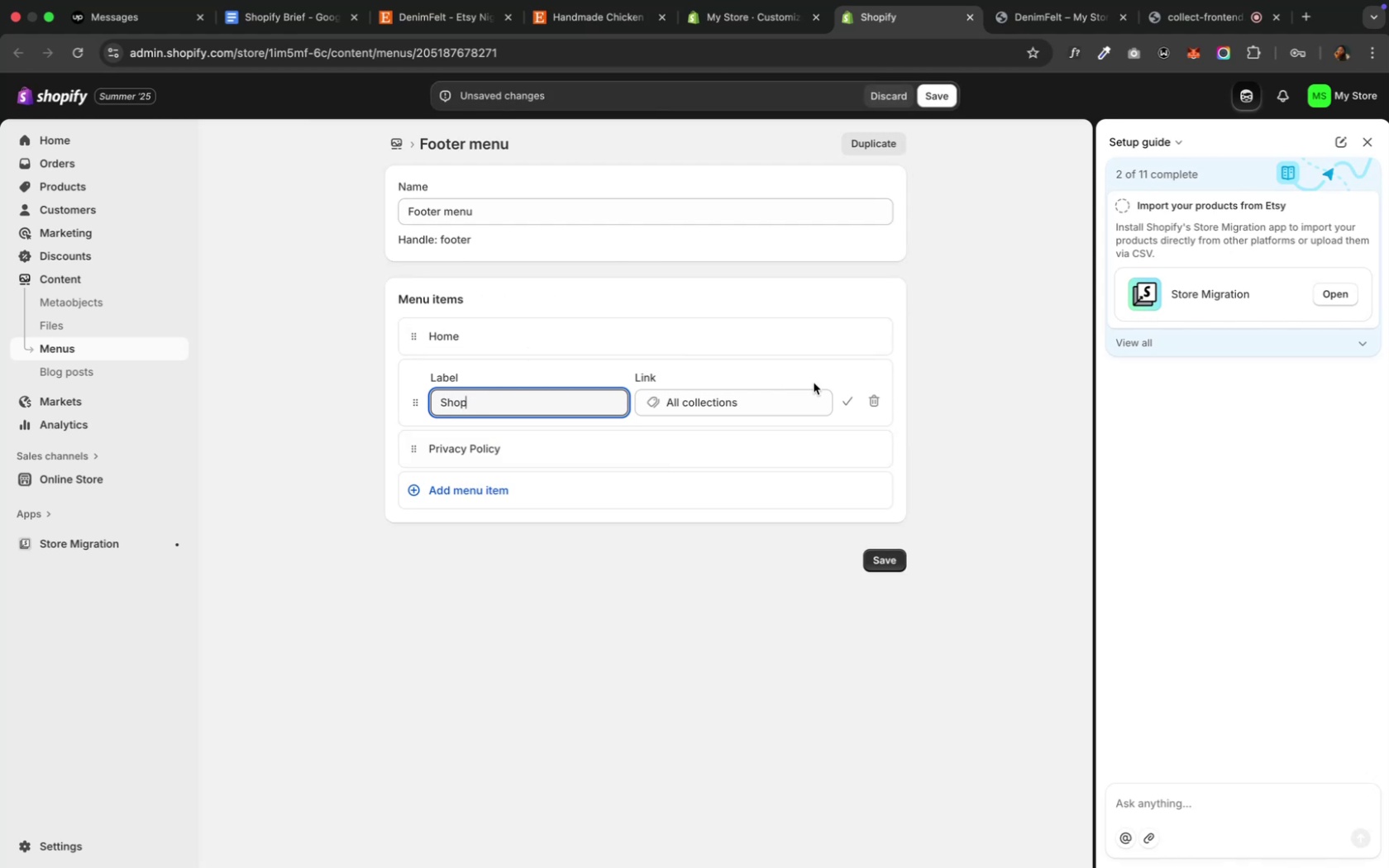 
left_click([851, 403])
 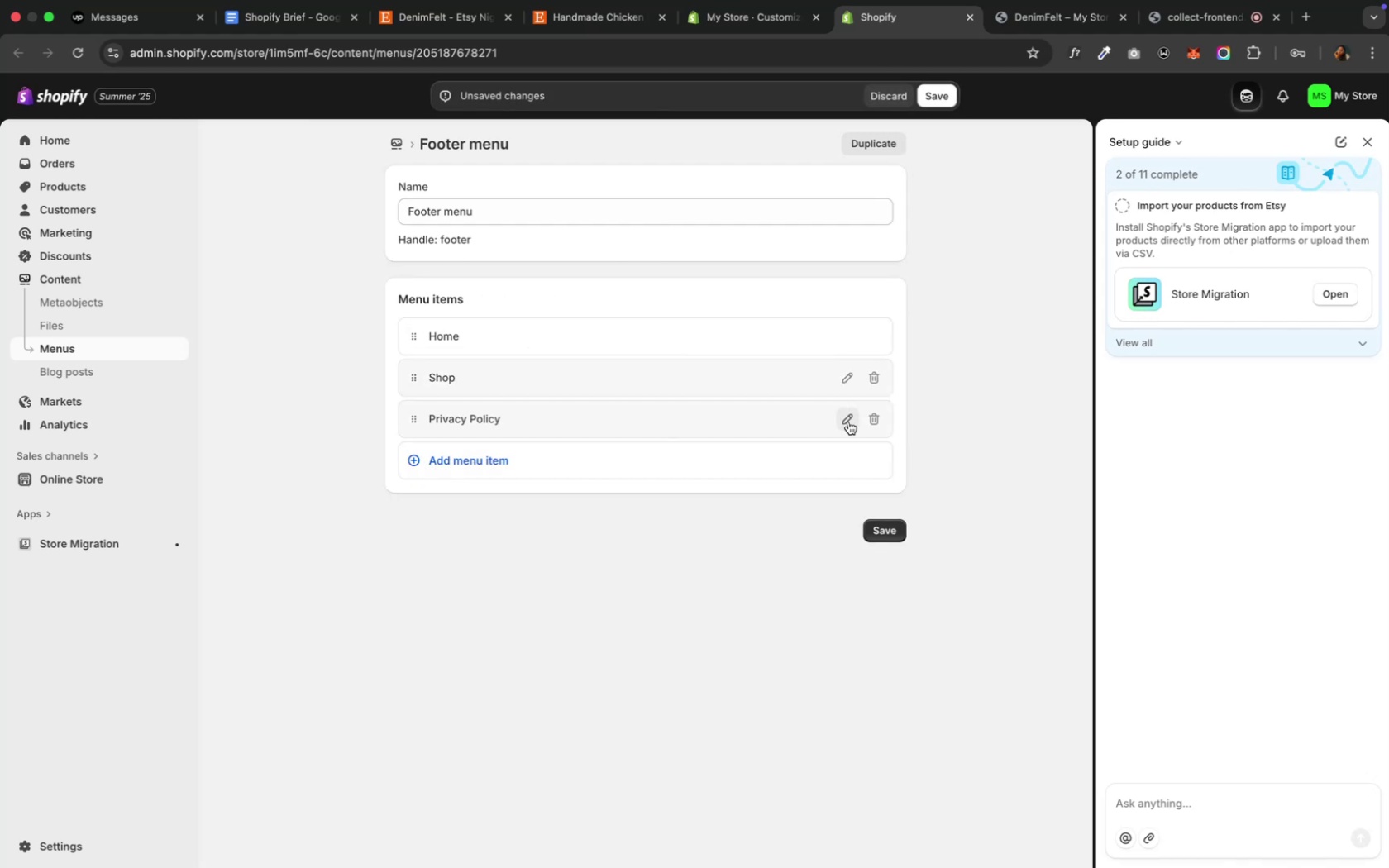 
left_click([663, 460])
 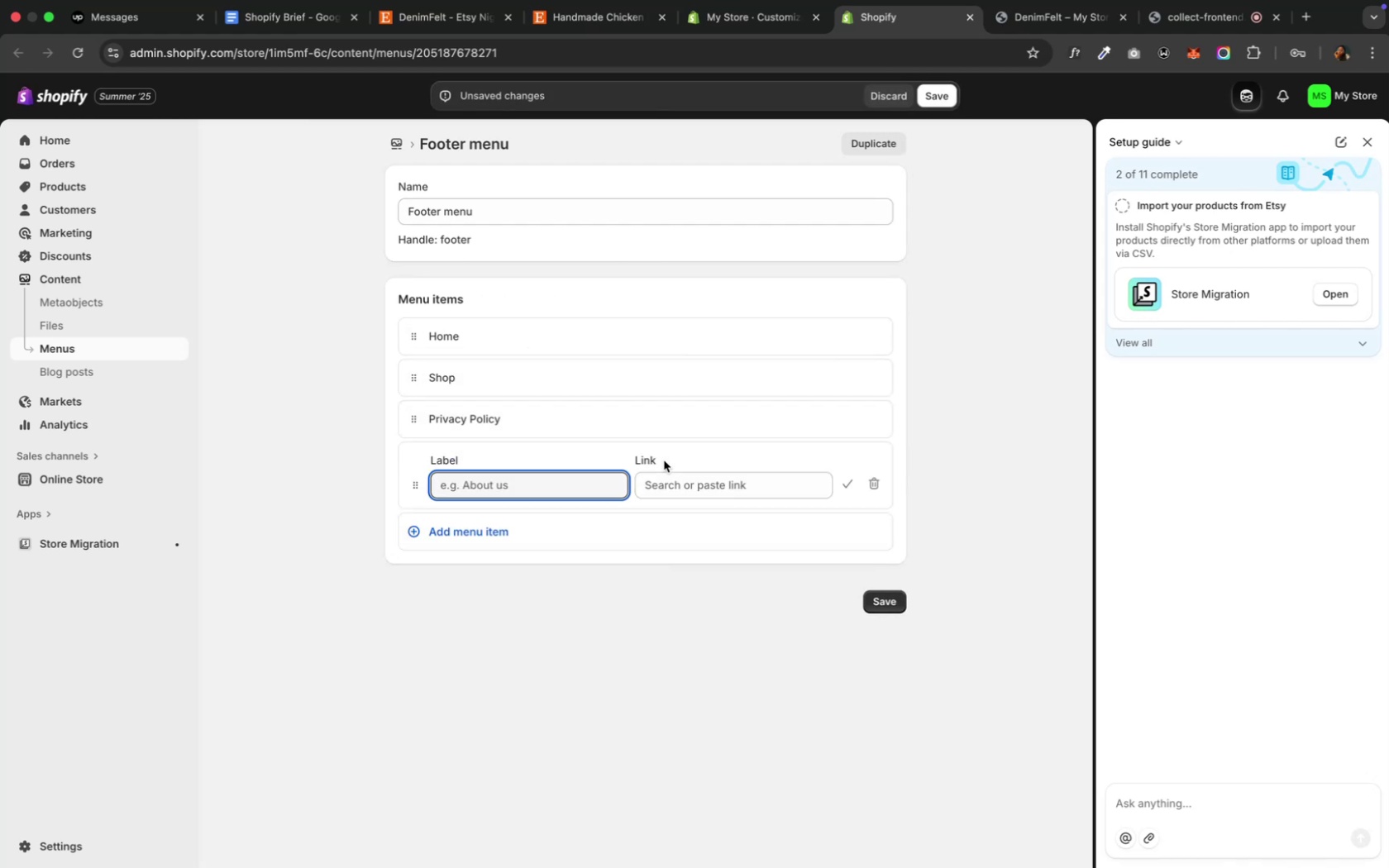 
type(About Us)
 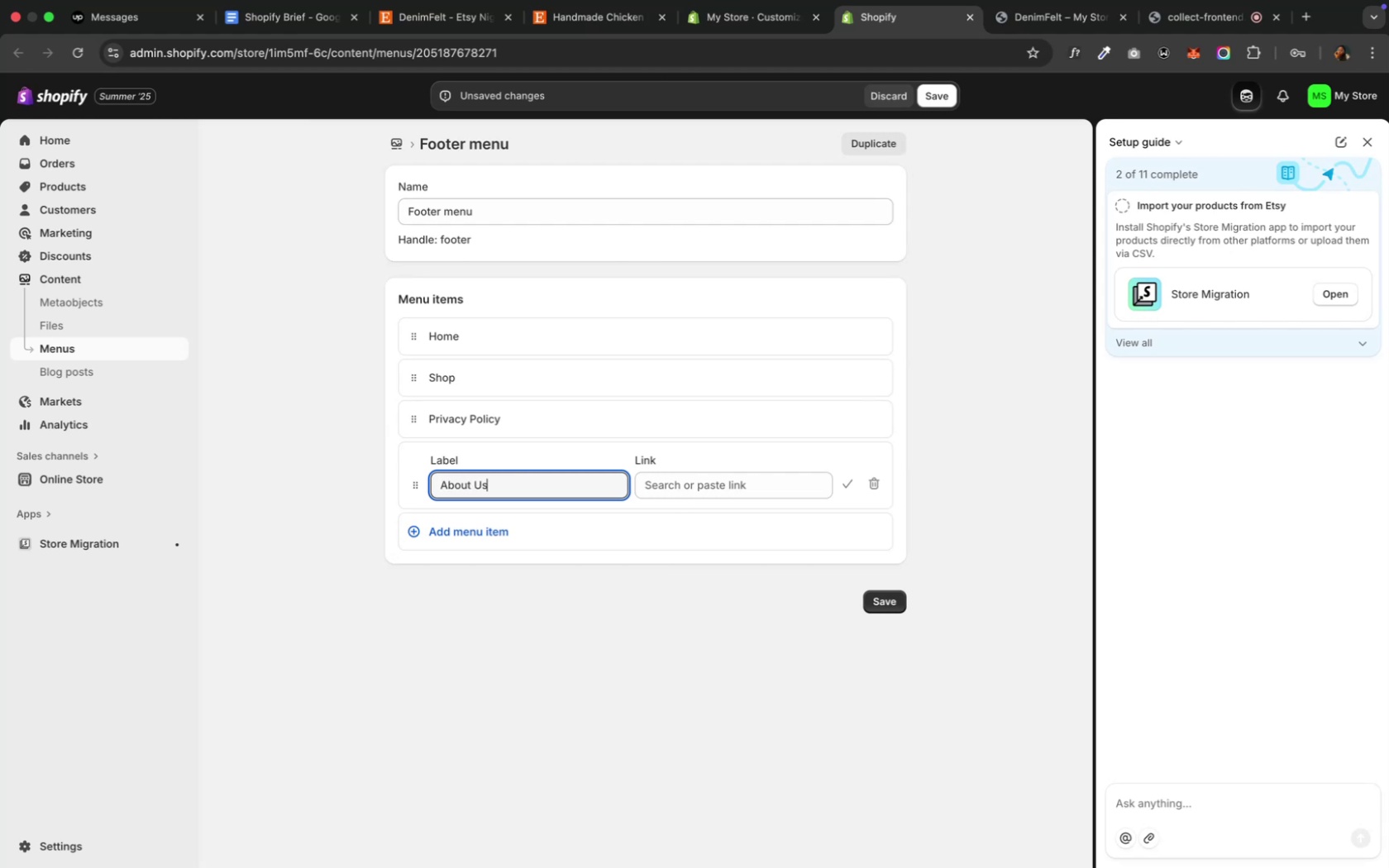 
mouse_move([661, 494])
 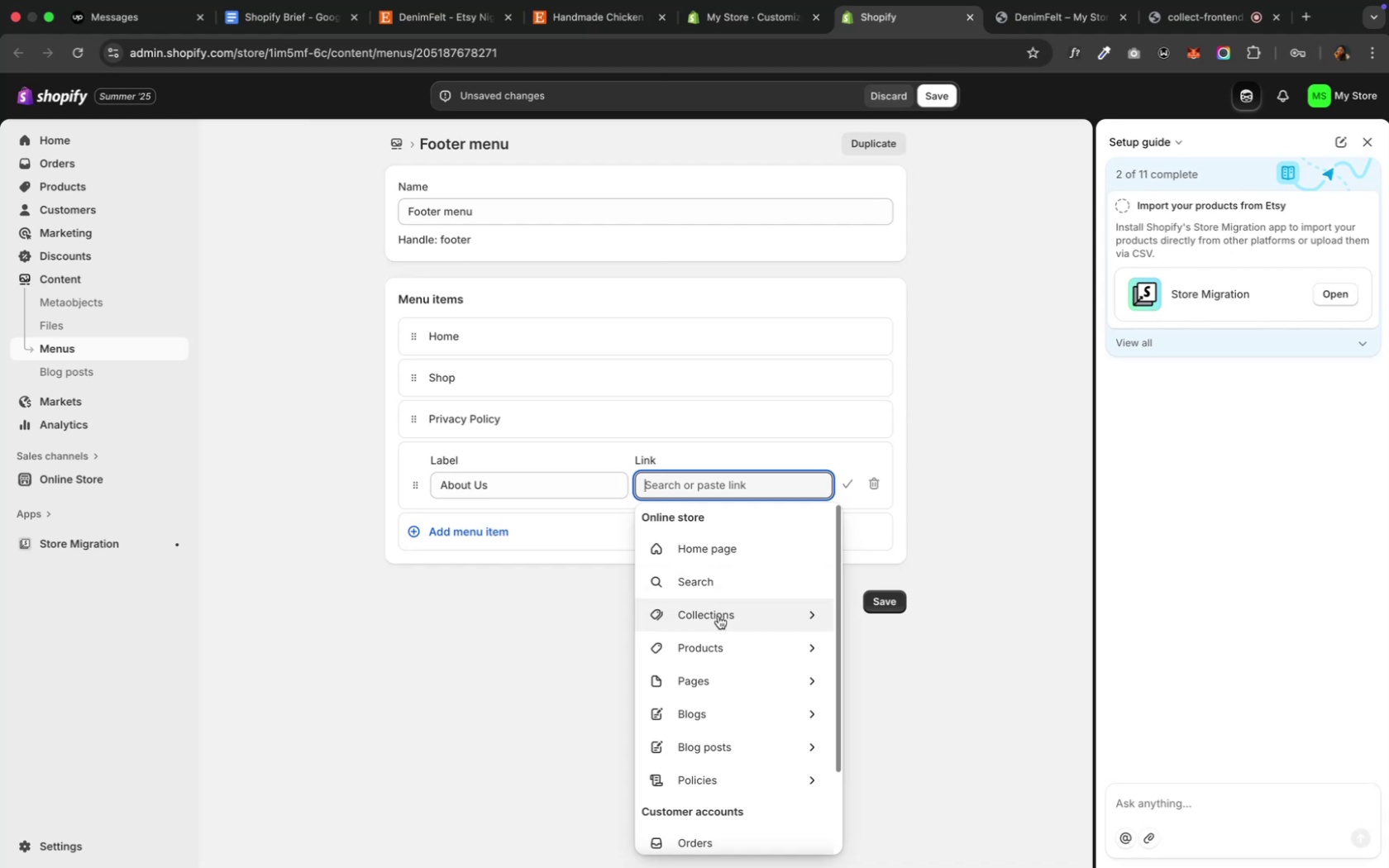 
left_click([701, 542])
 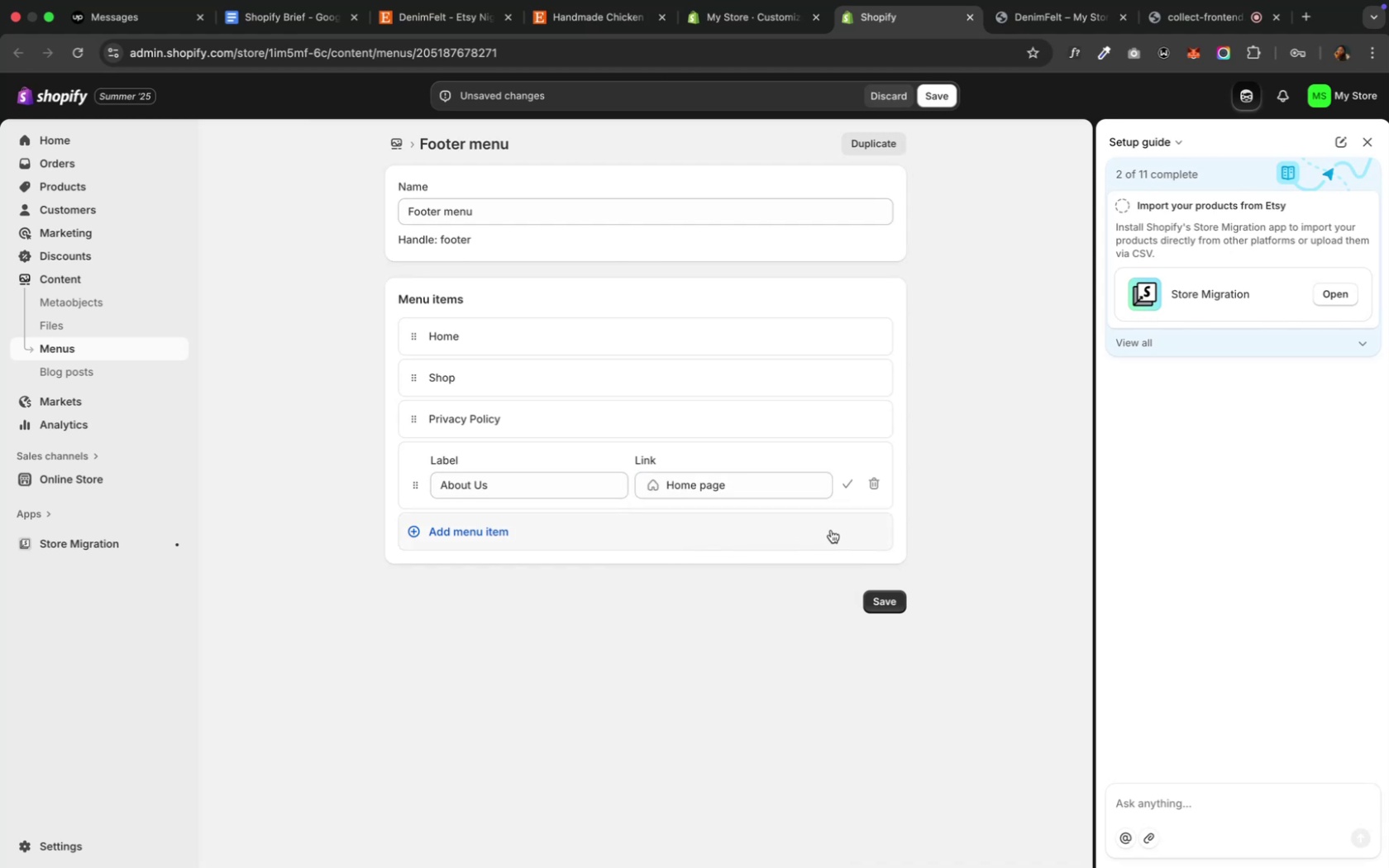 
left_click([851, 479])
 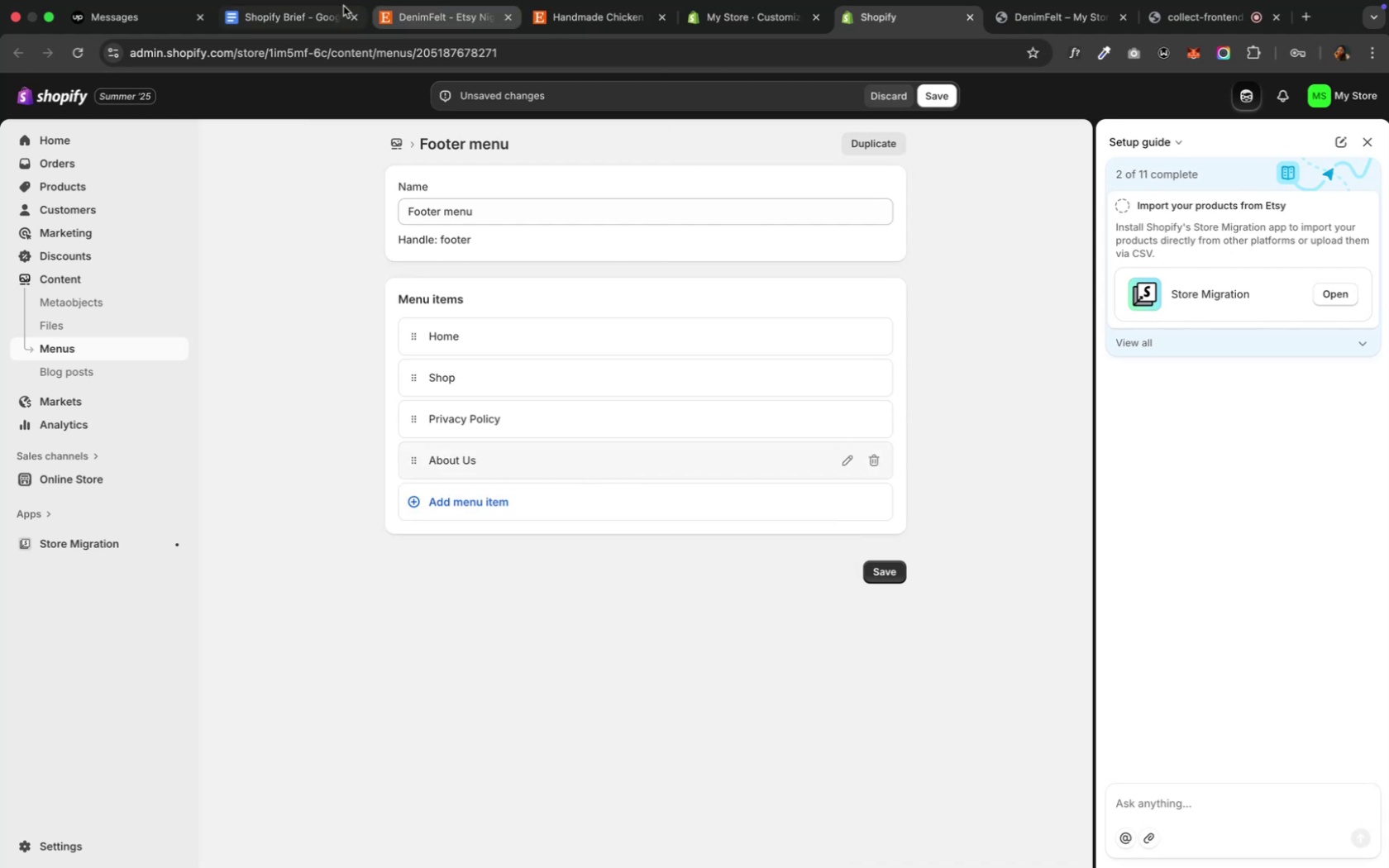 
left_click([277, 18])
 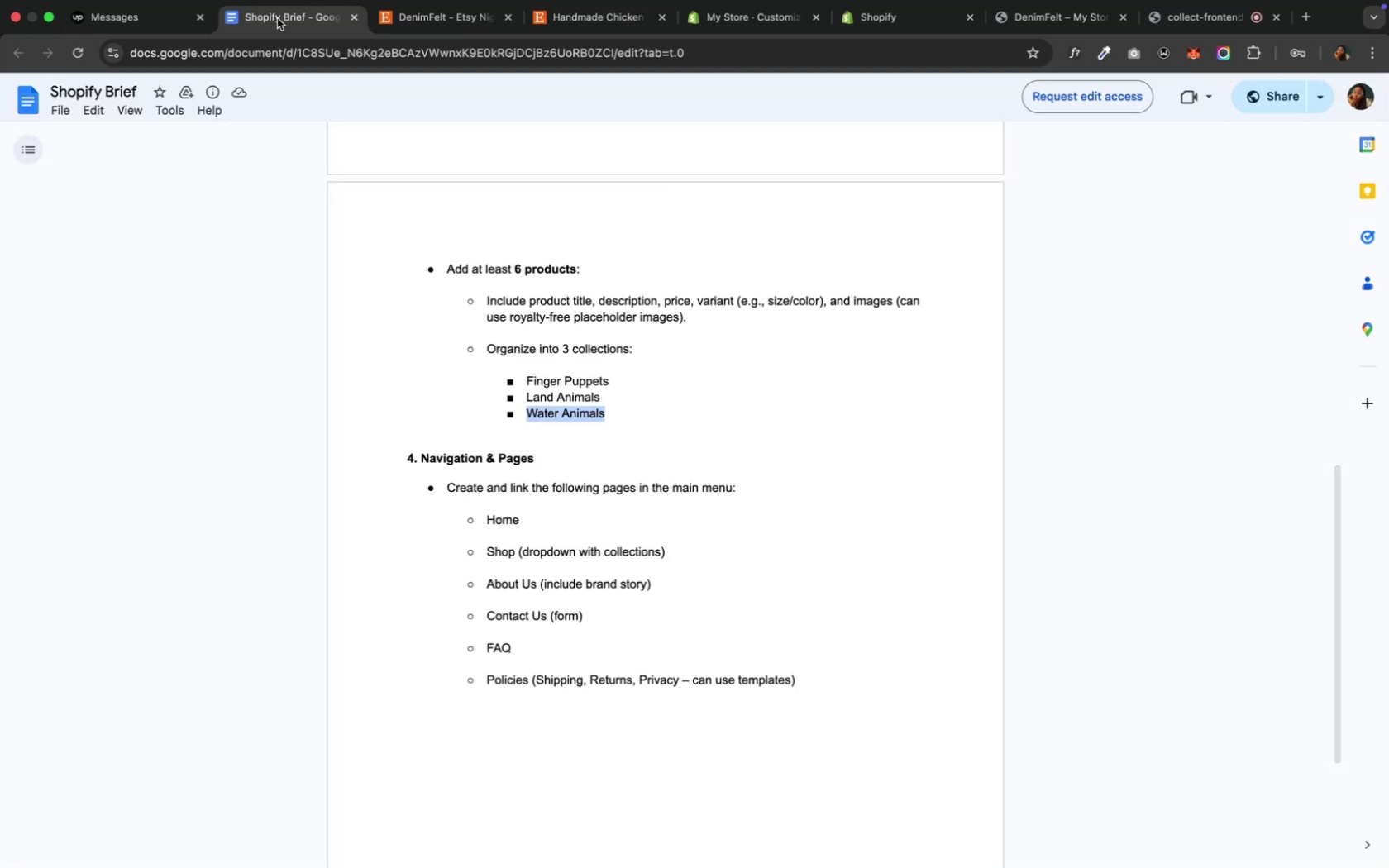 
wait(15.32)
 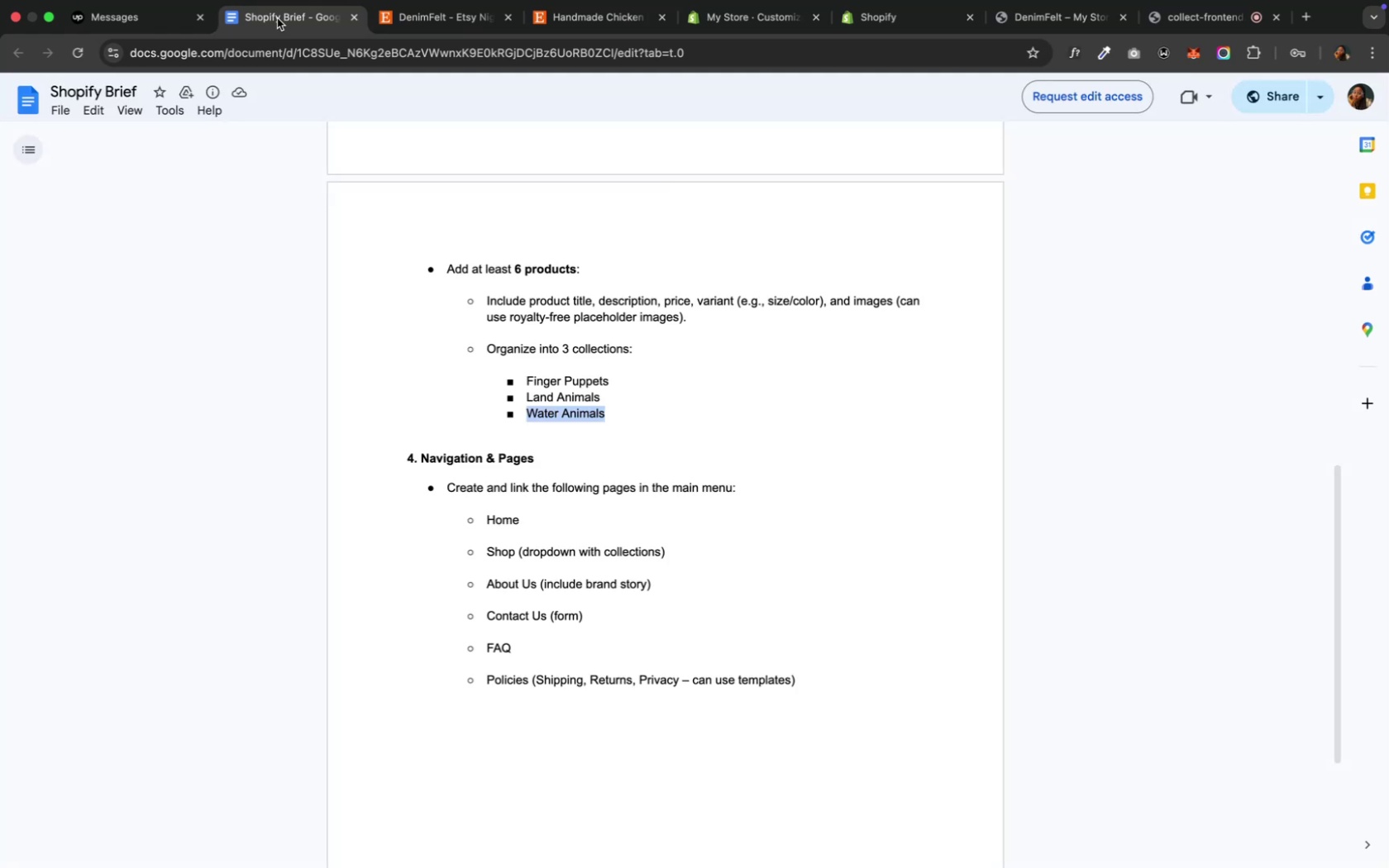 
left_click([873, 45])
 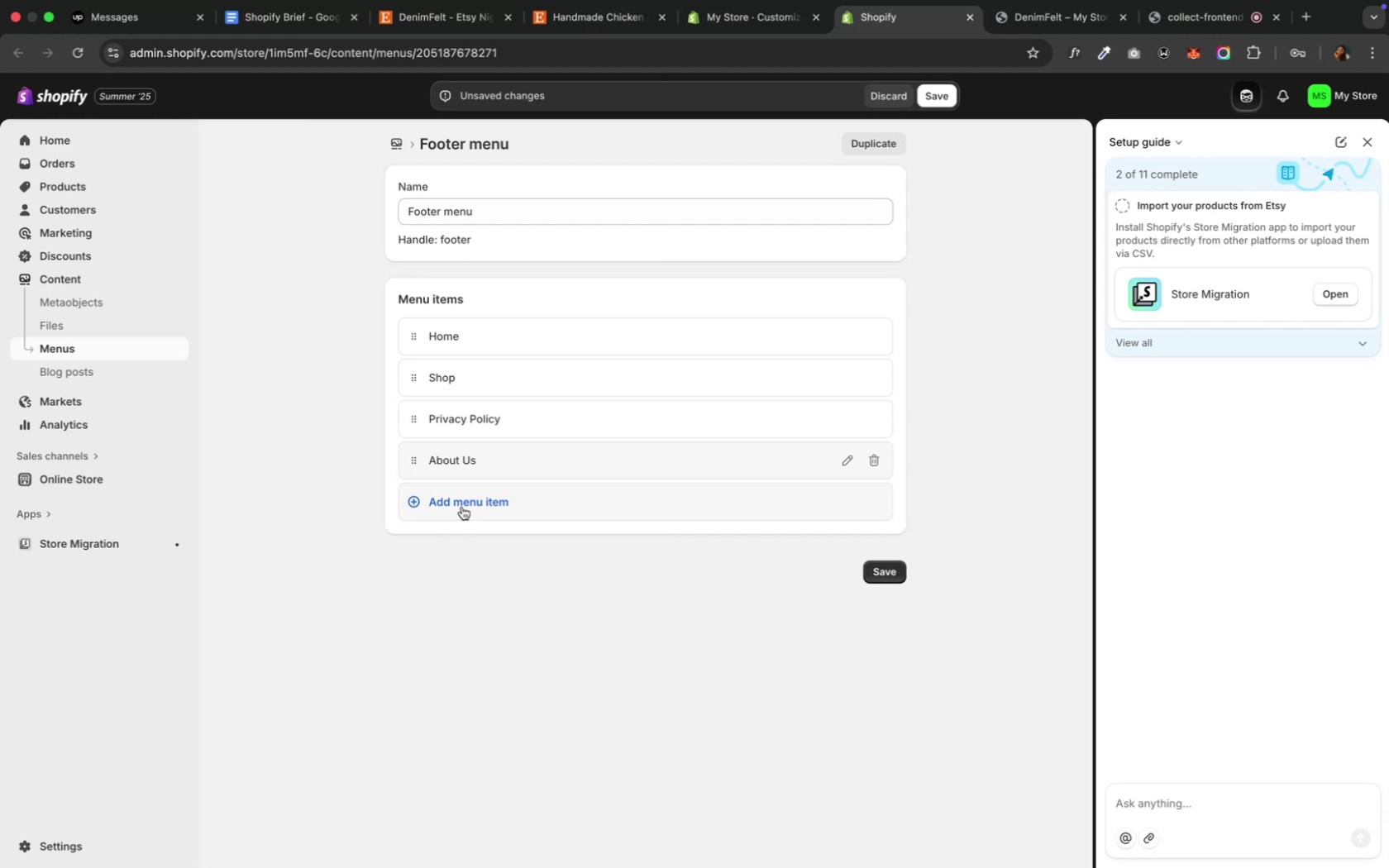 
wait(7.66)
 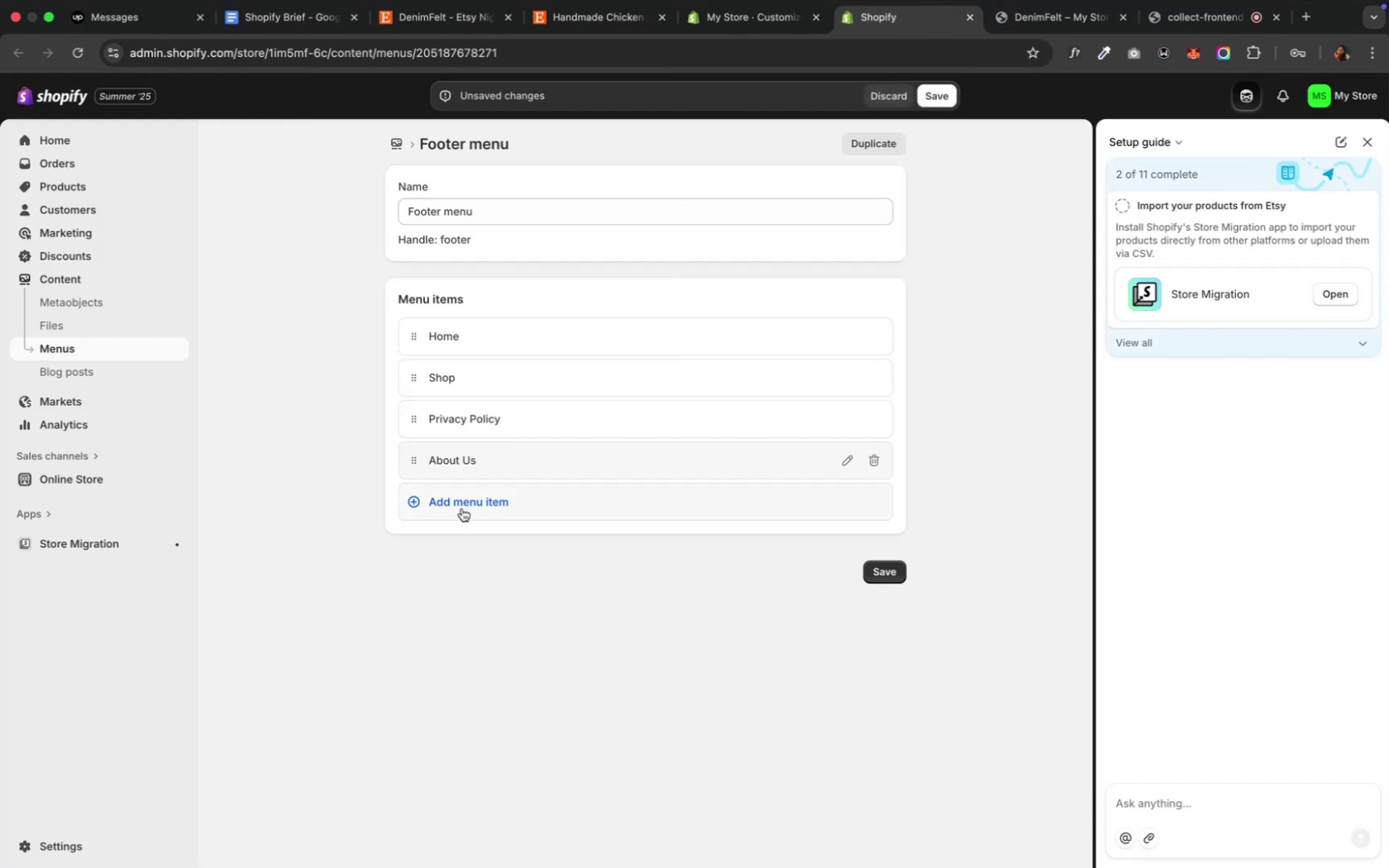 
left_click([718, 23])
 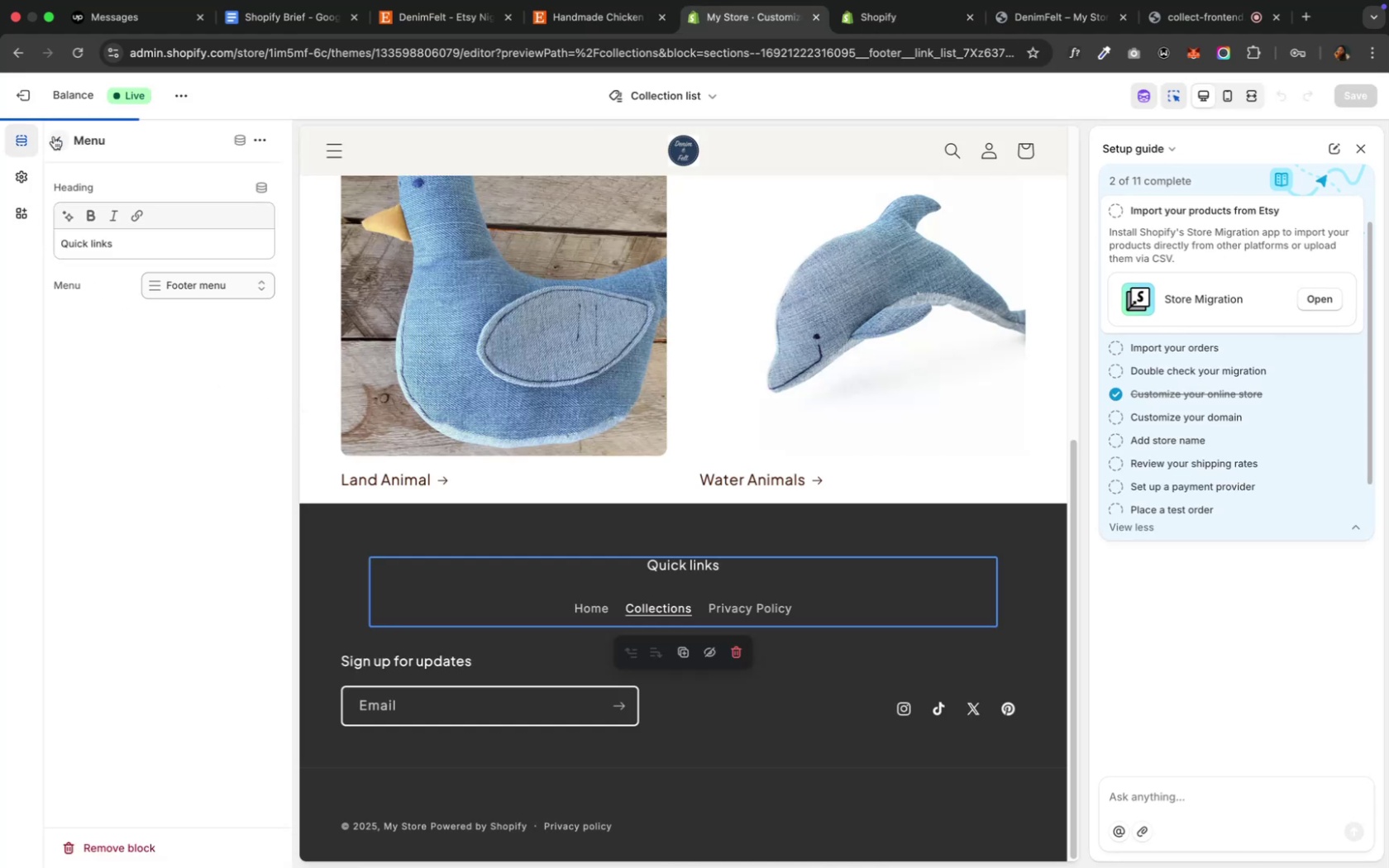 
left_click([58, 136])
 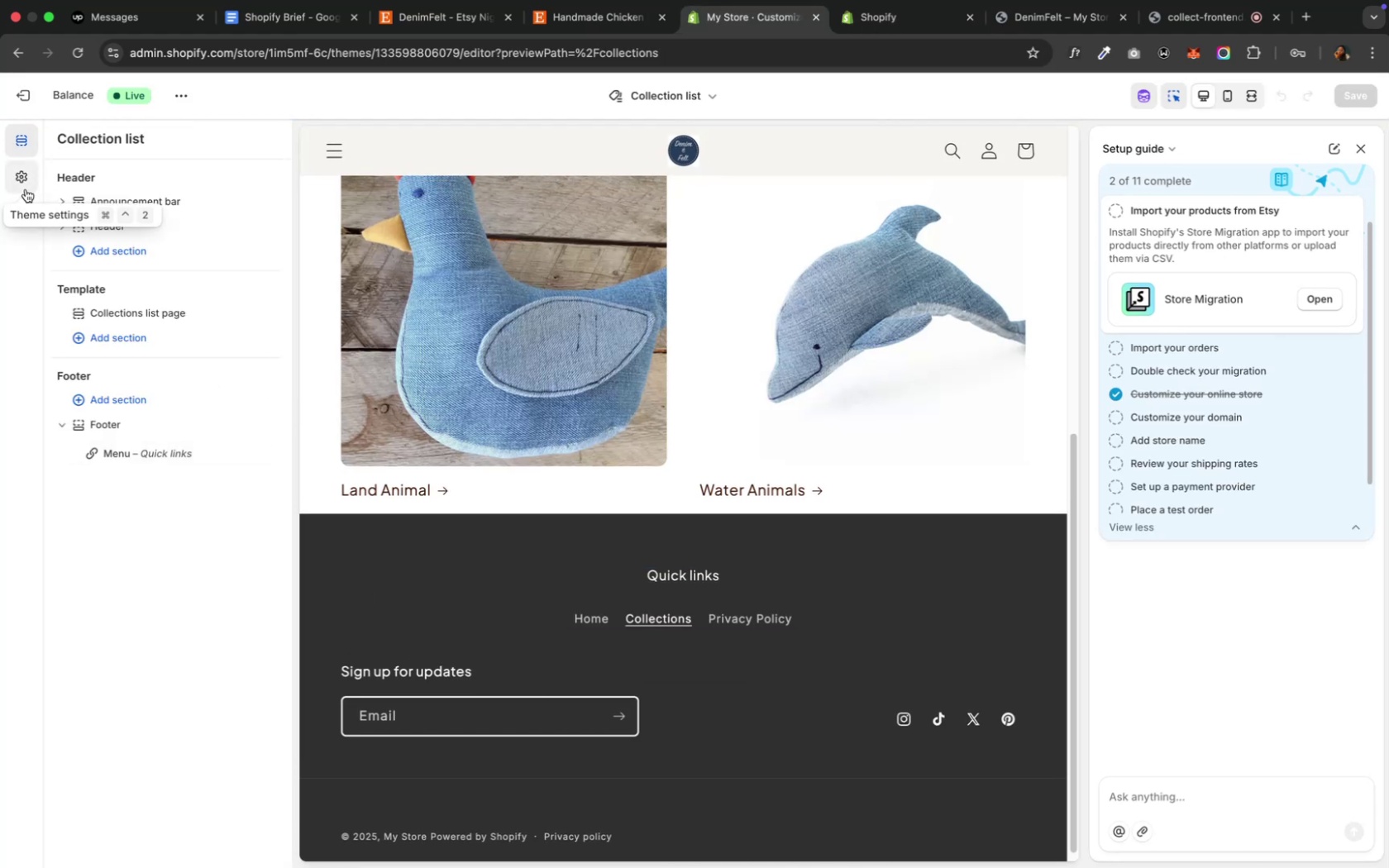 
left_click([26, 189])
 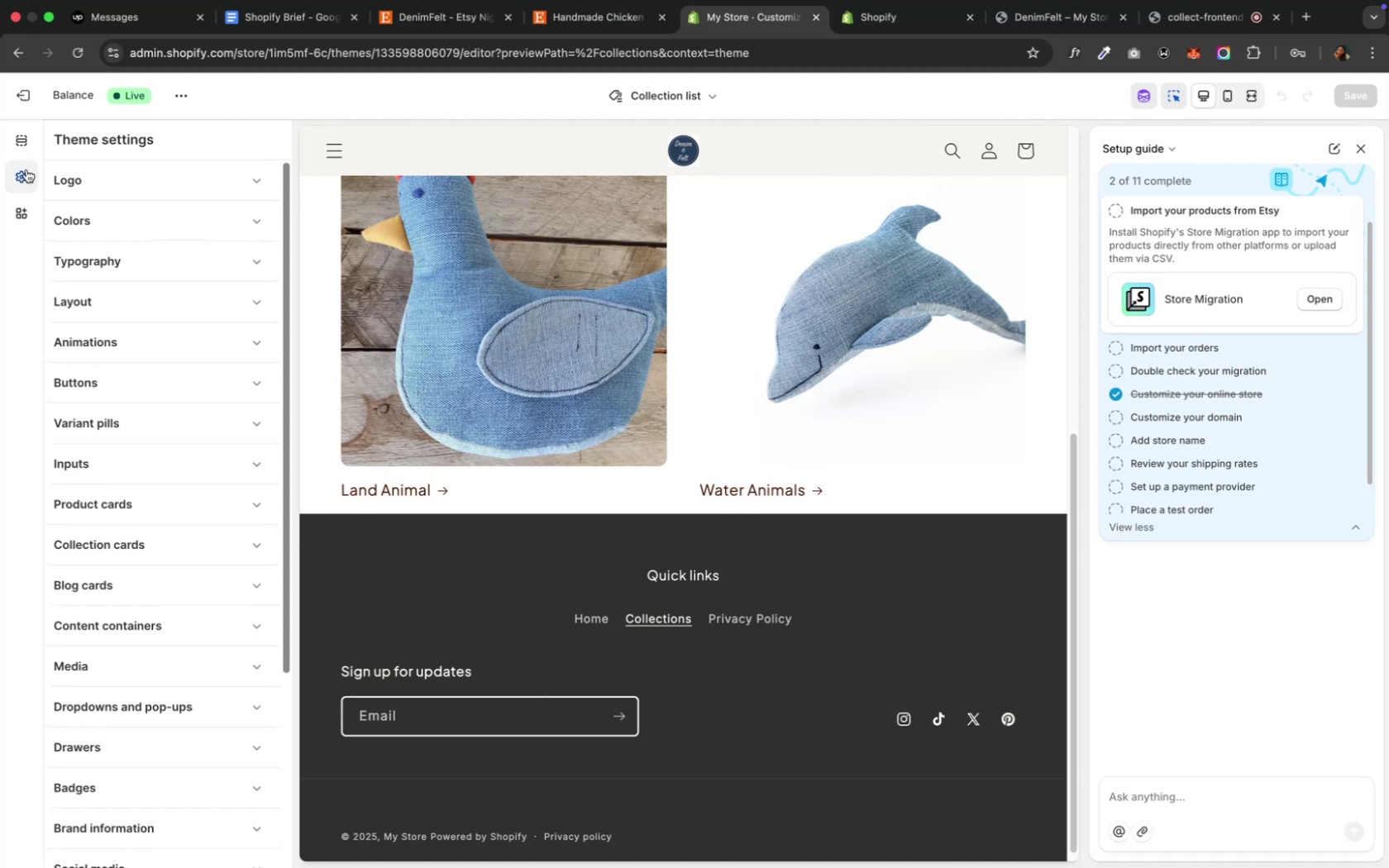 
left_click([26, 137])
 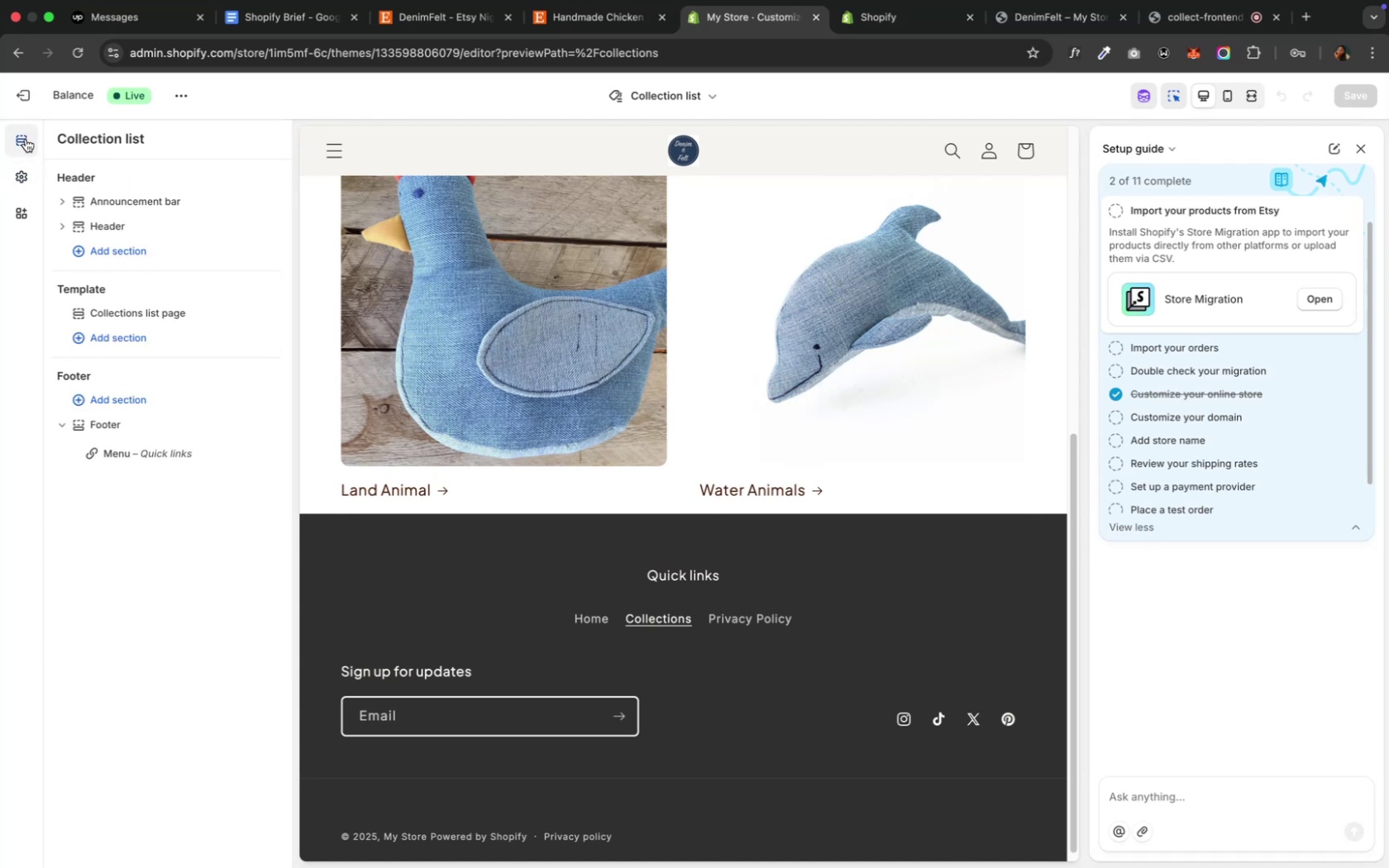 
mouse_move([30, 224])
 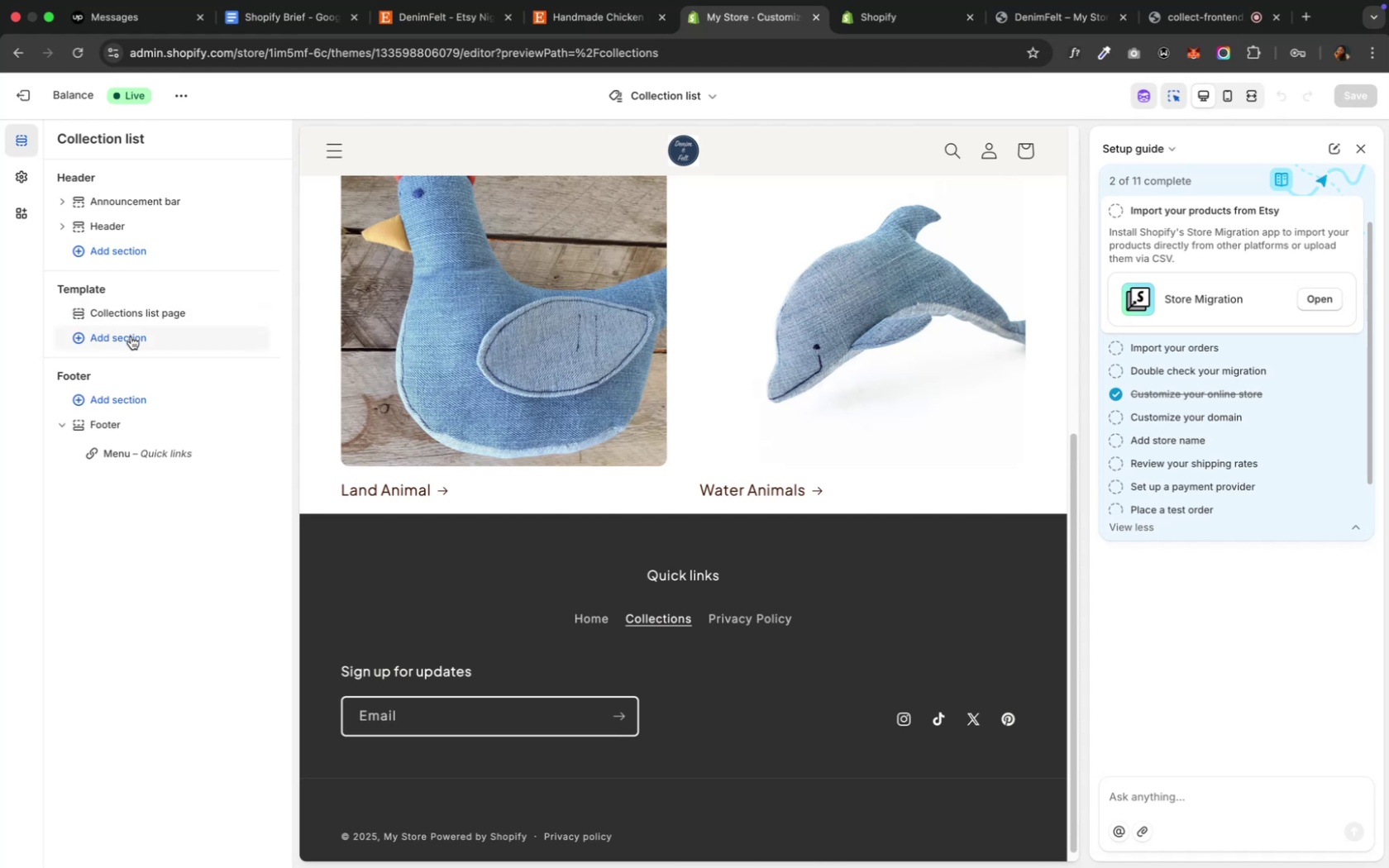 
wait(7.35)
 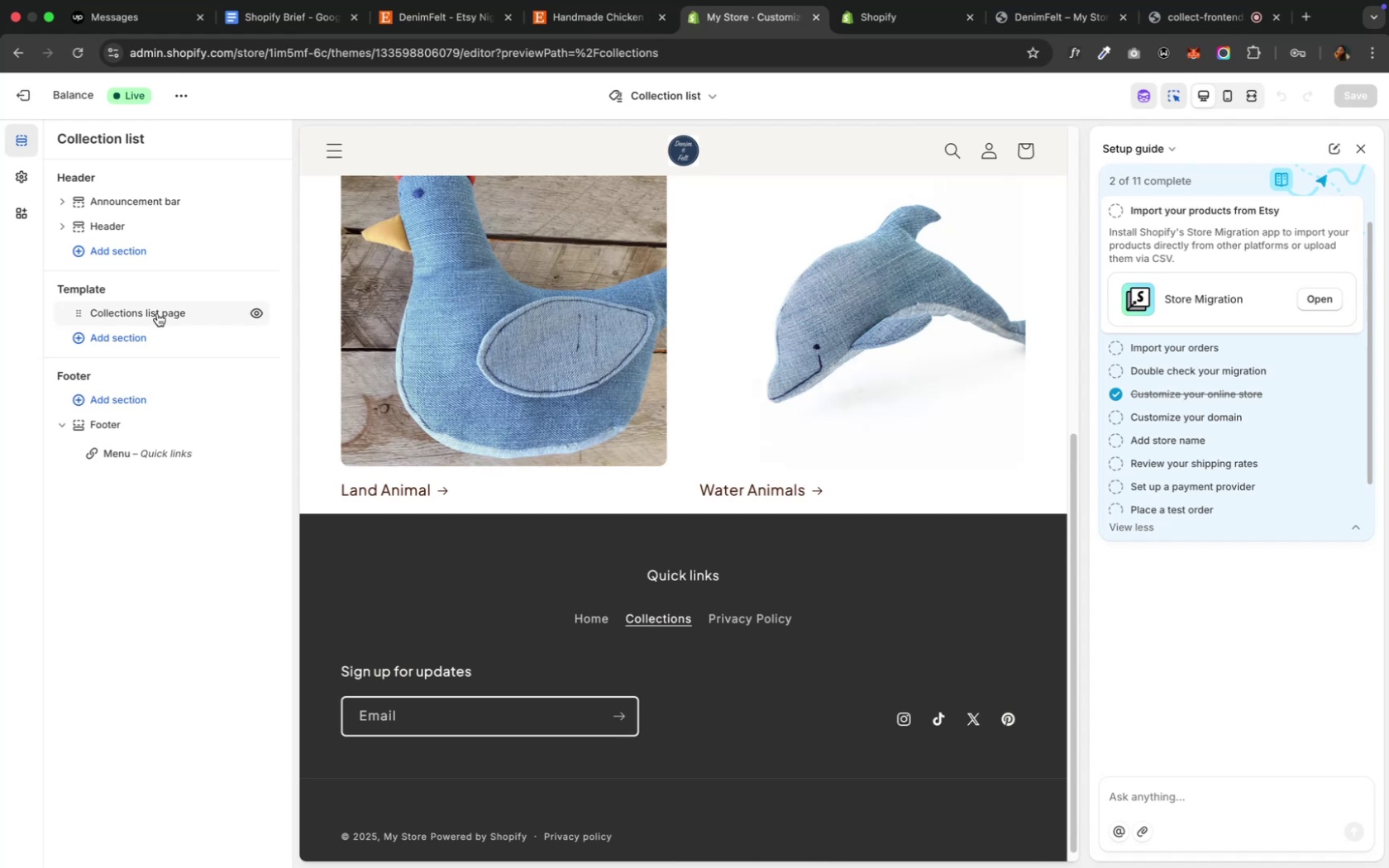 
left_click([136, 318])
 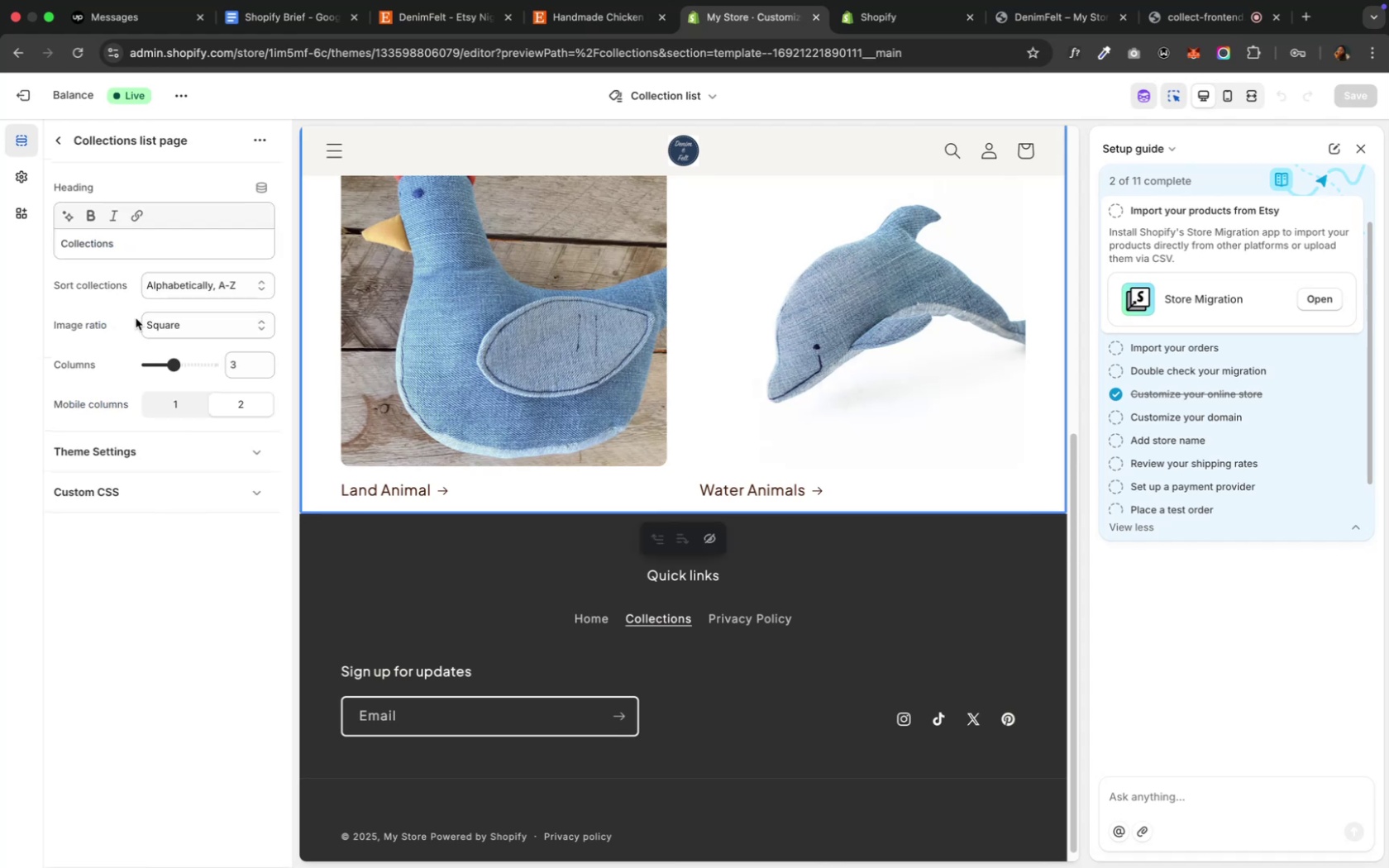 
scroll: coordinate [569, 407], scroll_direction: up, amount: 20.0
 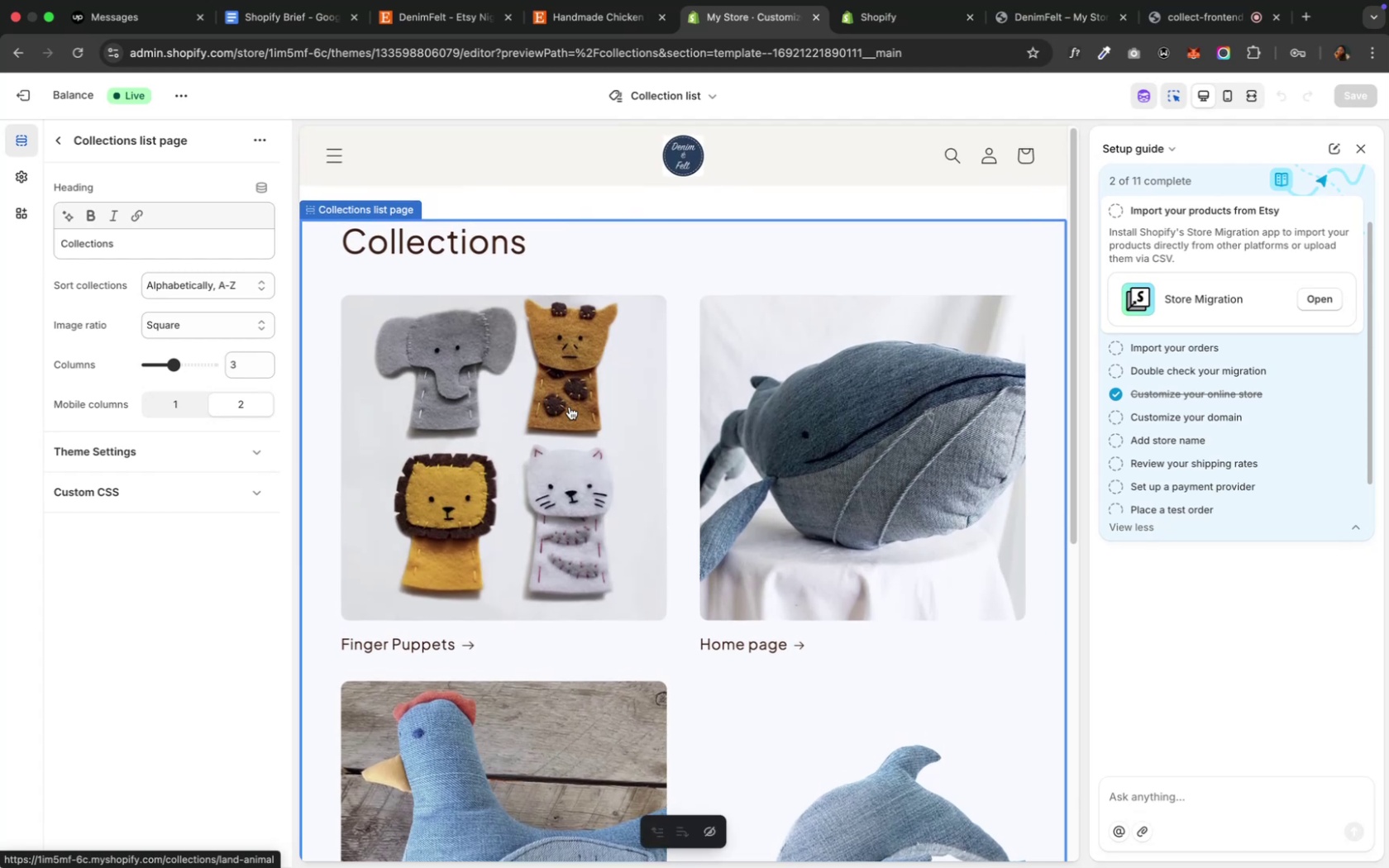 
scroll: coordinate [569, 406], scroll_direction: down, amount: 21.0
 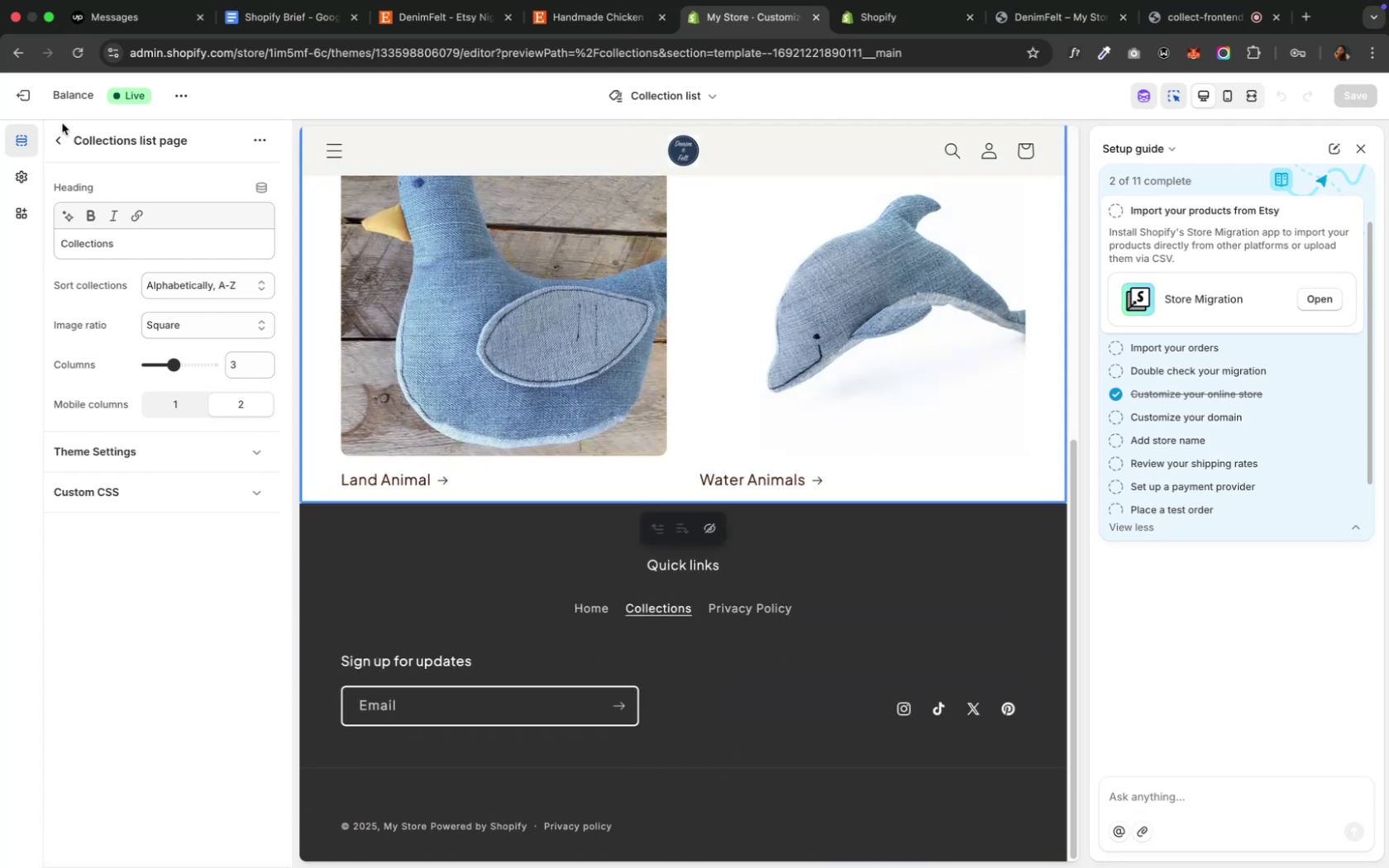 
left_click([55, 140])
 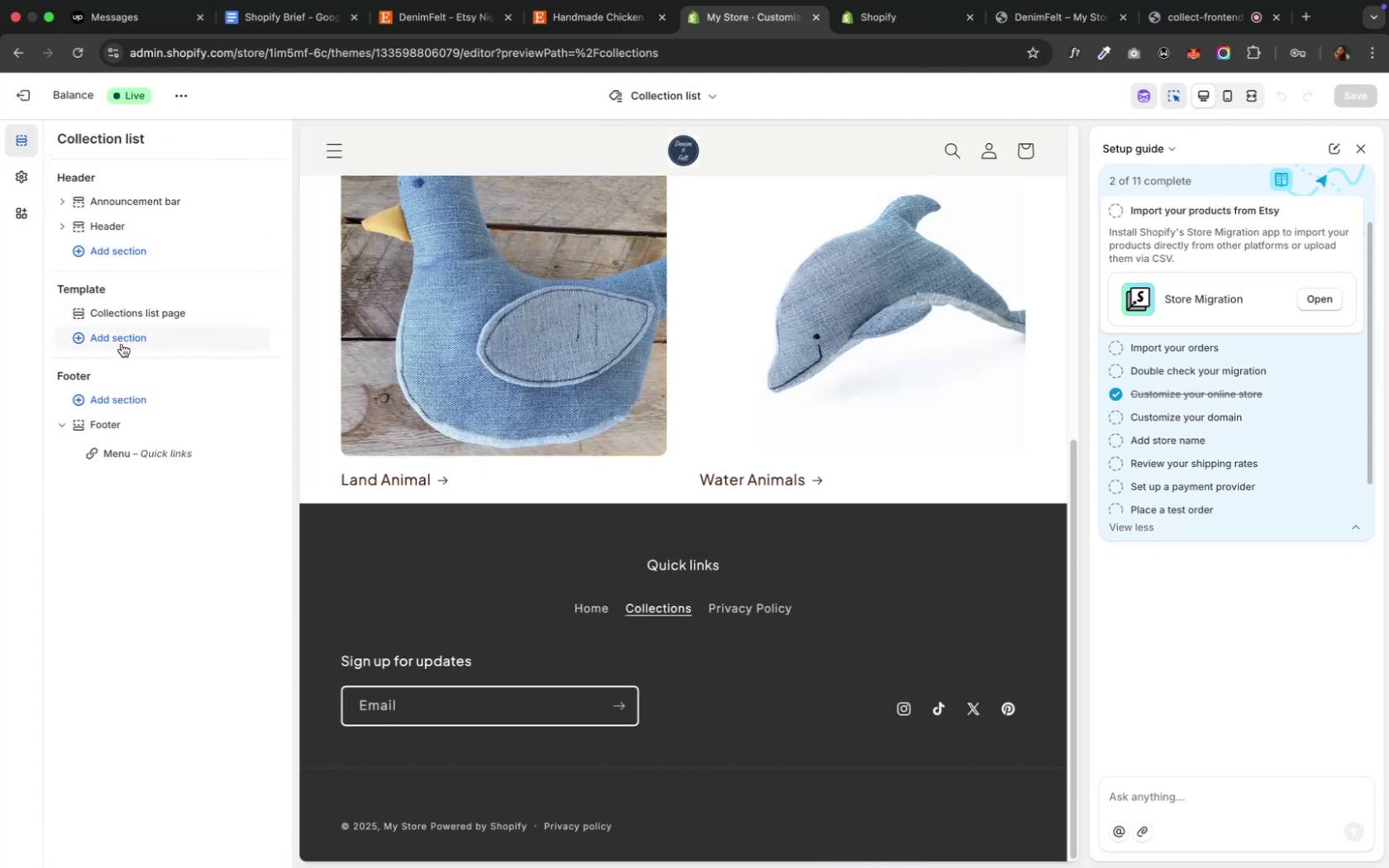 
left_click([122, 341])
 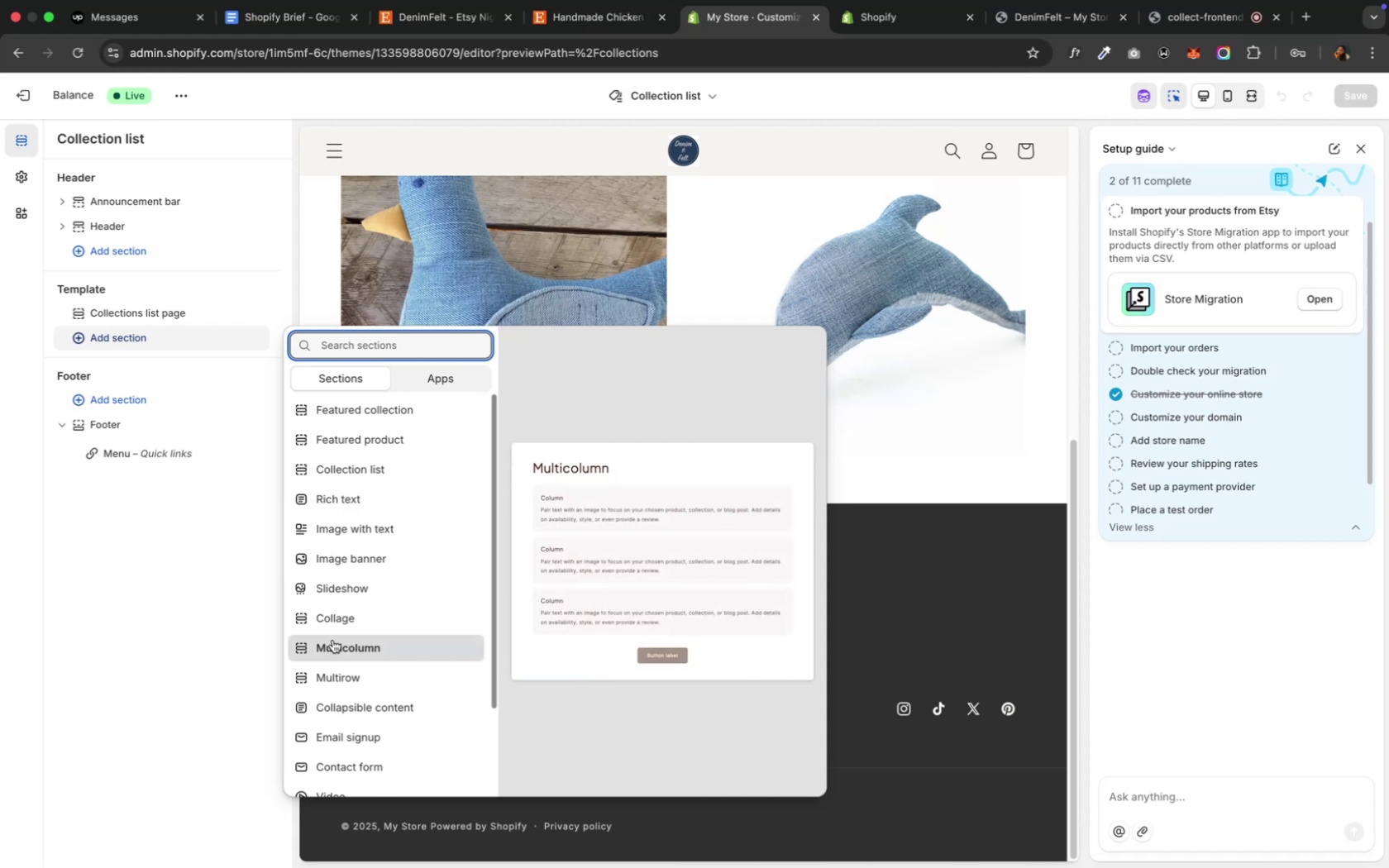 
wait(5.46)
 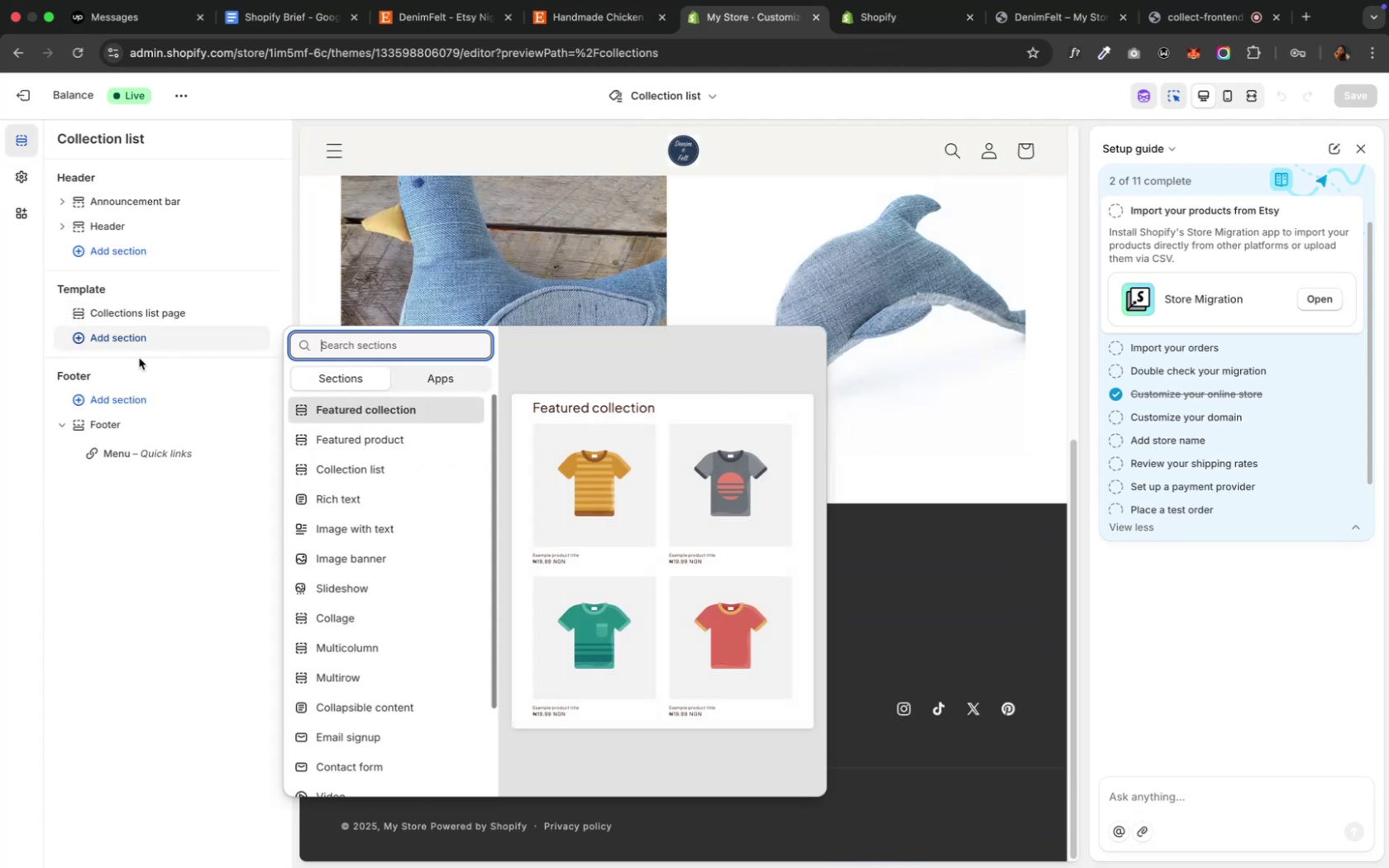 
scroll: coordinate [332, 640], scroll_direction: down, amount: 16.0
 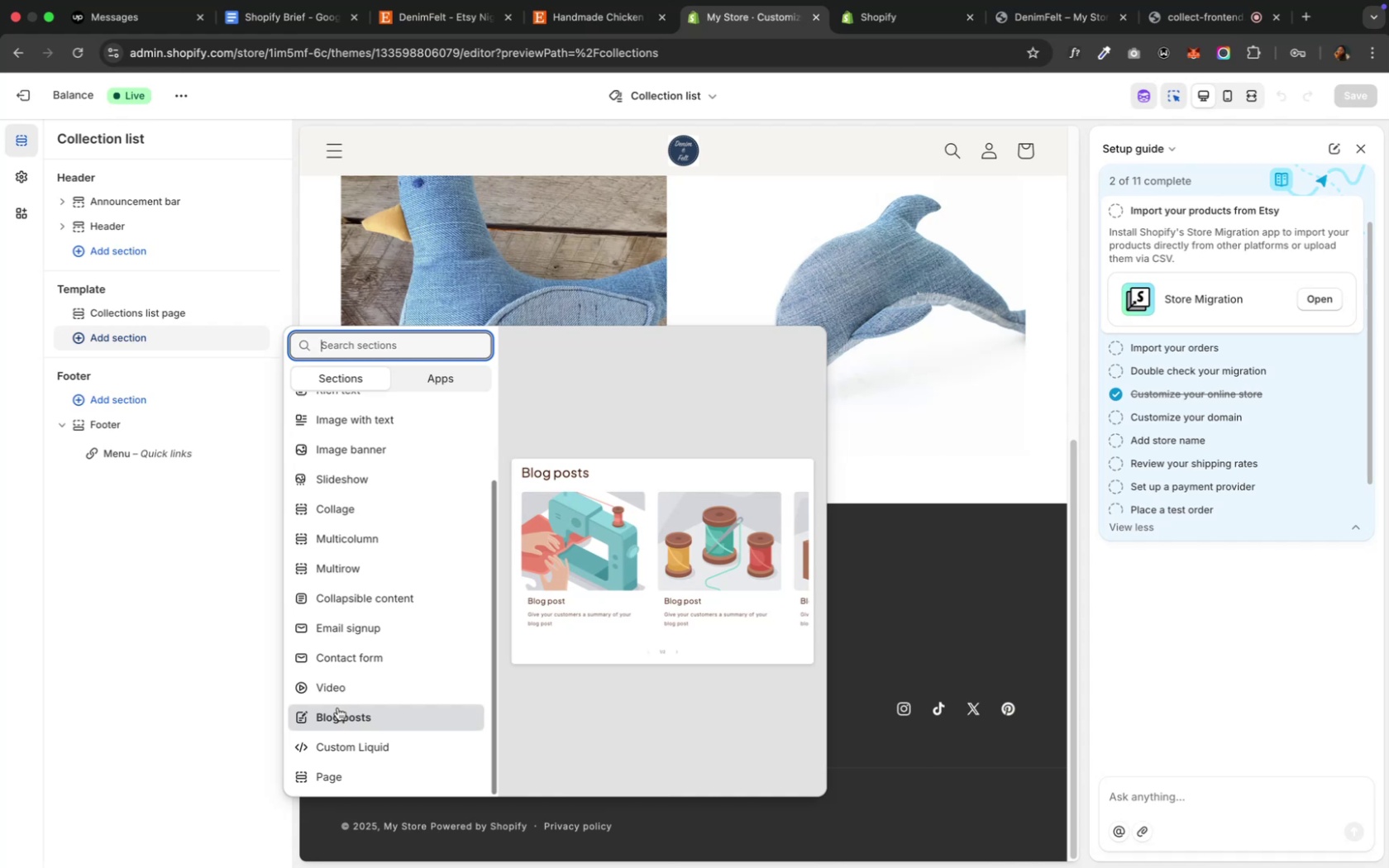 
wait(11.56)
 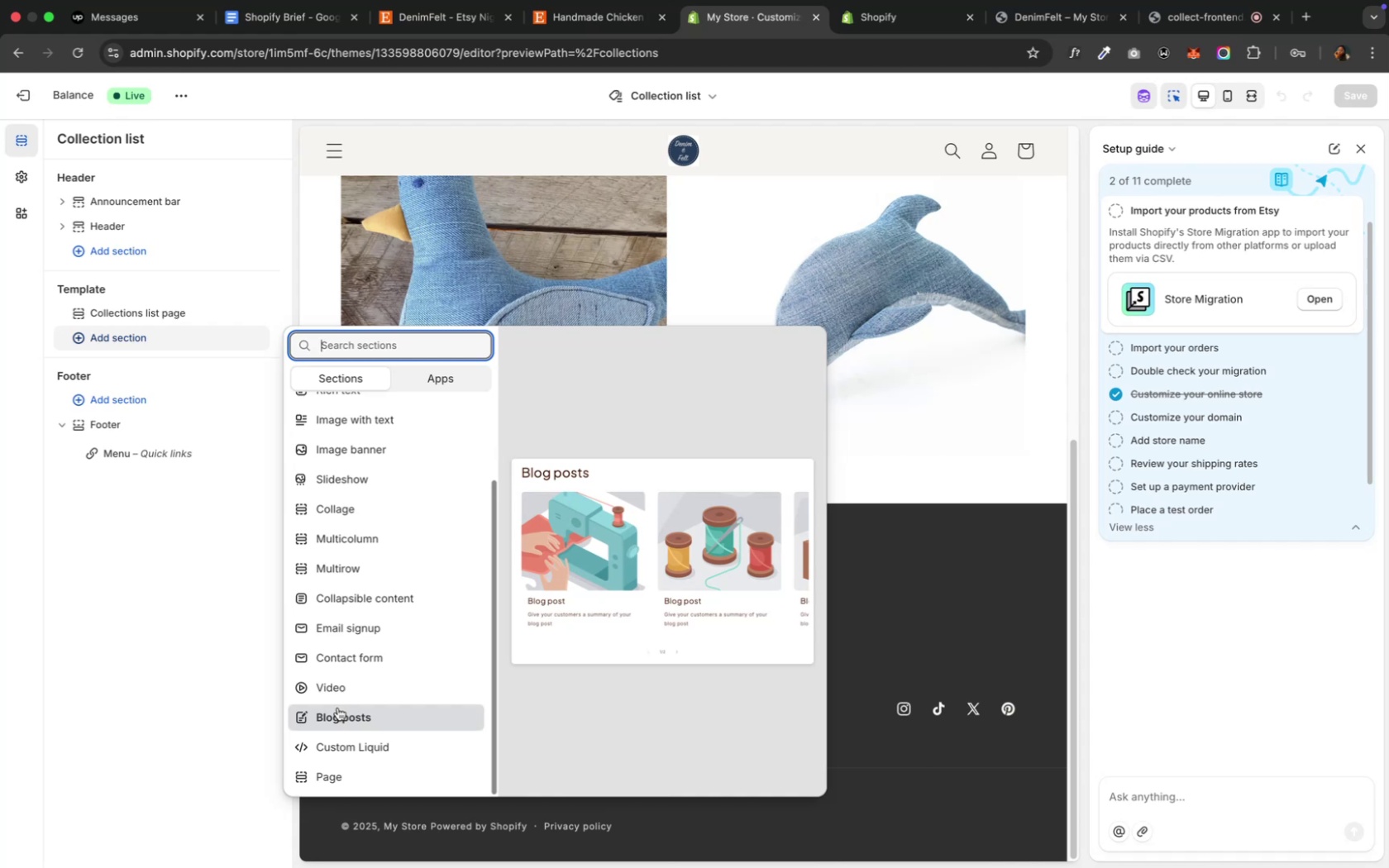 
scroll: coordinate [369, 532], scroll_direction: down, amount: 4.0
 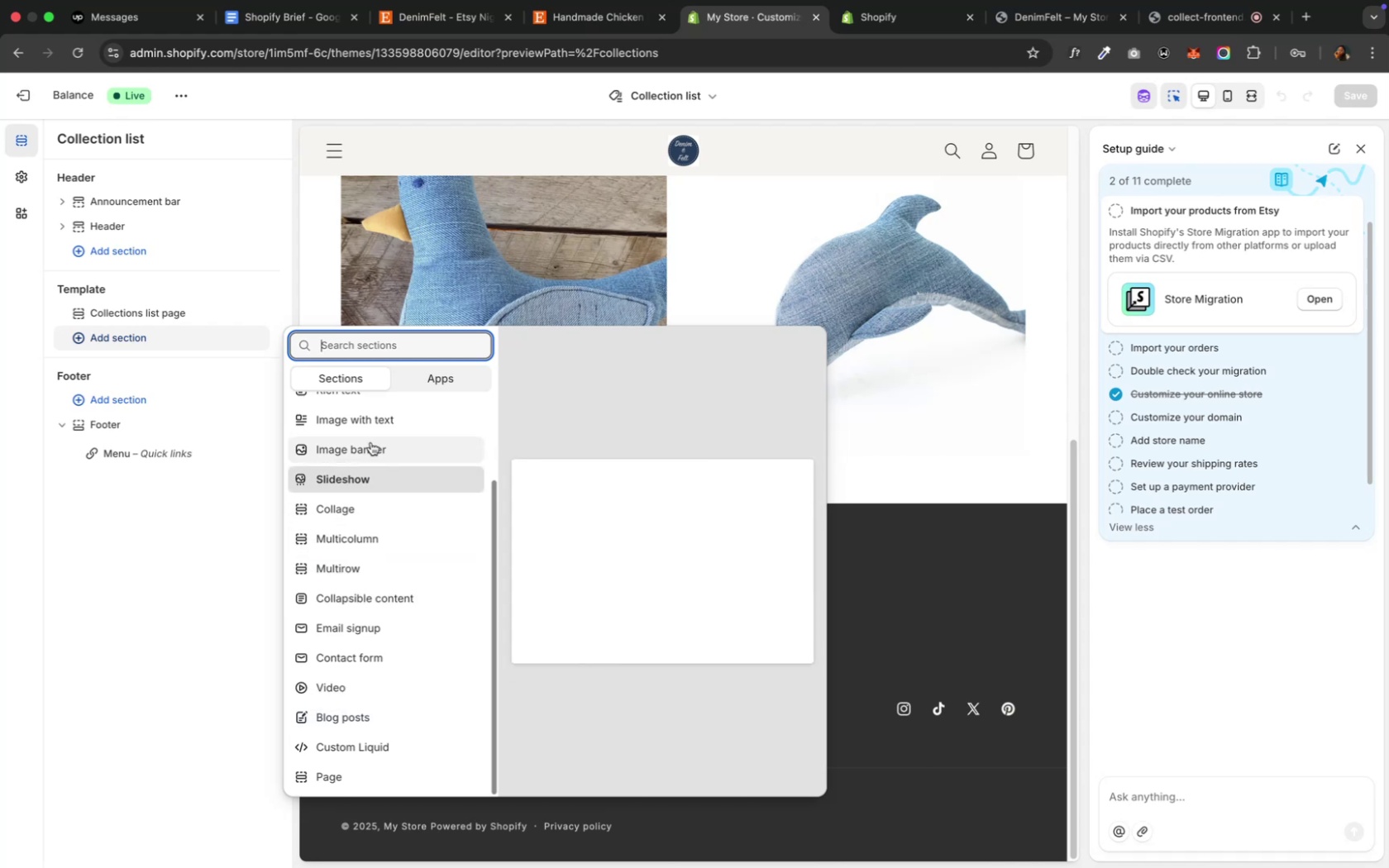 
scroll: coordinate [346, 509], scroll_direction: up, amount: 45.0
 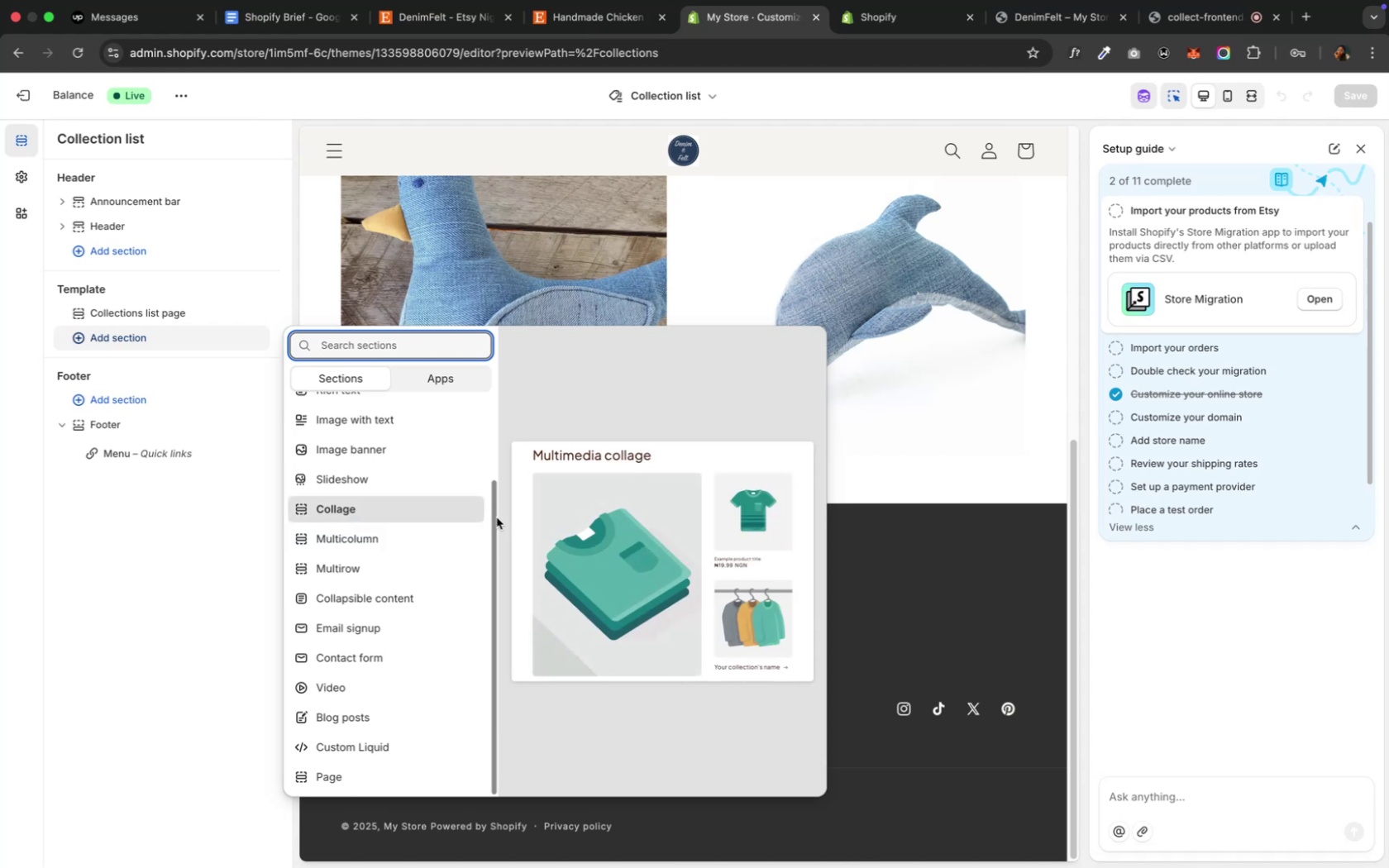 
left_click_drag(start_coordinate=[492, 518], to_coordinate=[492, 408])
 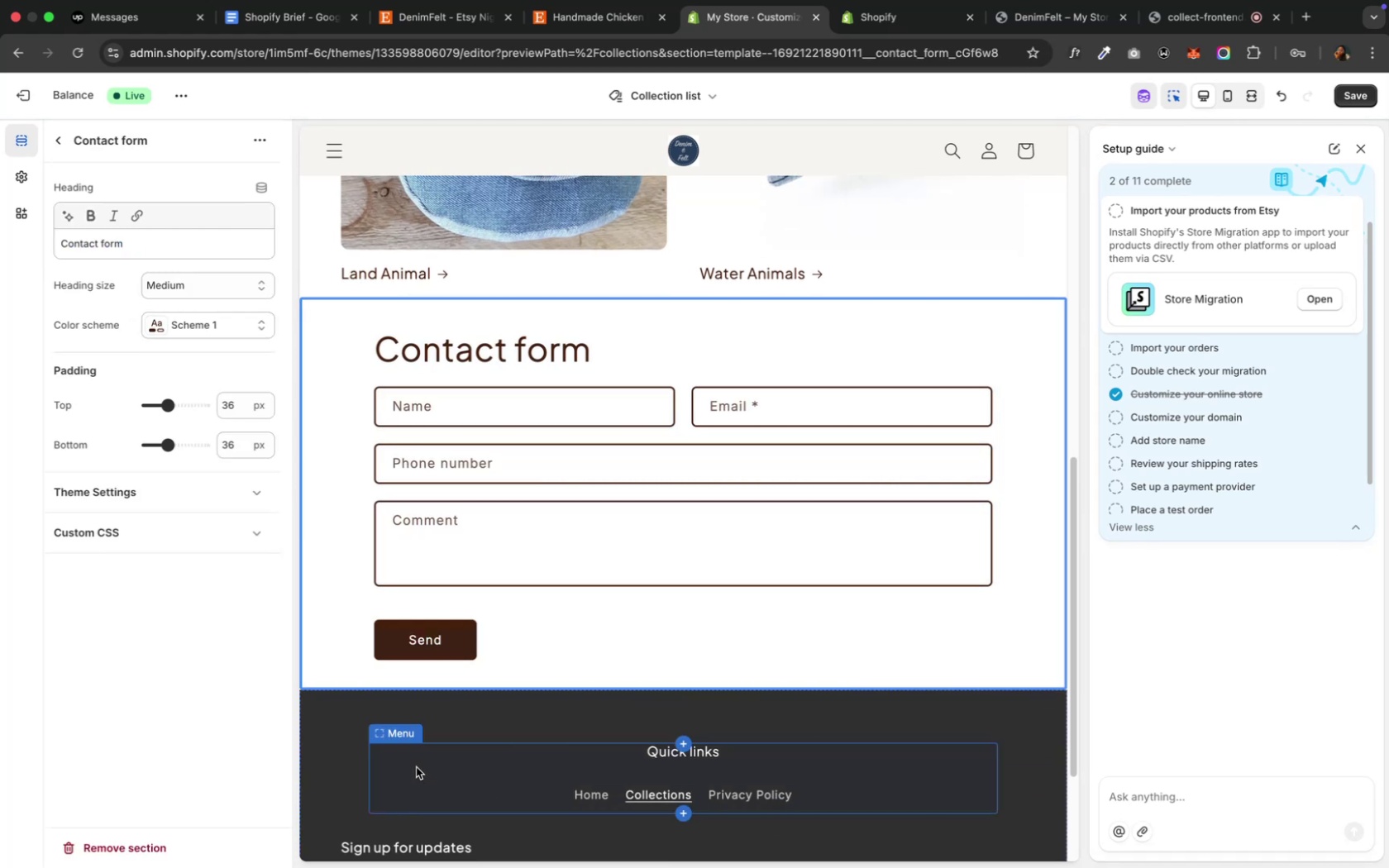 
wait(27.93)
 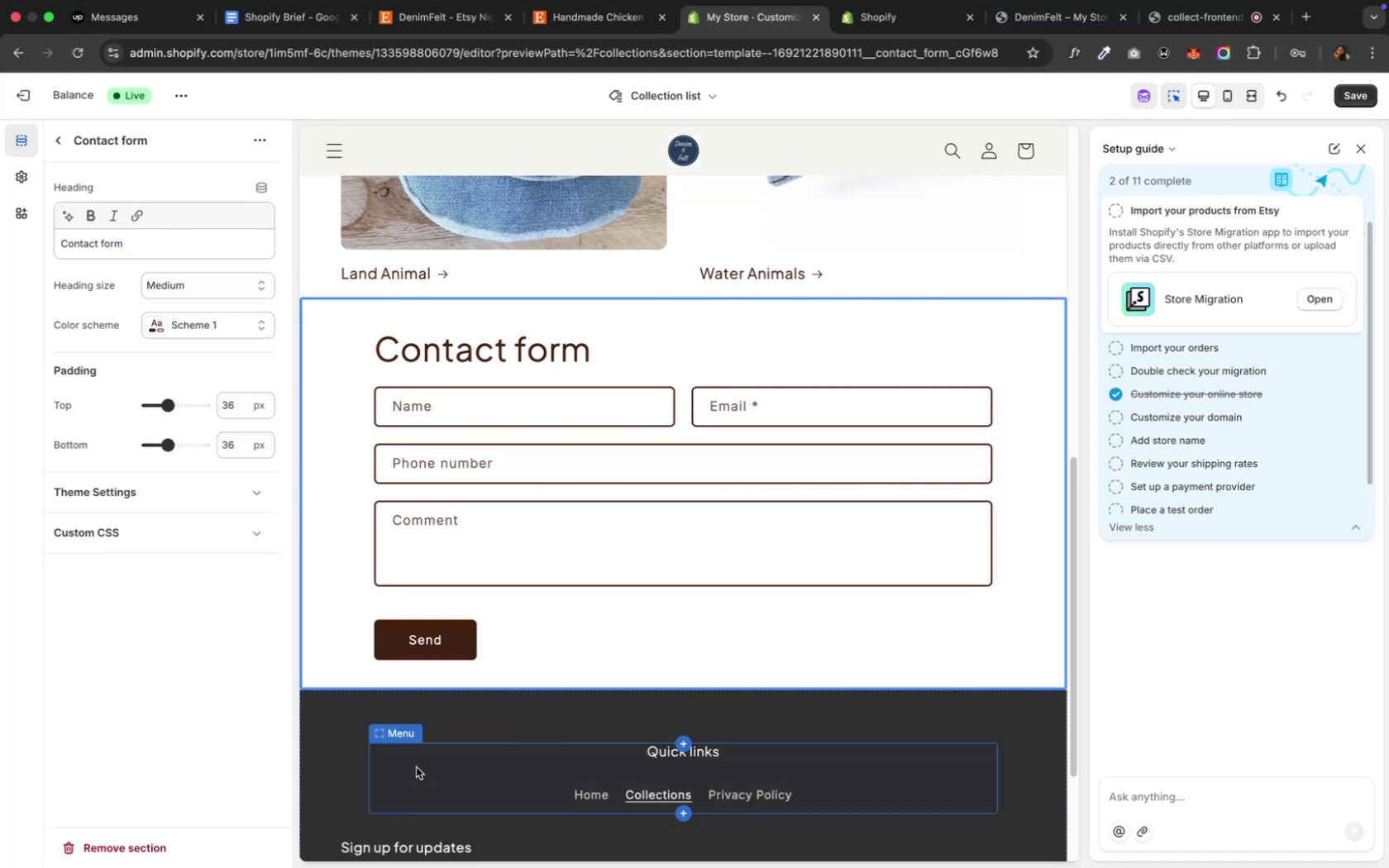 
left_click([255, 282])
 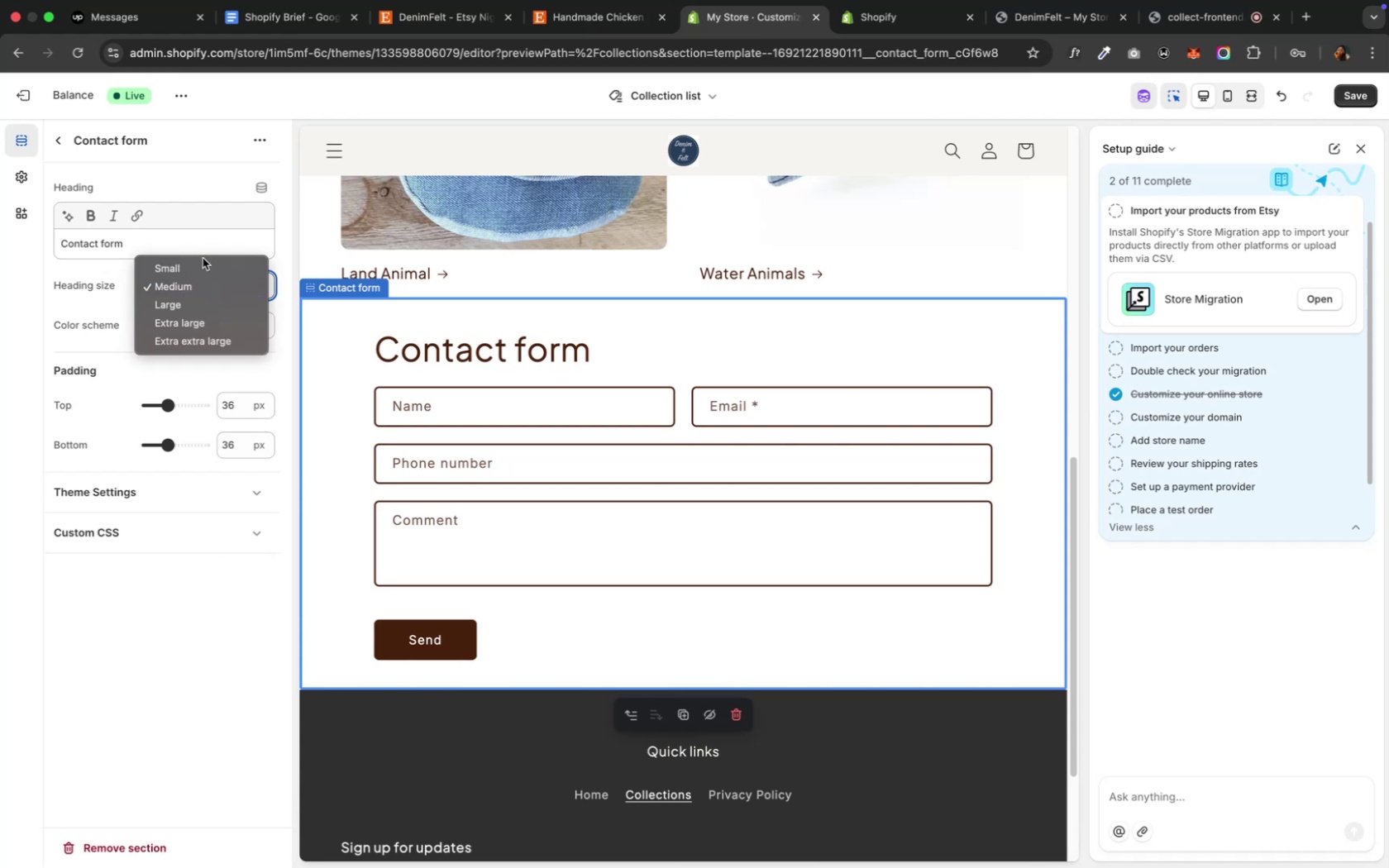 
left_click([202, 261])
 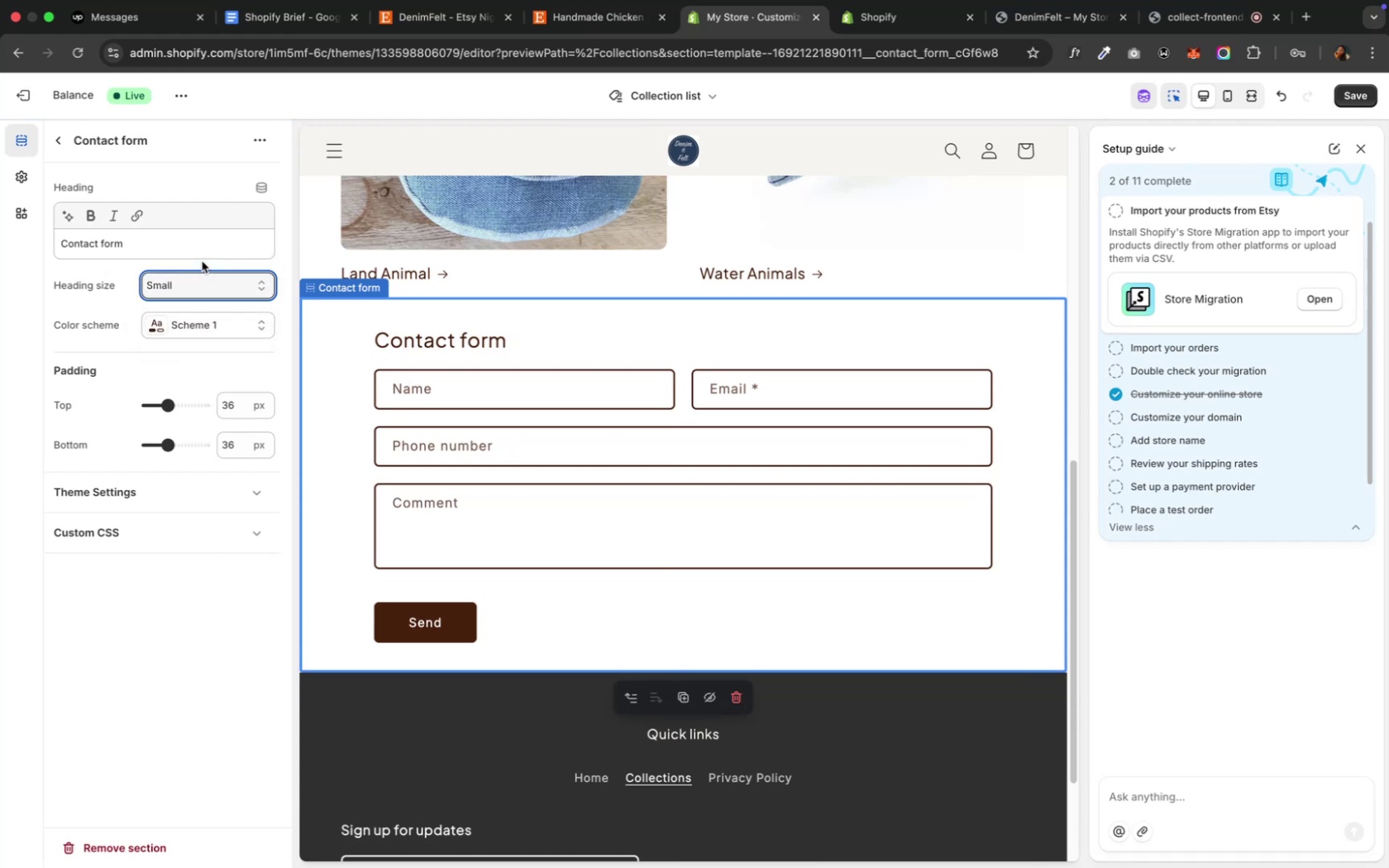 
wait(6.95)
 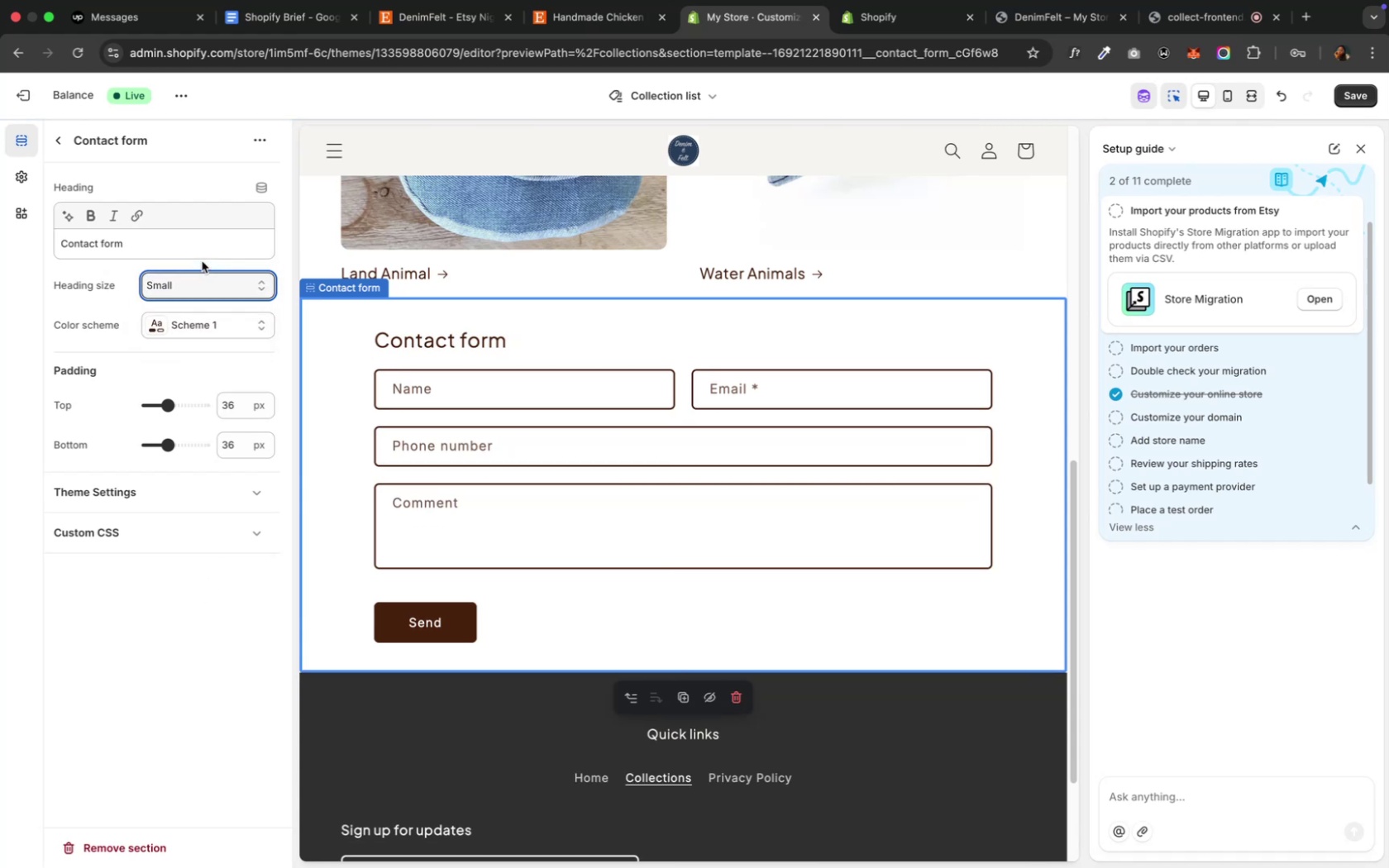 
left_click([127, 245])
 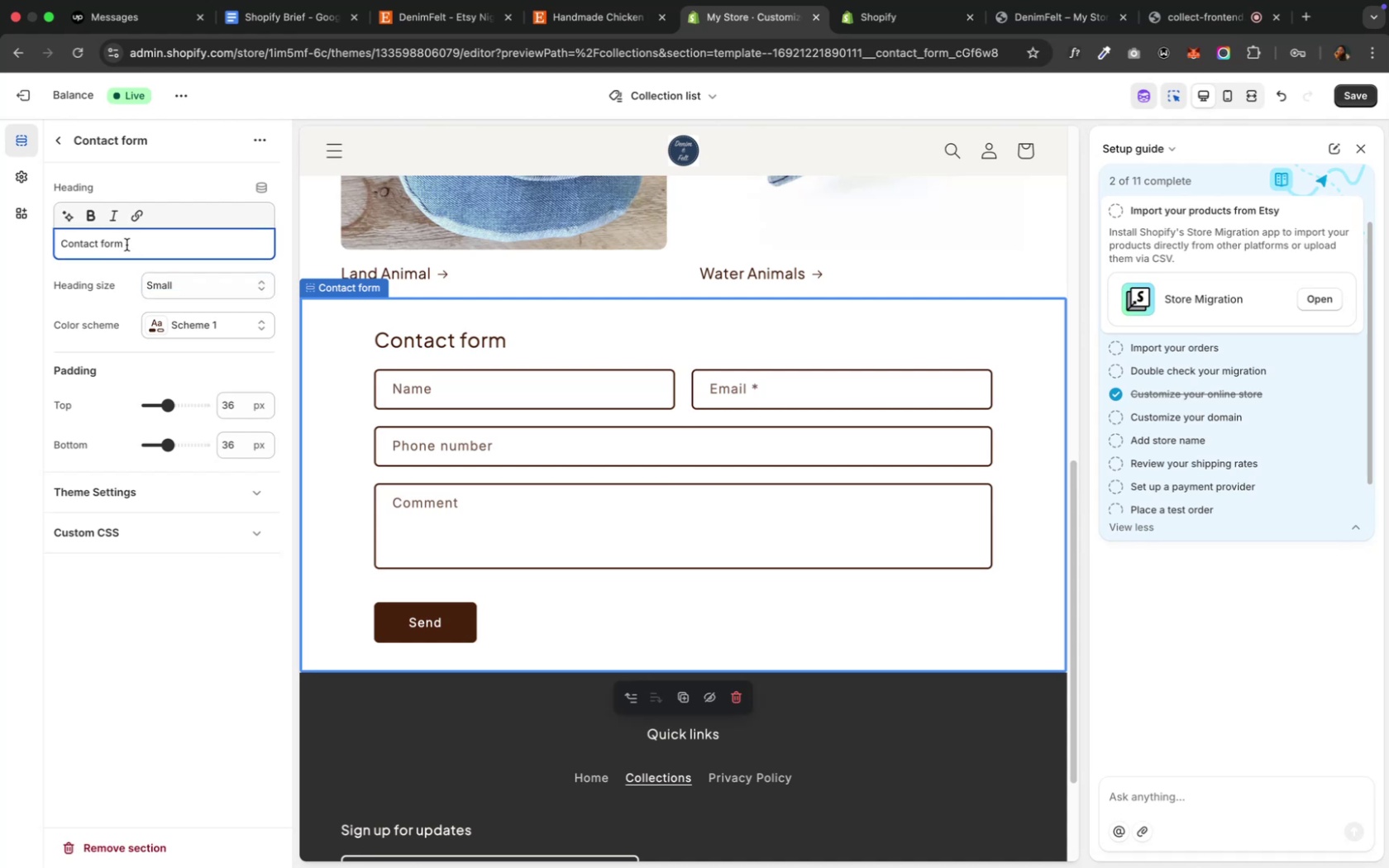 
key(Backspace)
key(Backspace)
key(Backspace)
key(Backspace)
type(Us)
 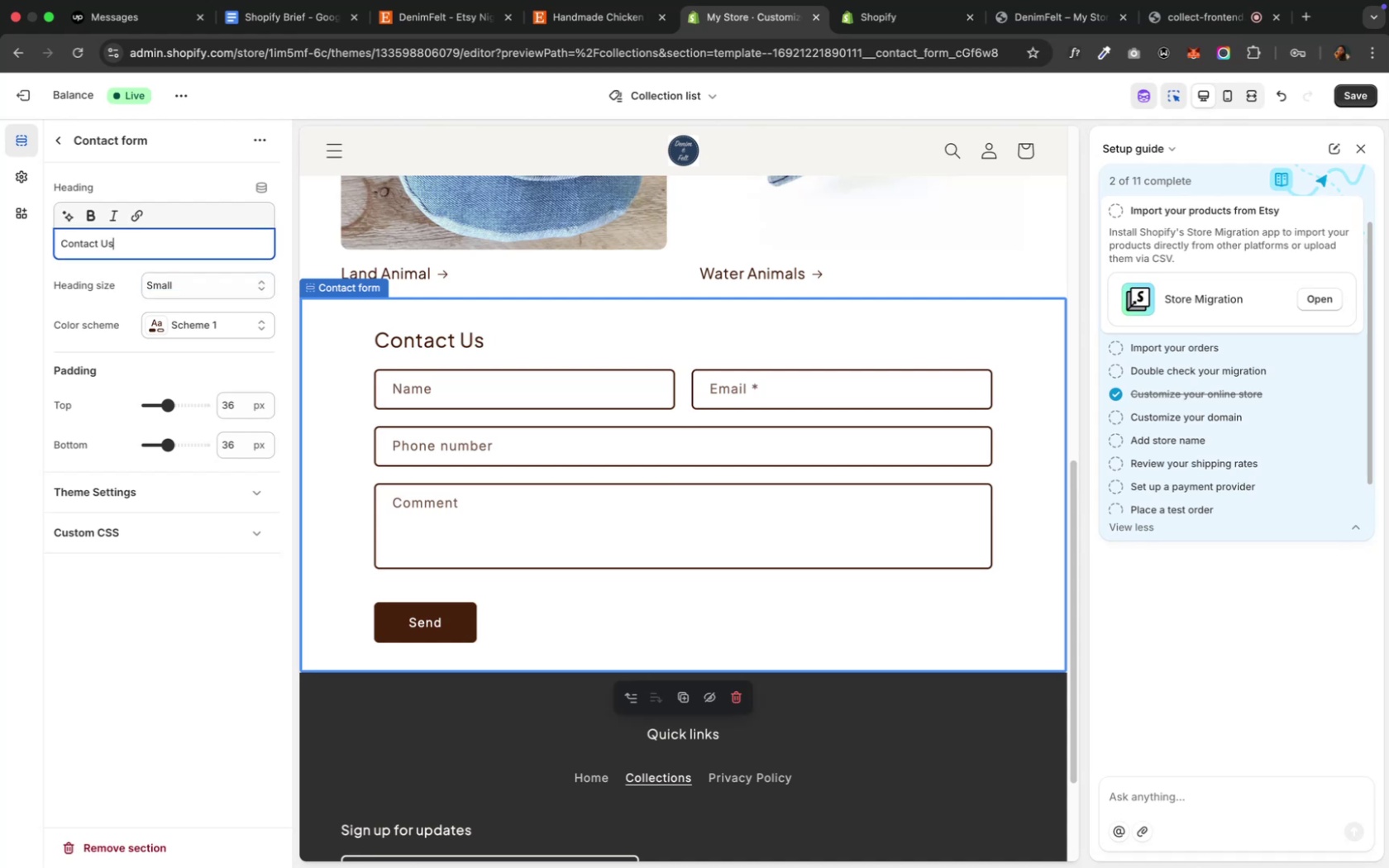 
left_click([130, 655])
 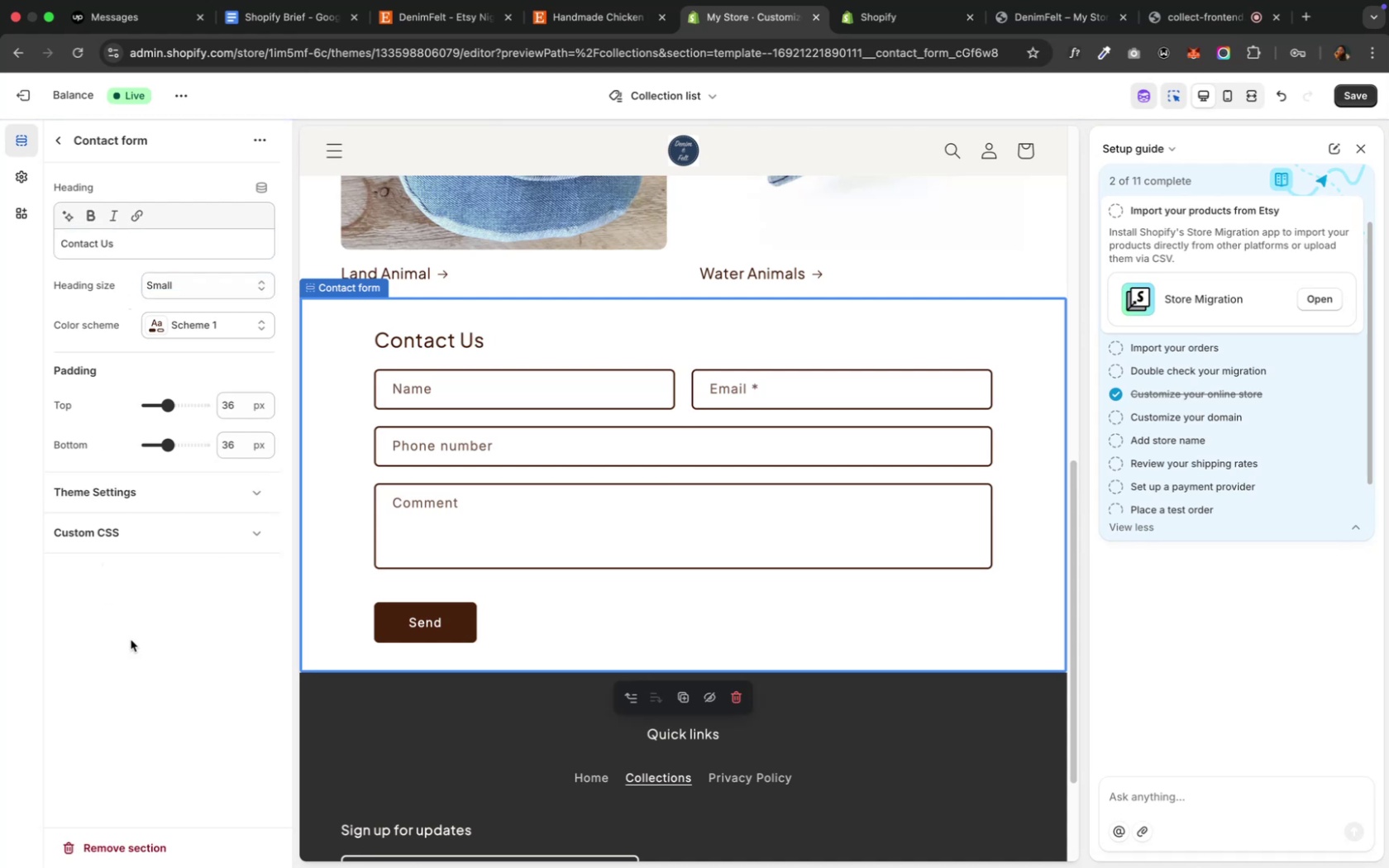 
left_click([131, 637])
 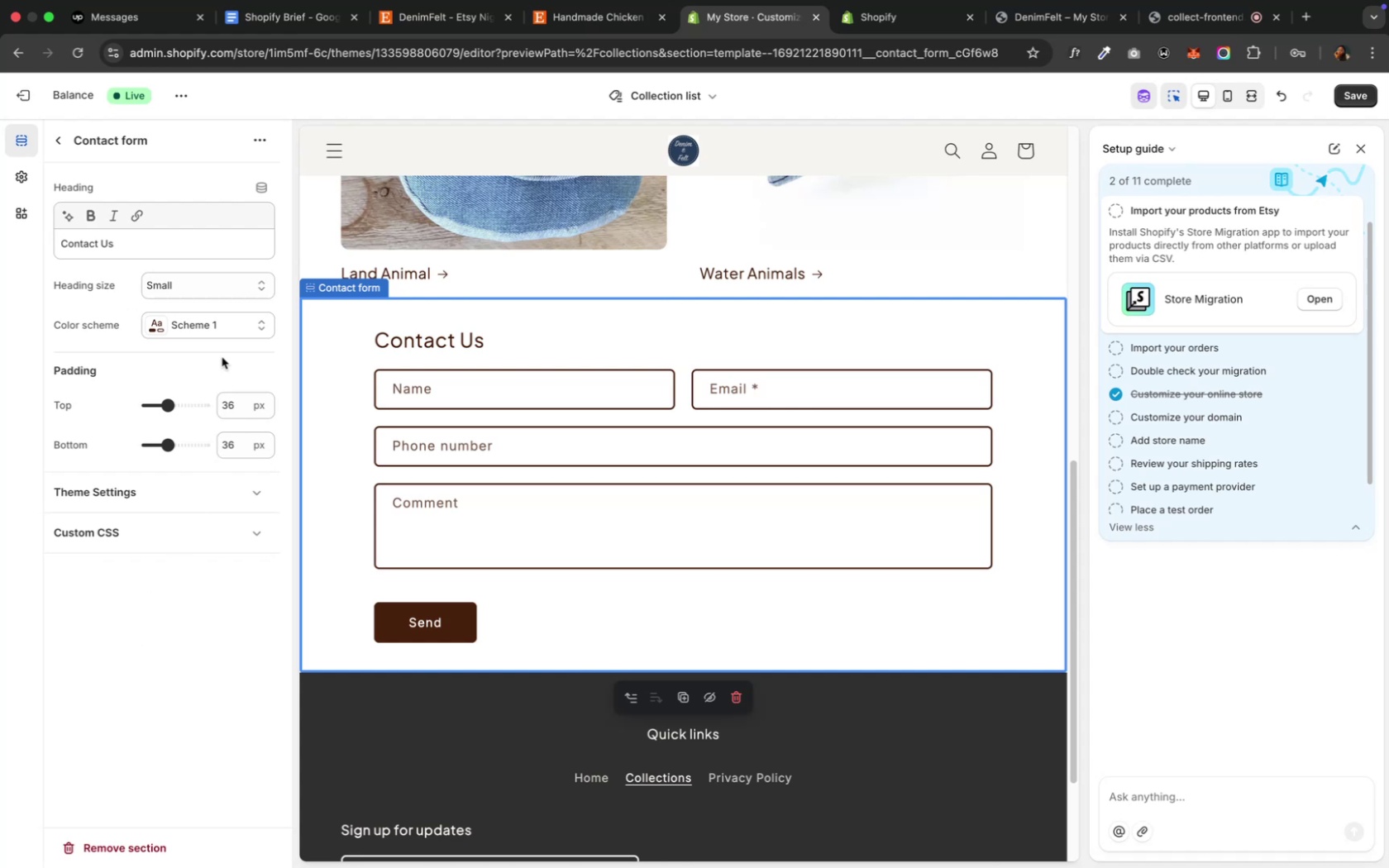 
left_click([226, 336])
 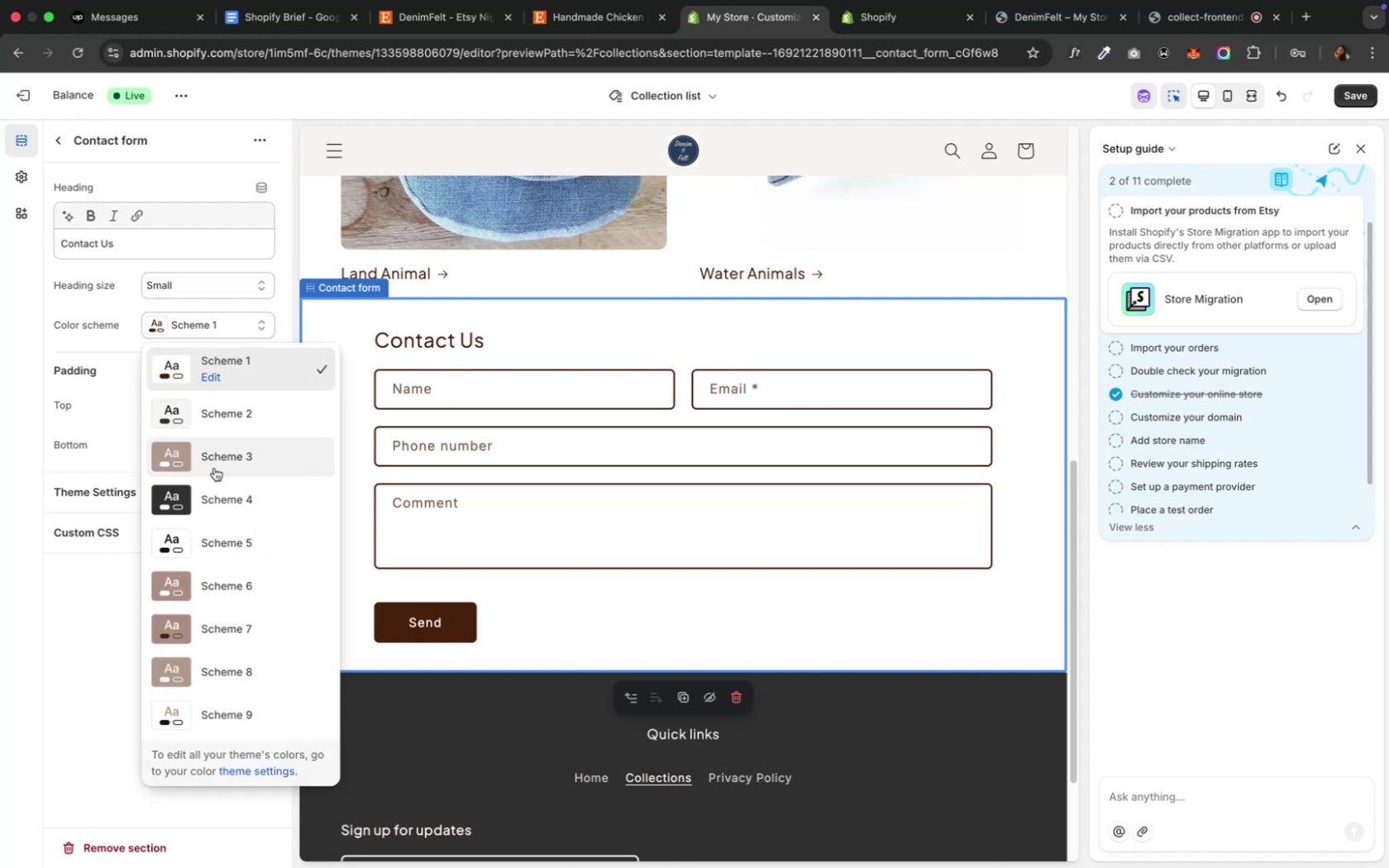 
left_click([214, 497])
 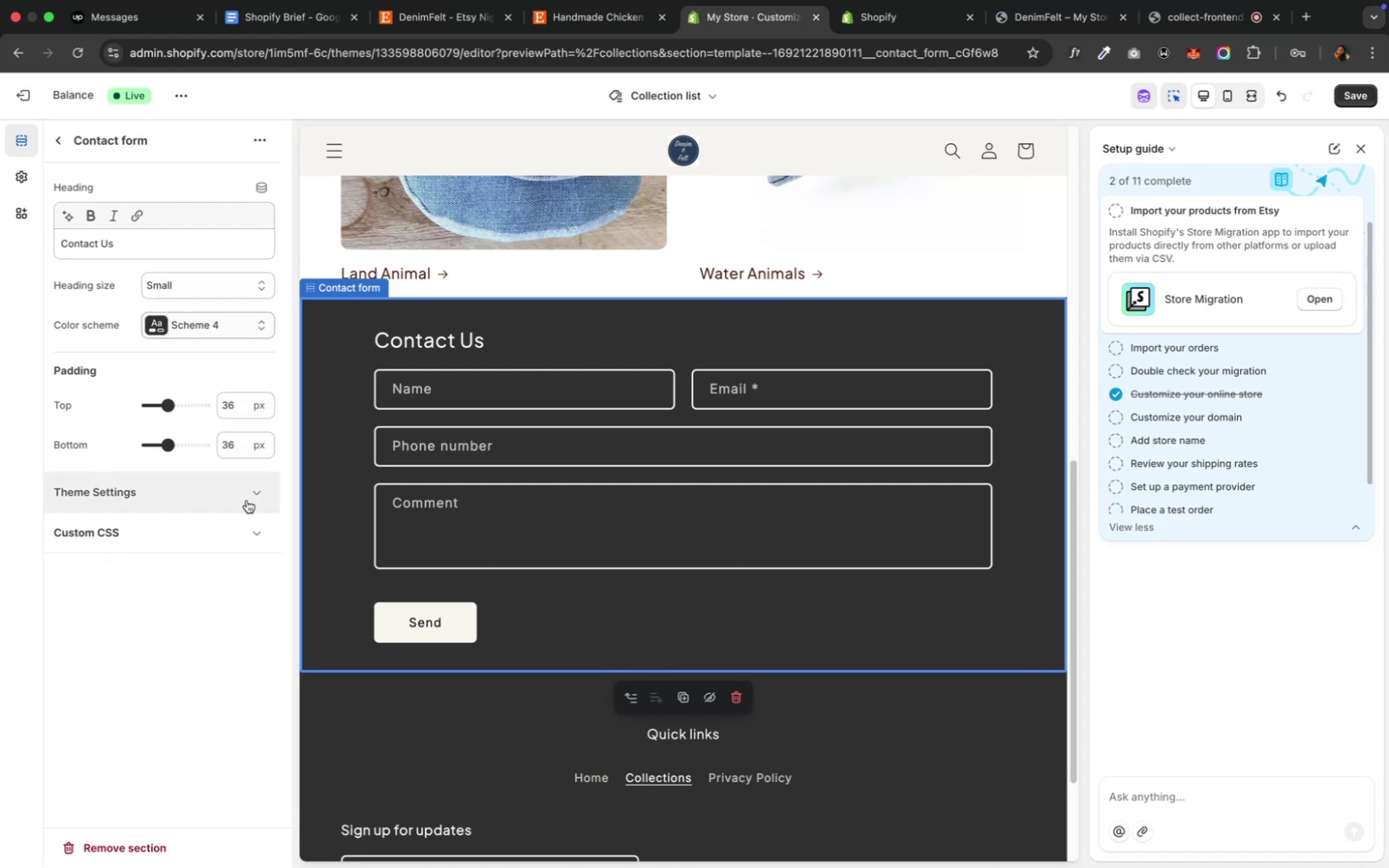 
left_click([242, 334])
 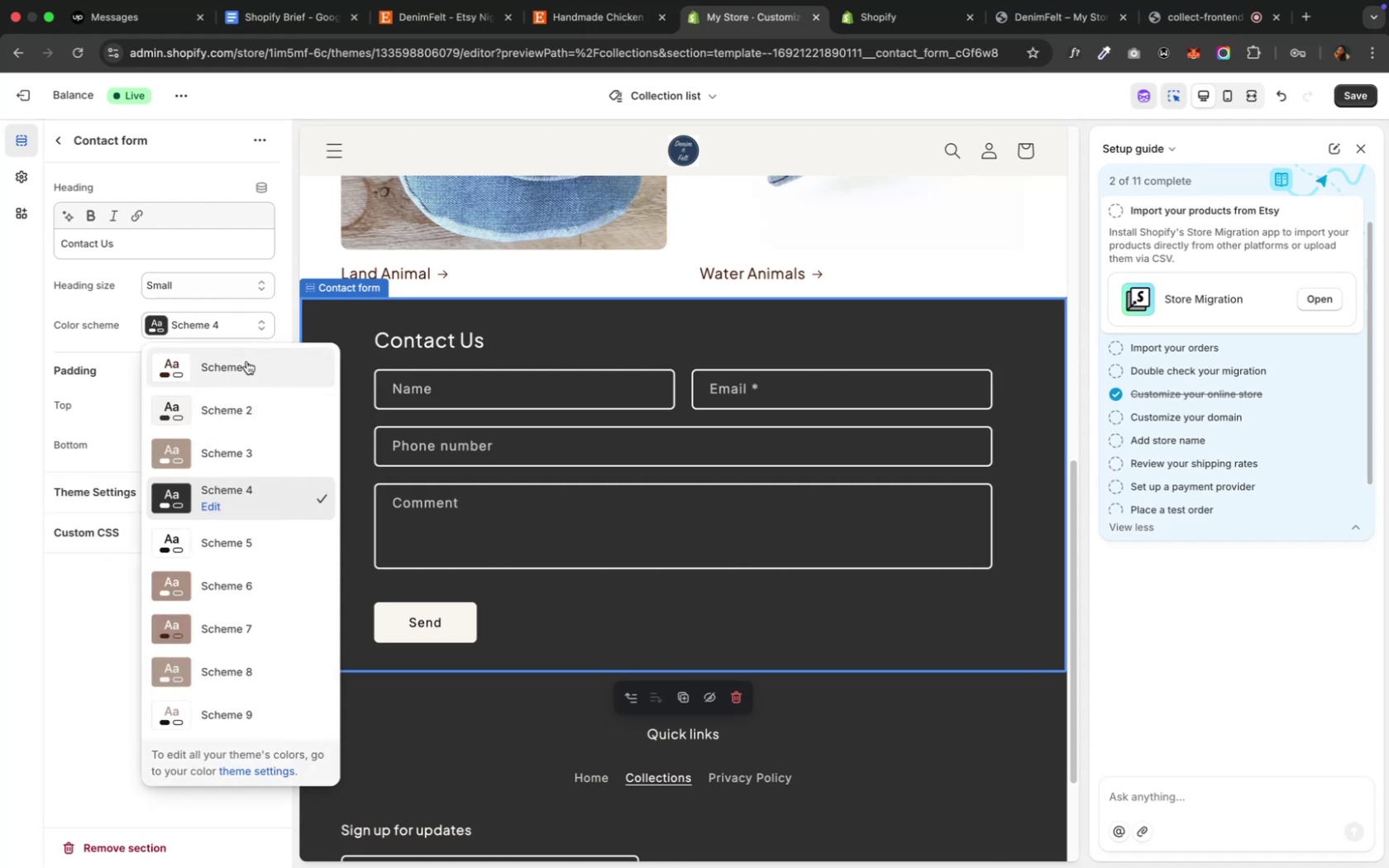 
left_click([246, 418])
 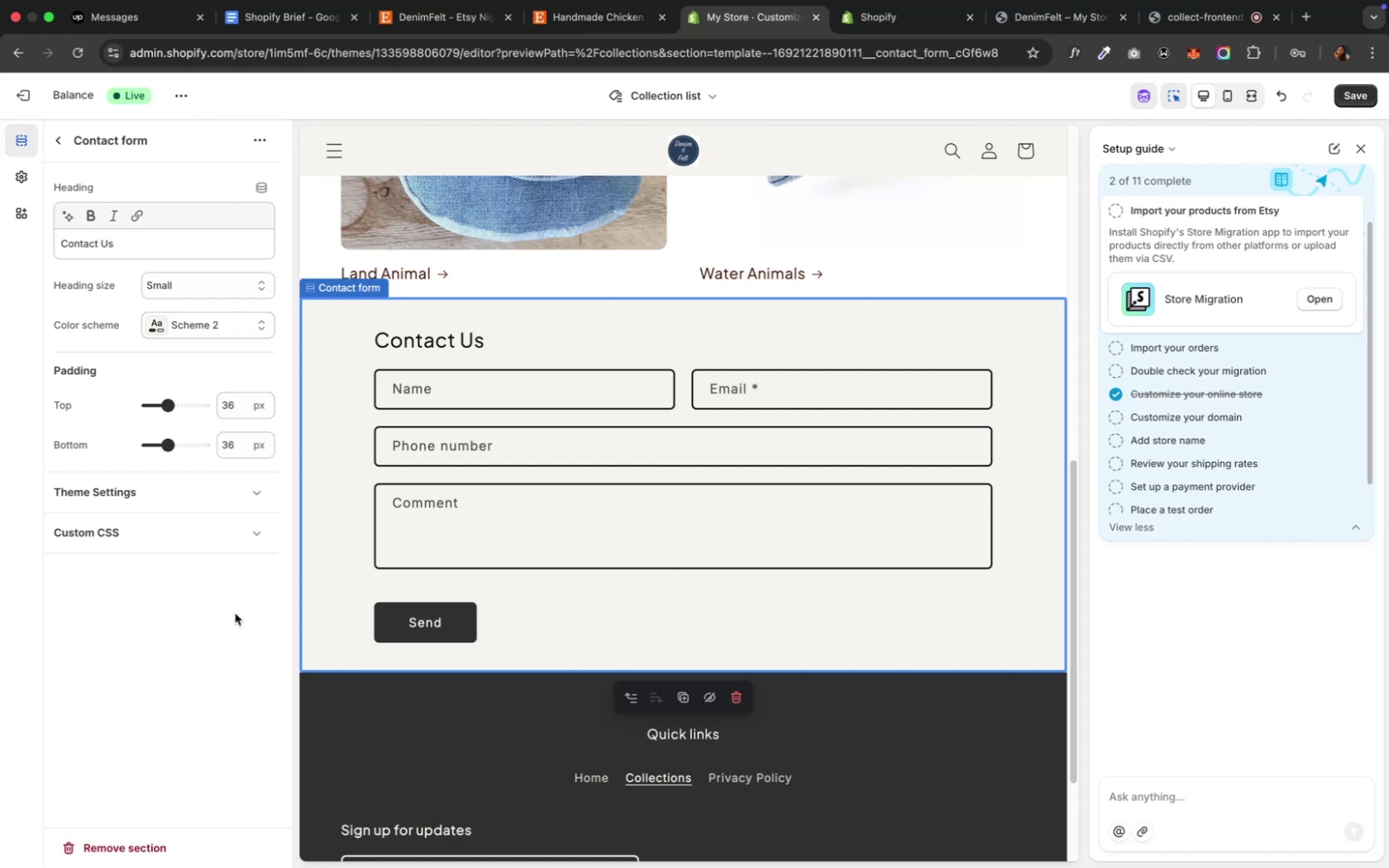 
scroll: coordinate [438, 576], scroll_direction: down, amount: 13.0
 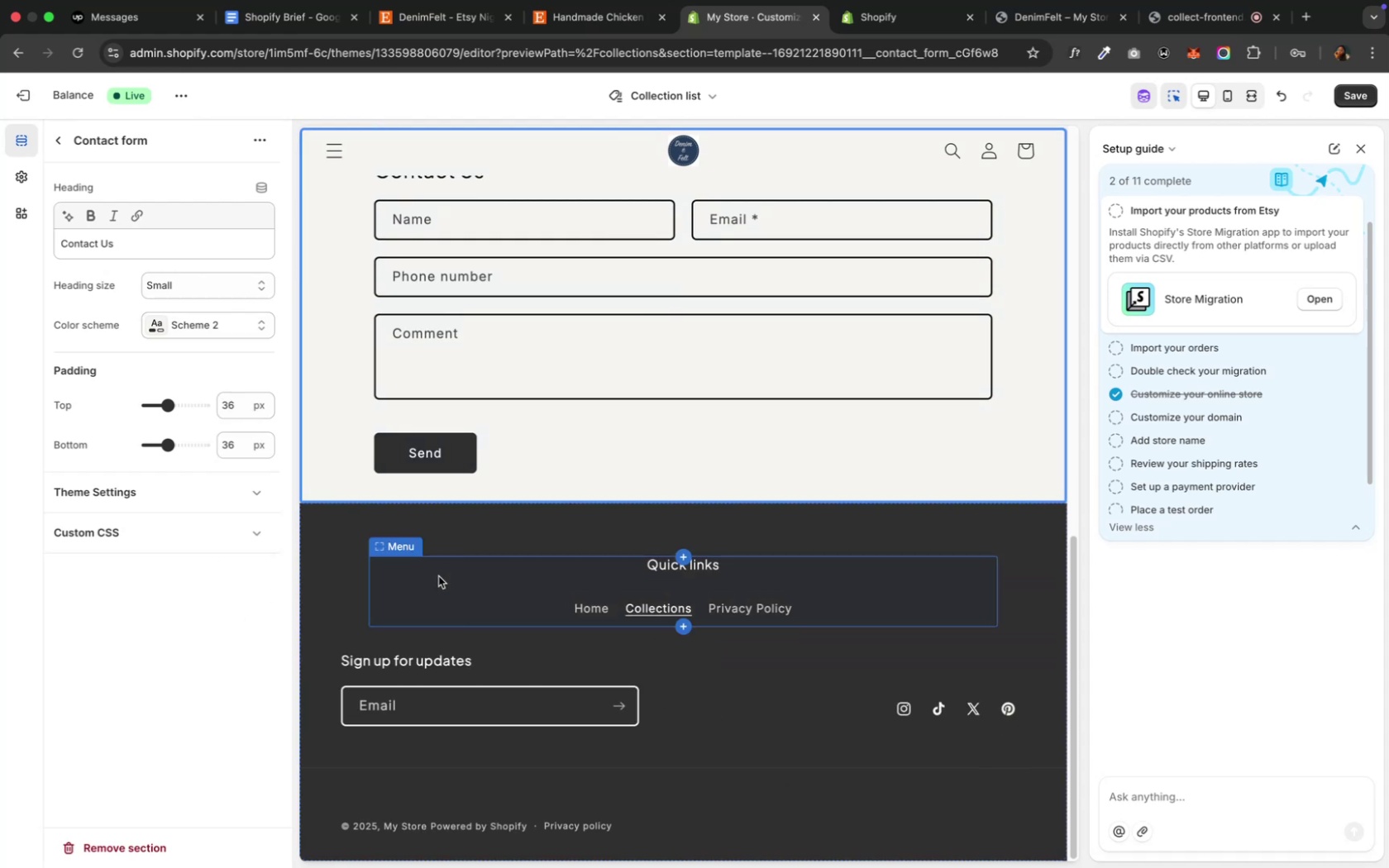 
scroll: coordinate [437, 575], scroll_direction: up, amount: 55.0
 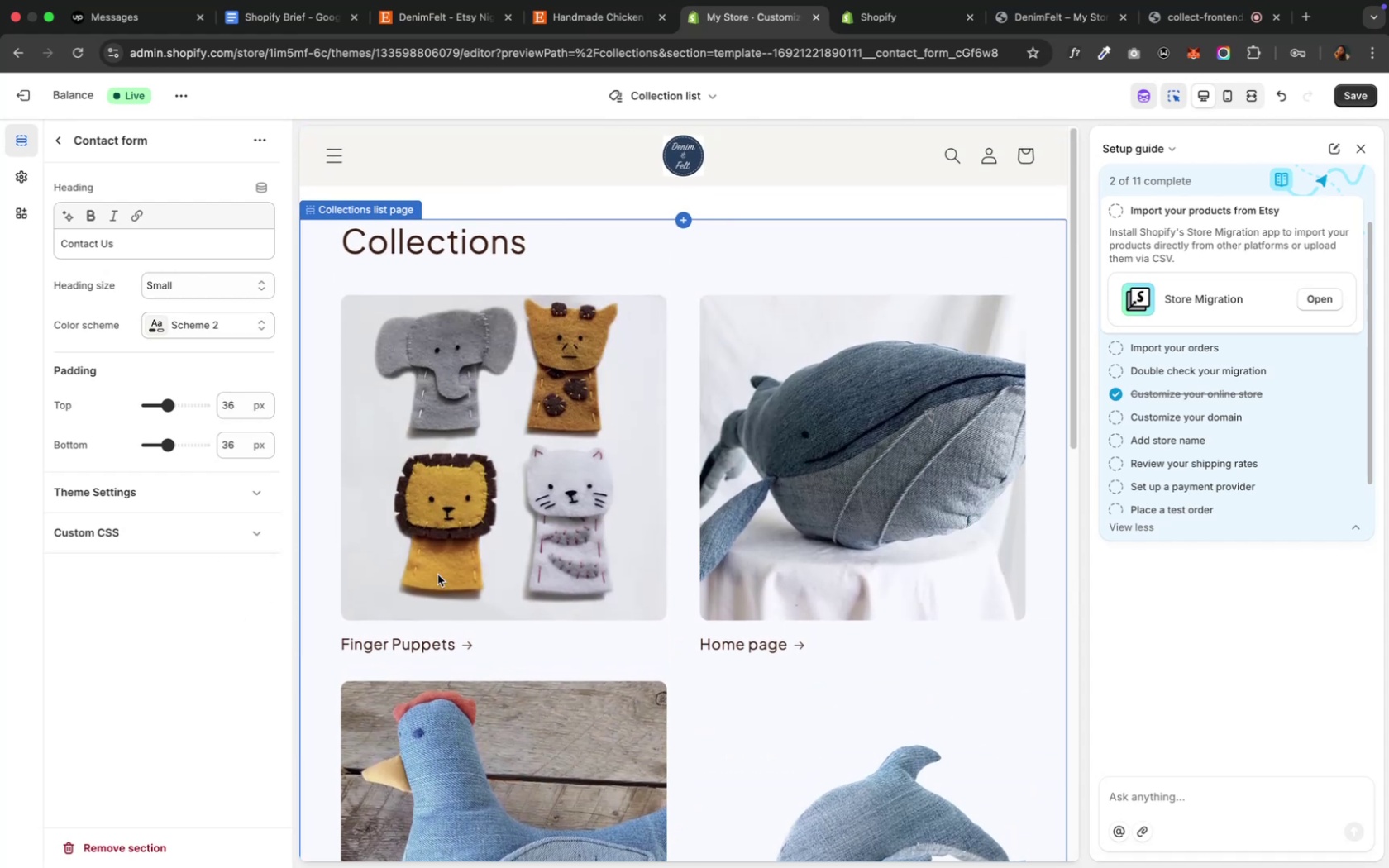 
scroll: coordinate [419, 581], scroll_direction: none, amount: 0.0
 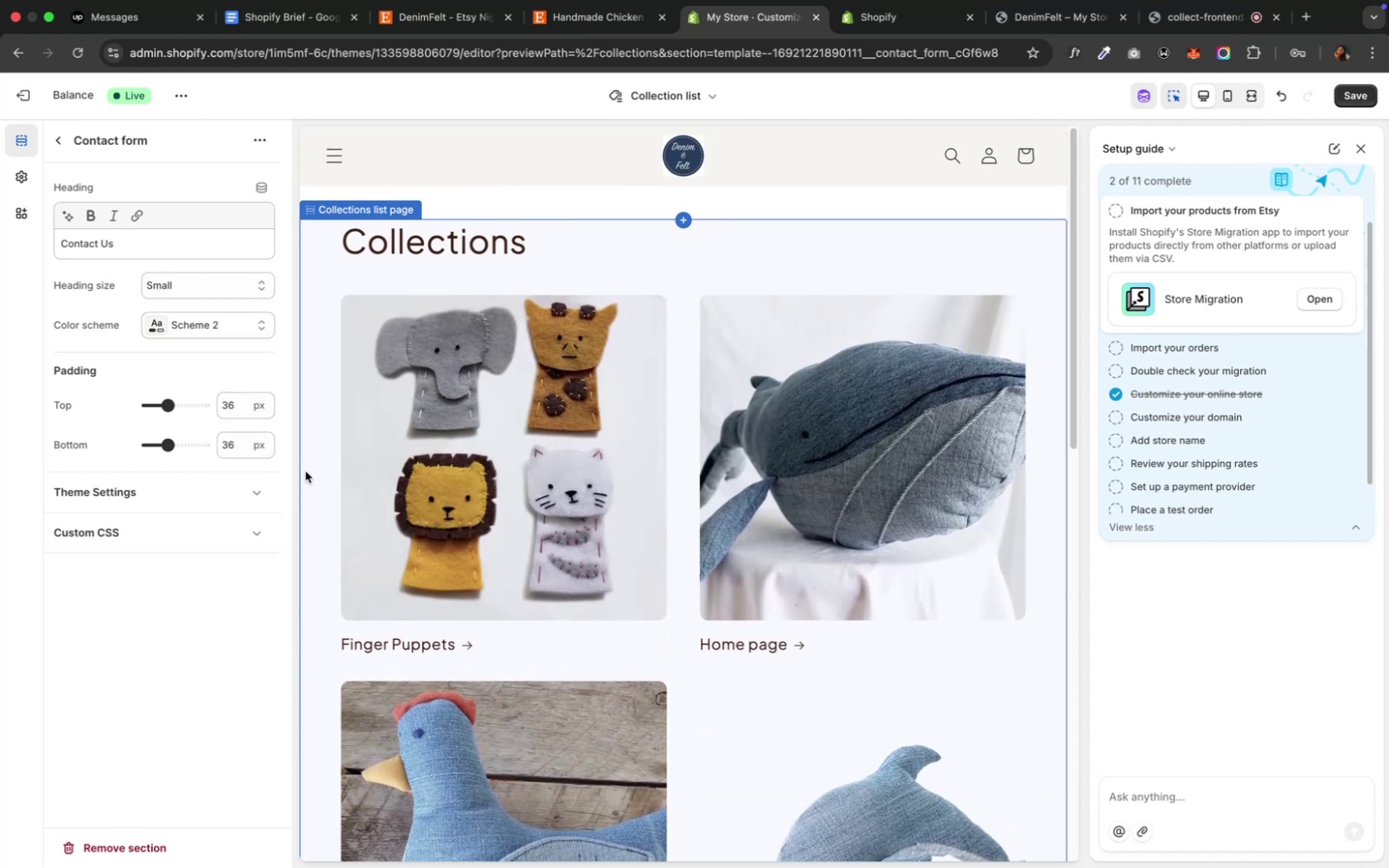 
scroll: coordinate [475, 416], scroll_direction: down, amount: 18.0
 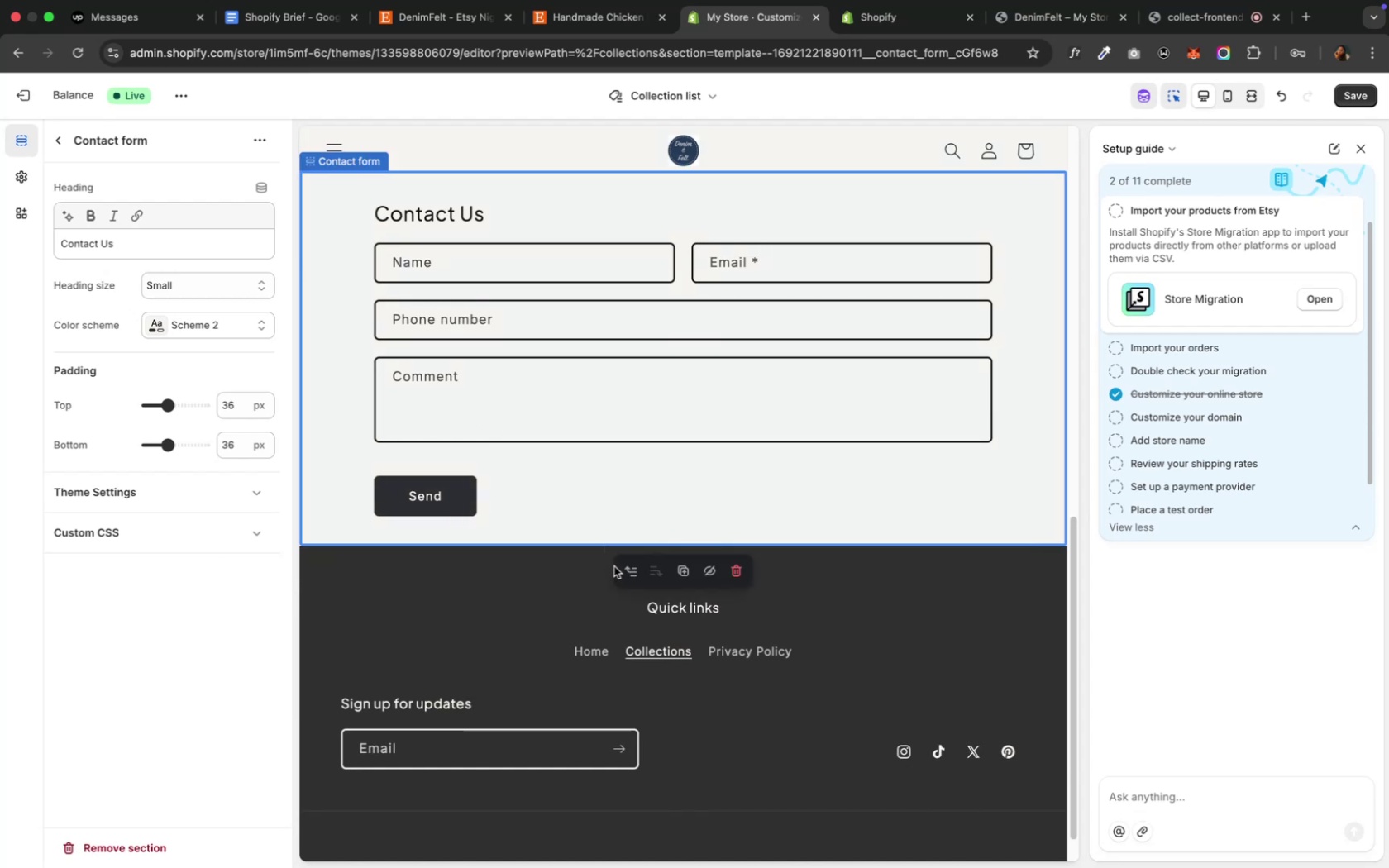 
wait(5.65)
 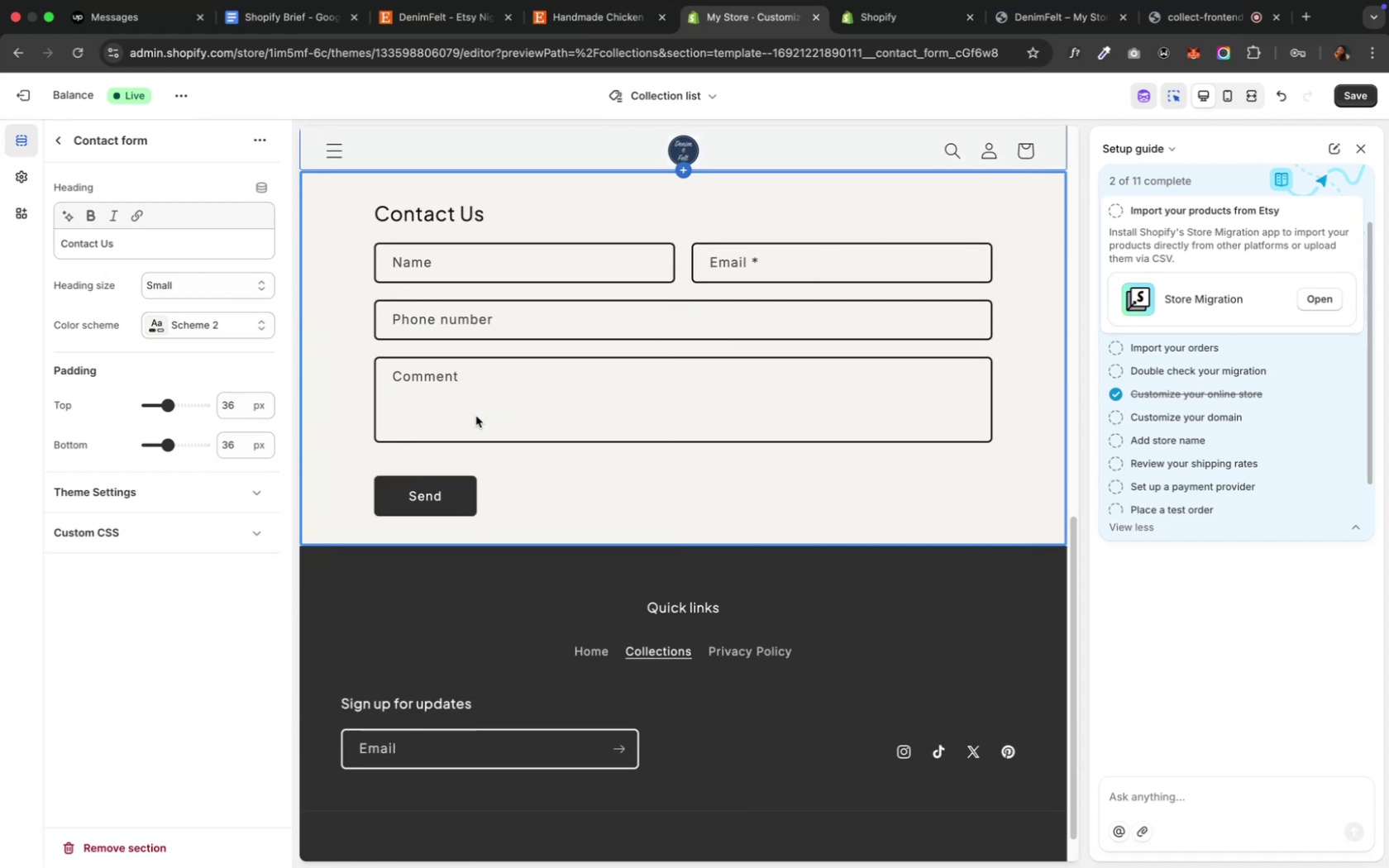 
left_click([726, 567])
 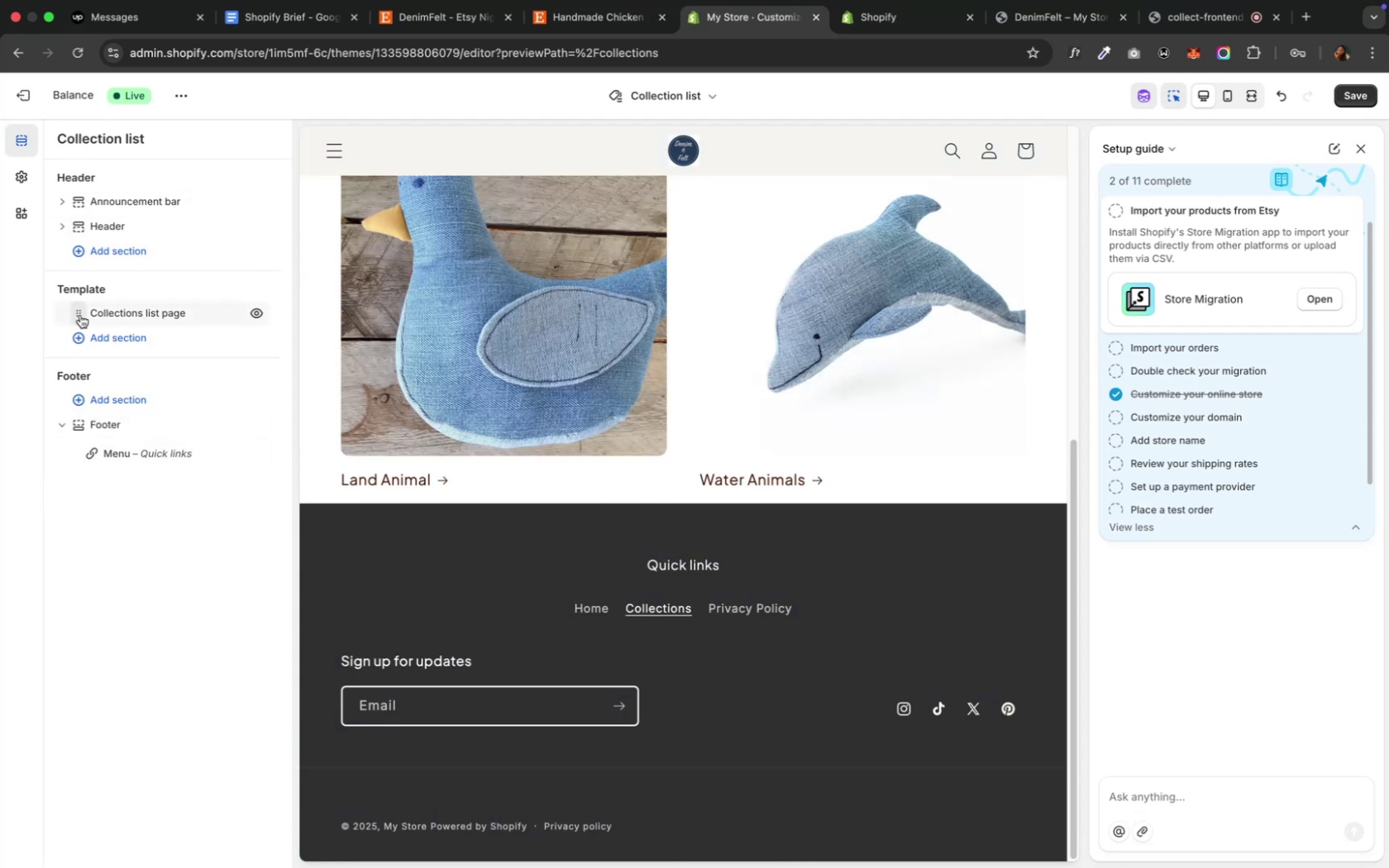 
left_click([81, 289])
 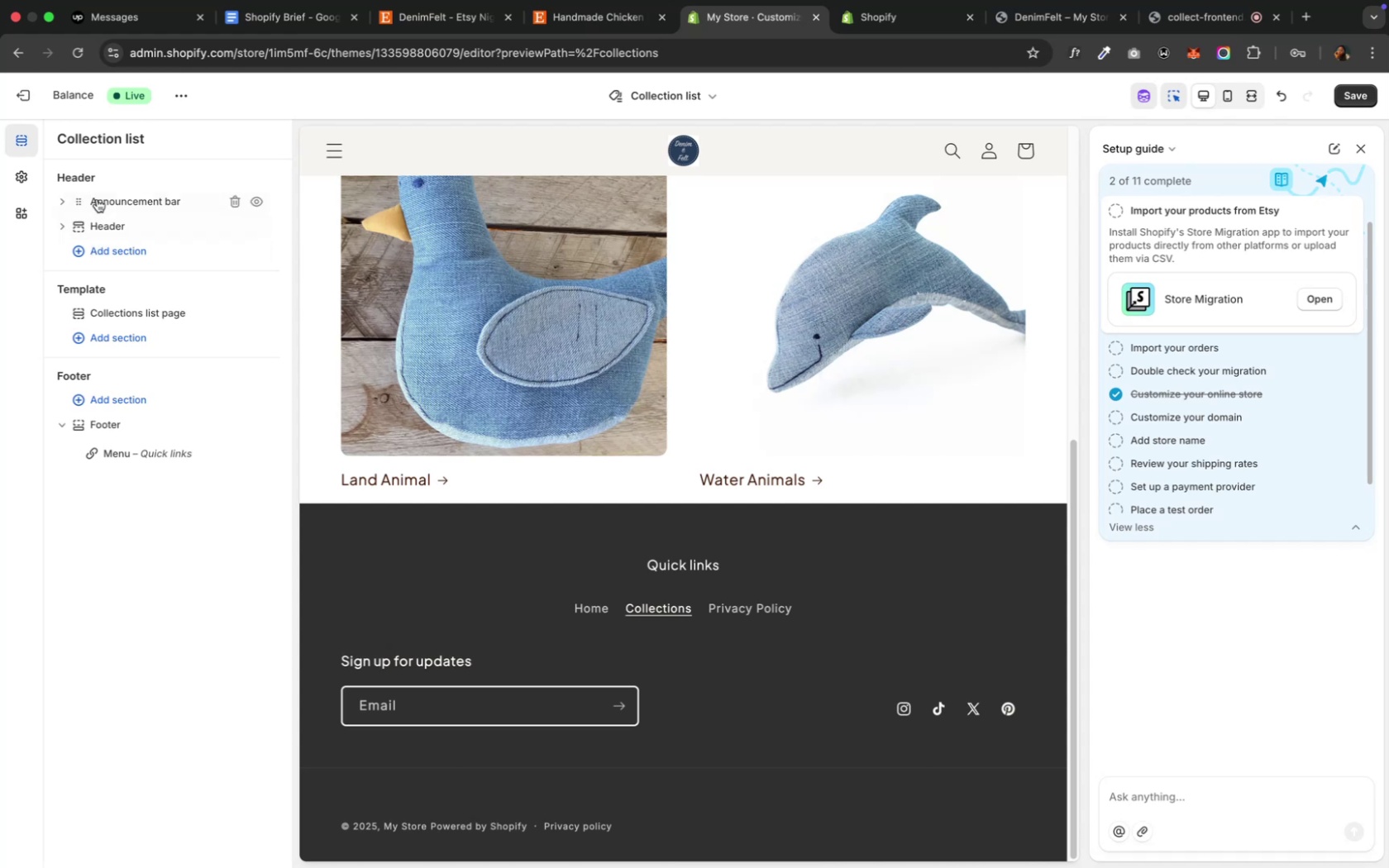 
left_click([95, 222])
 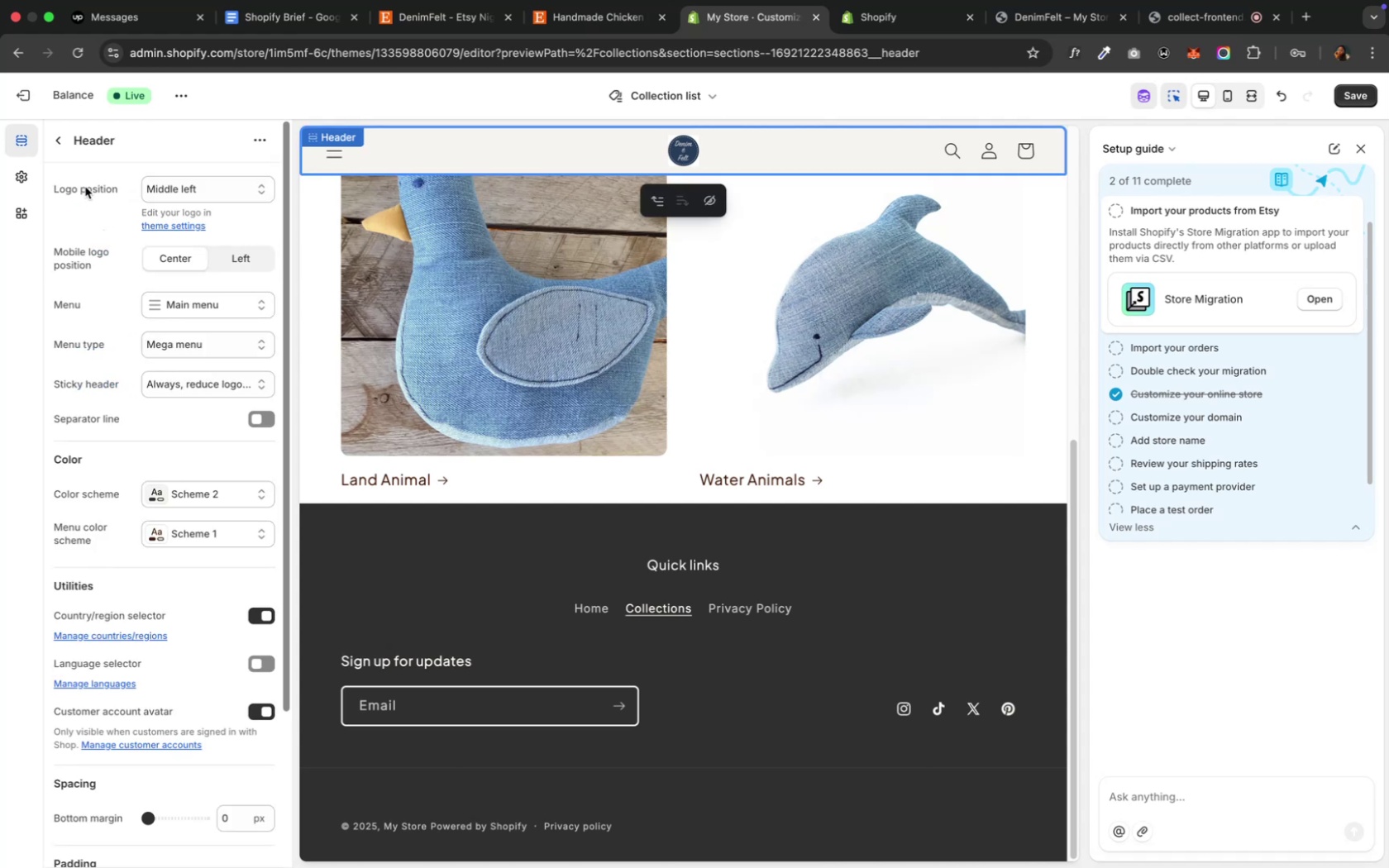 
left_click([65, 146])
 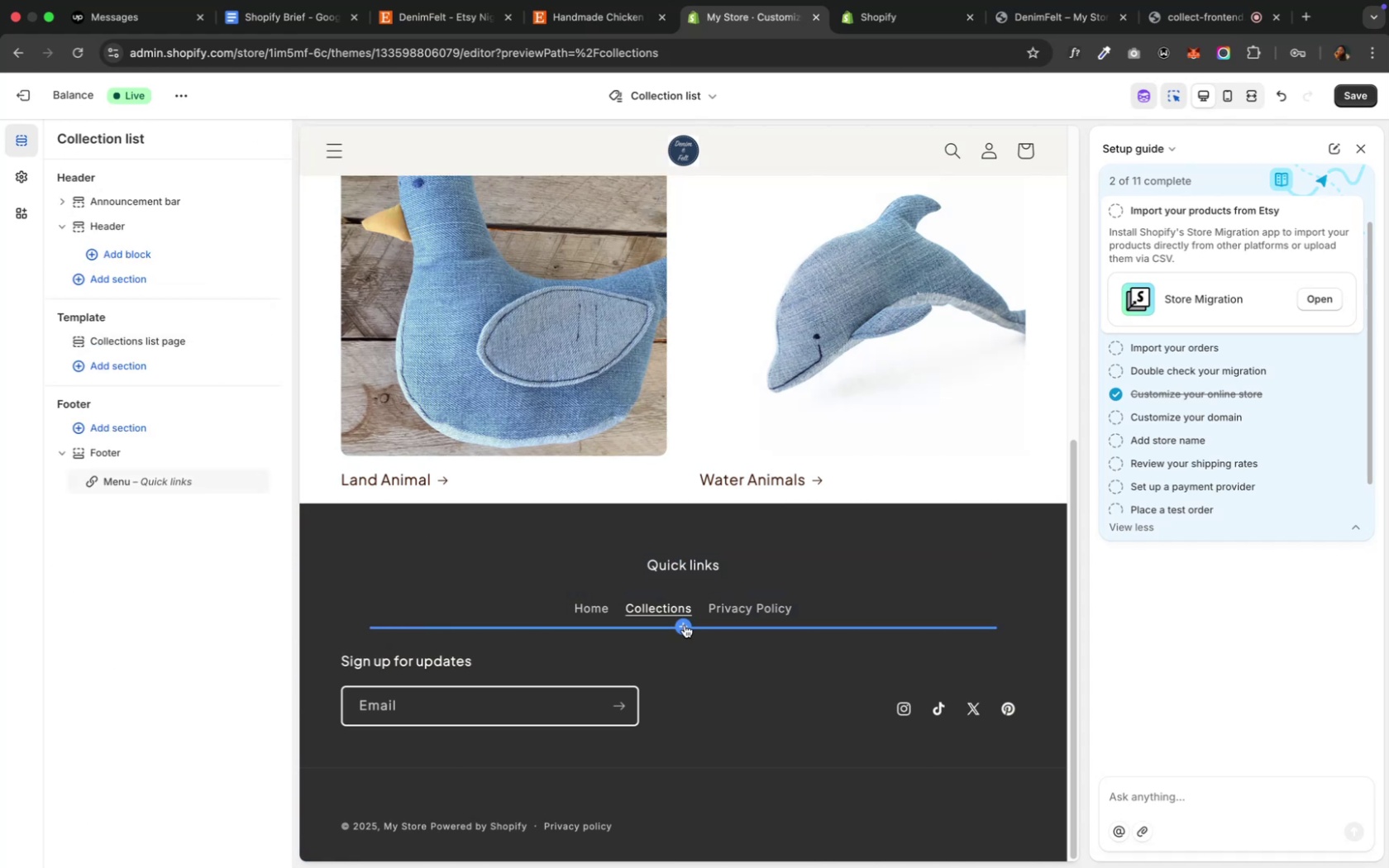 
left_click([795, 603])
 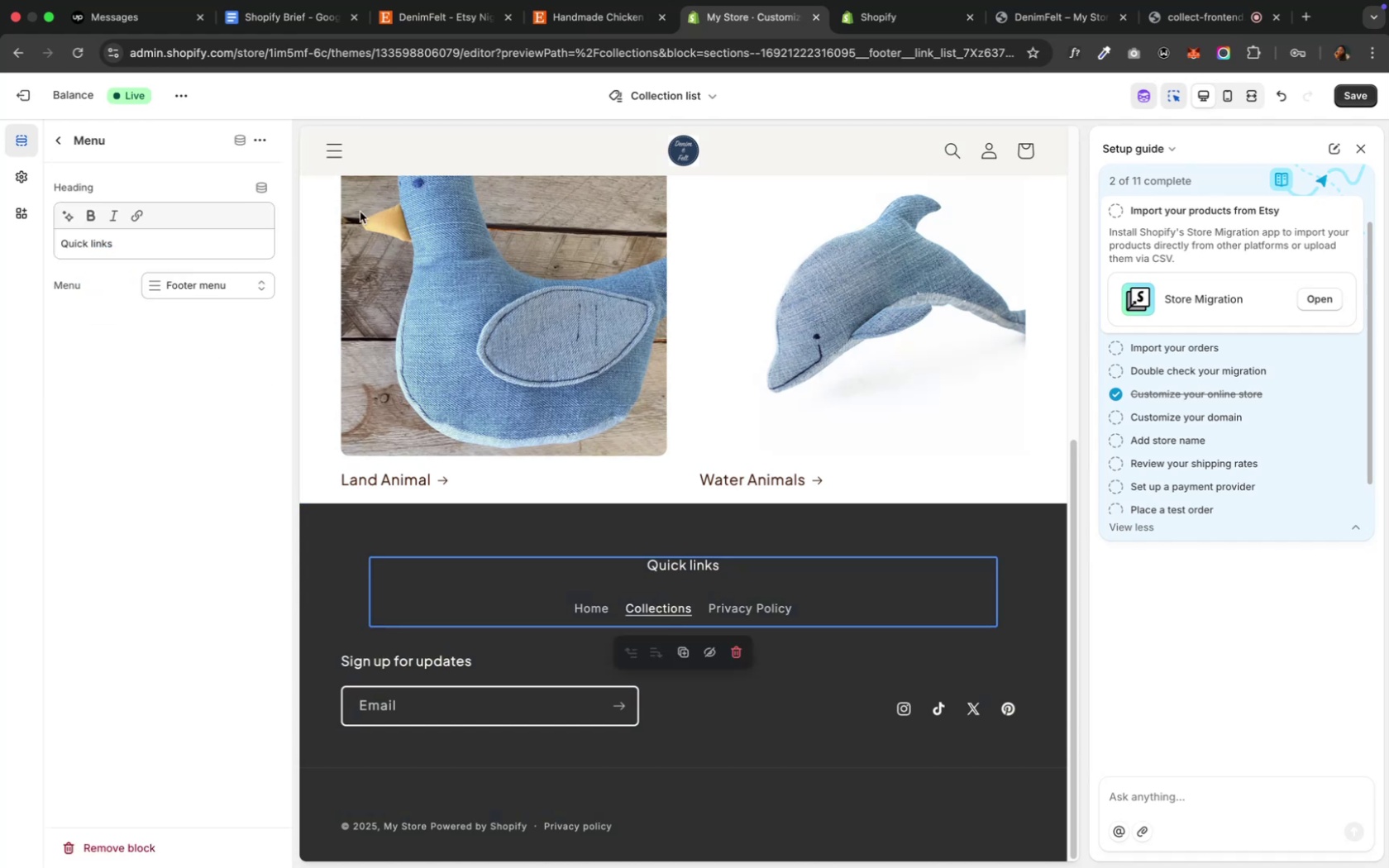 
wait(7.08)
 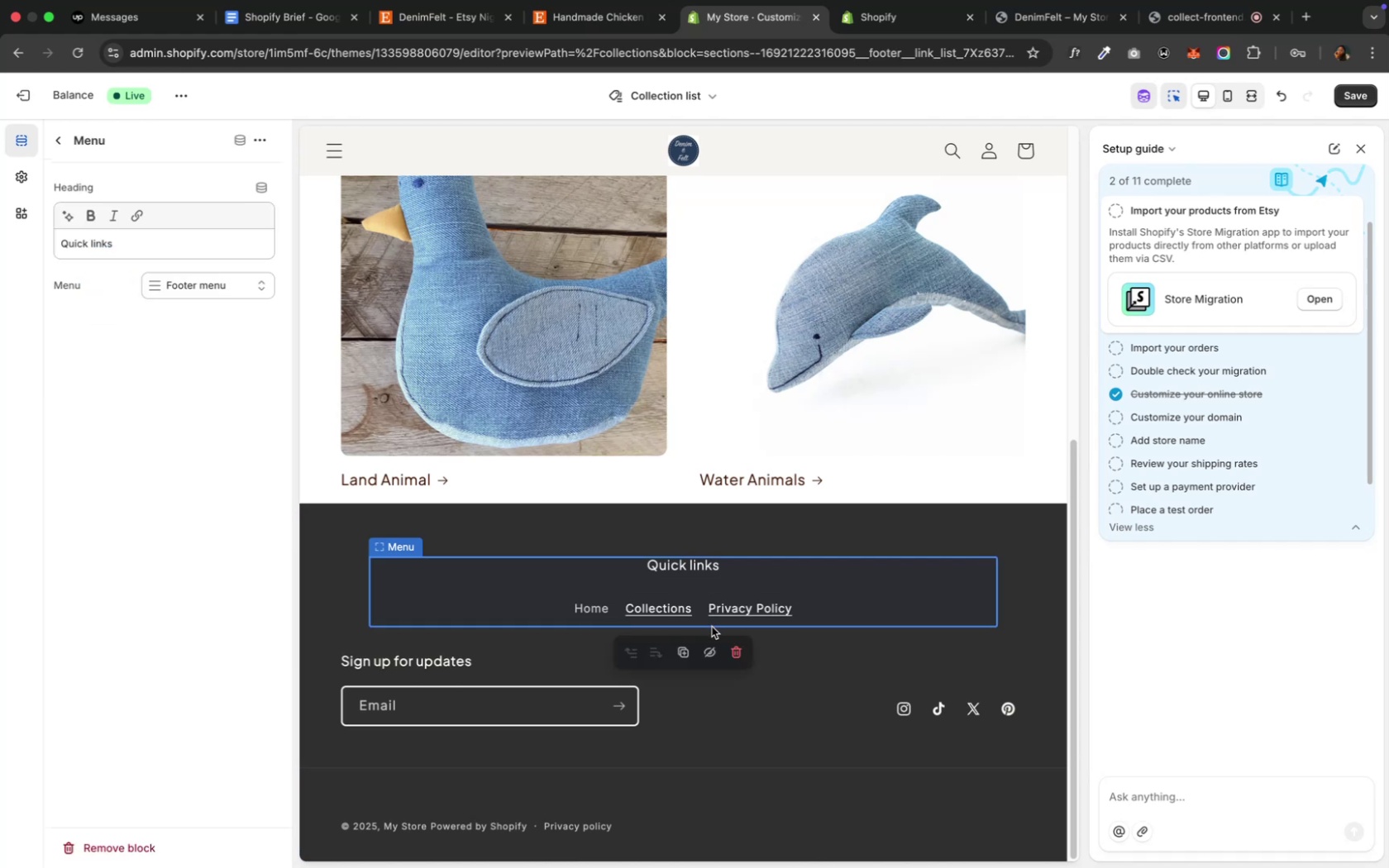 
left_click([880, 30])
 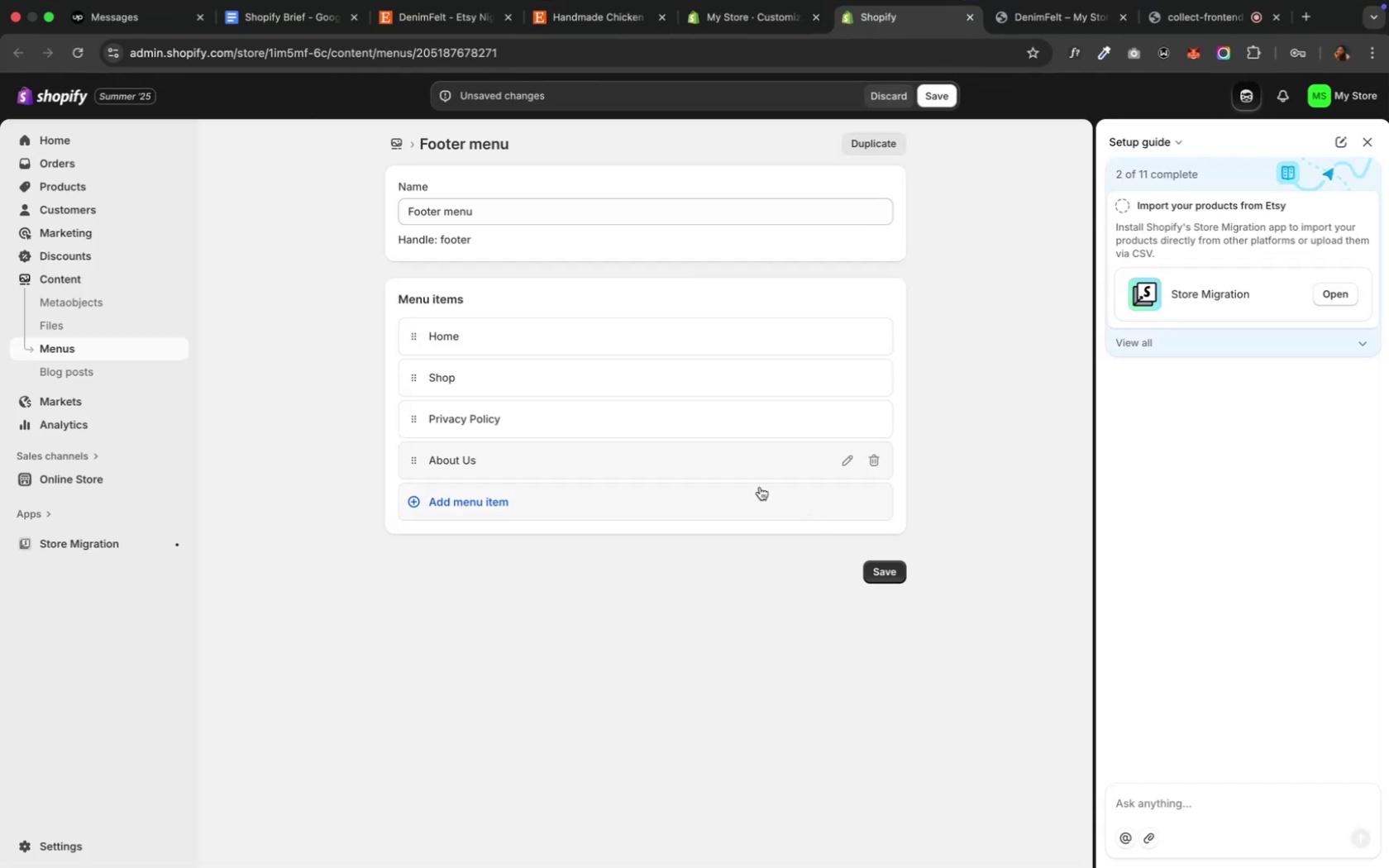 
left_click([628, 501])
 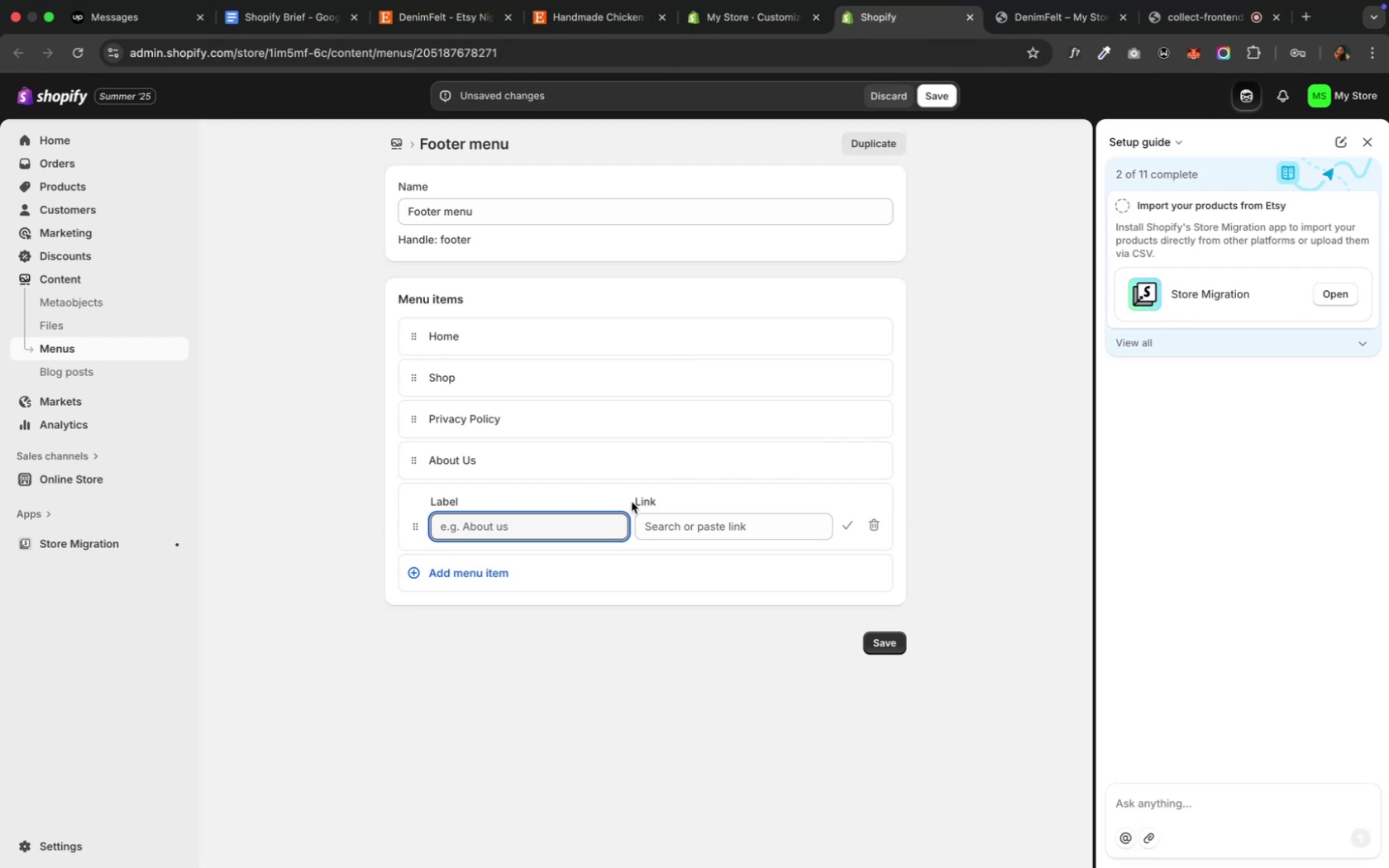 
left_click([668, 529])
 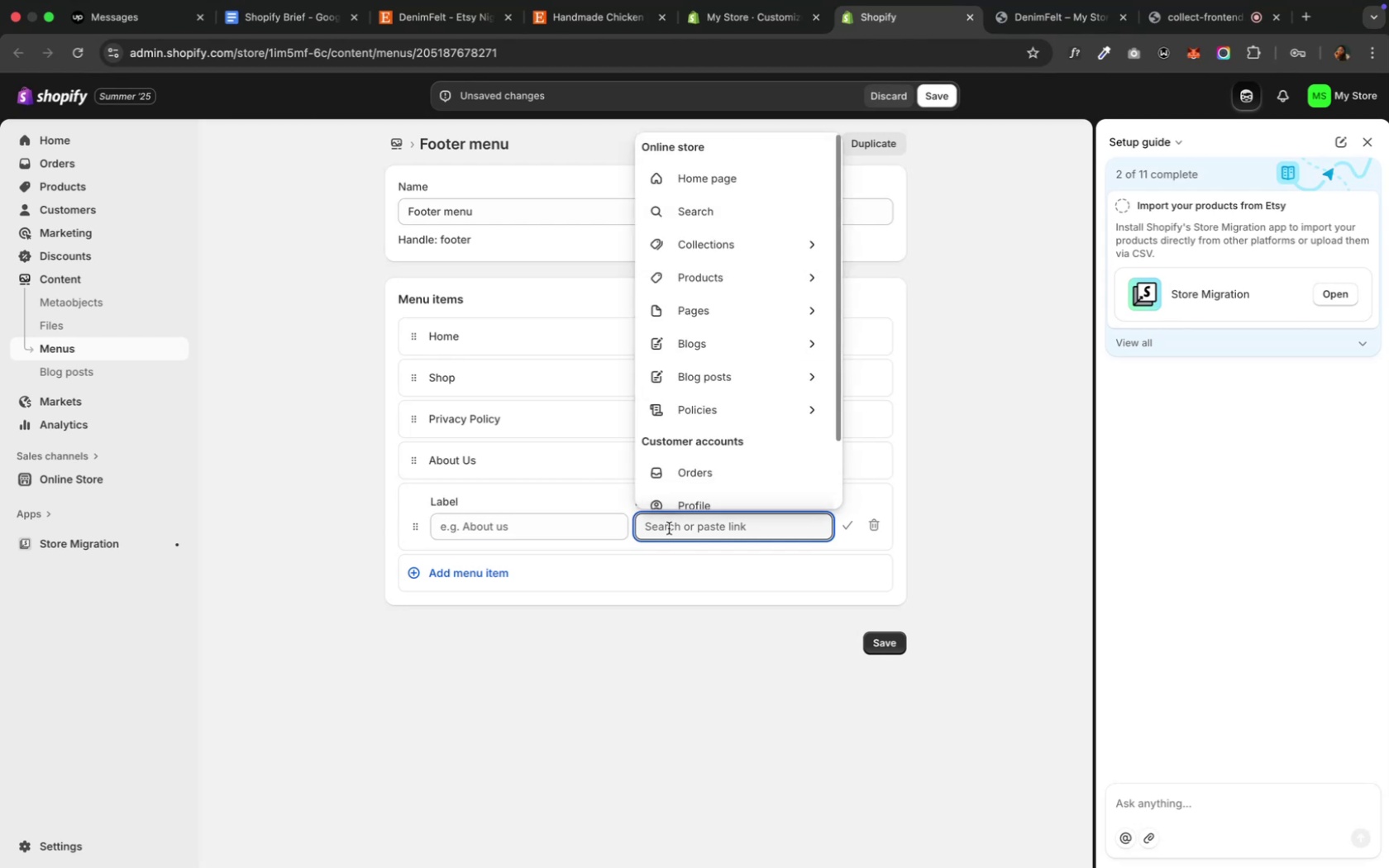 
scroll: coordinate [700, 432], scroll_direction: down, amount: 15.0
 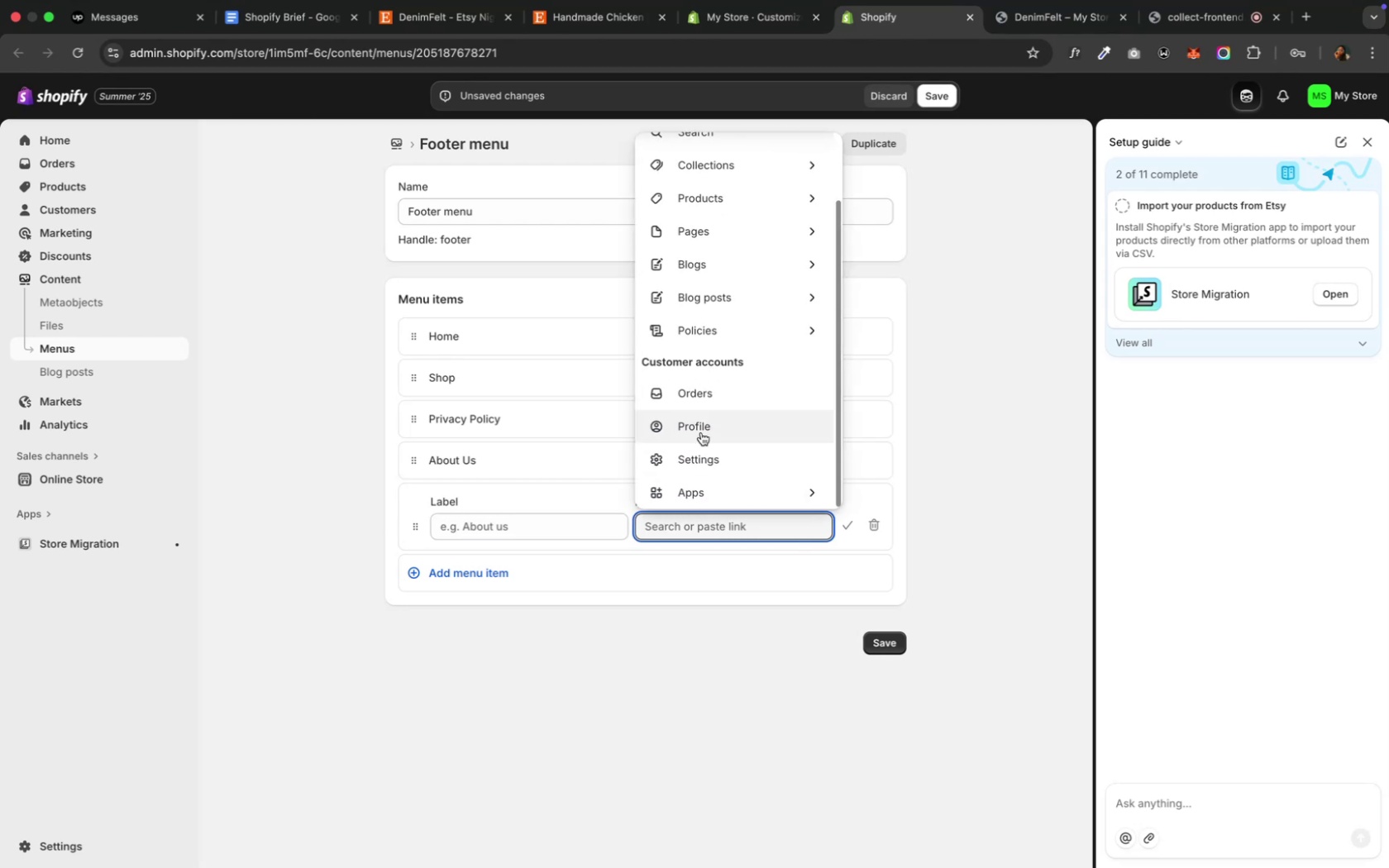 
scroll: coordinate [700, 432], scroll_direction: up, amount: 5.0
 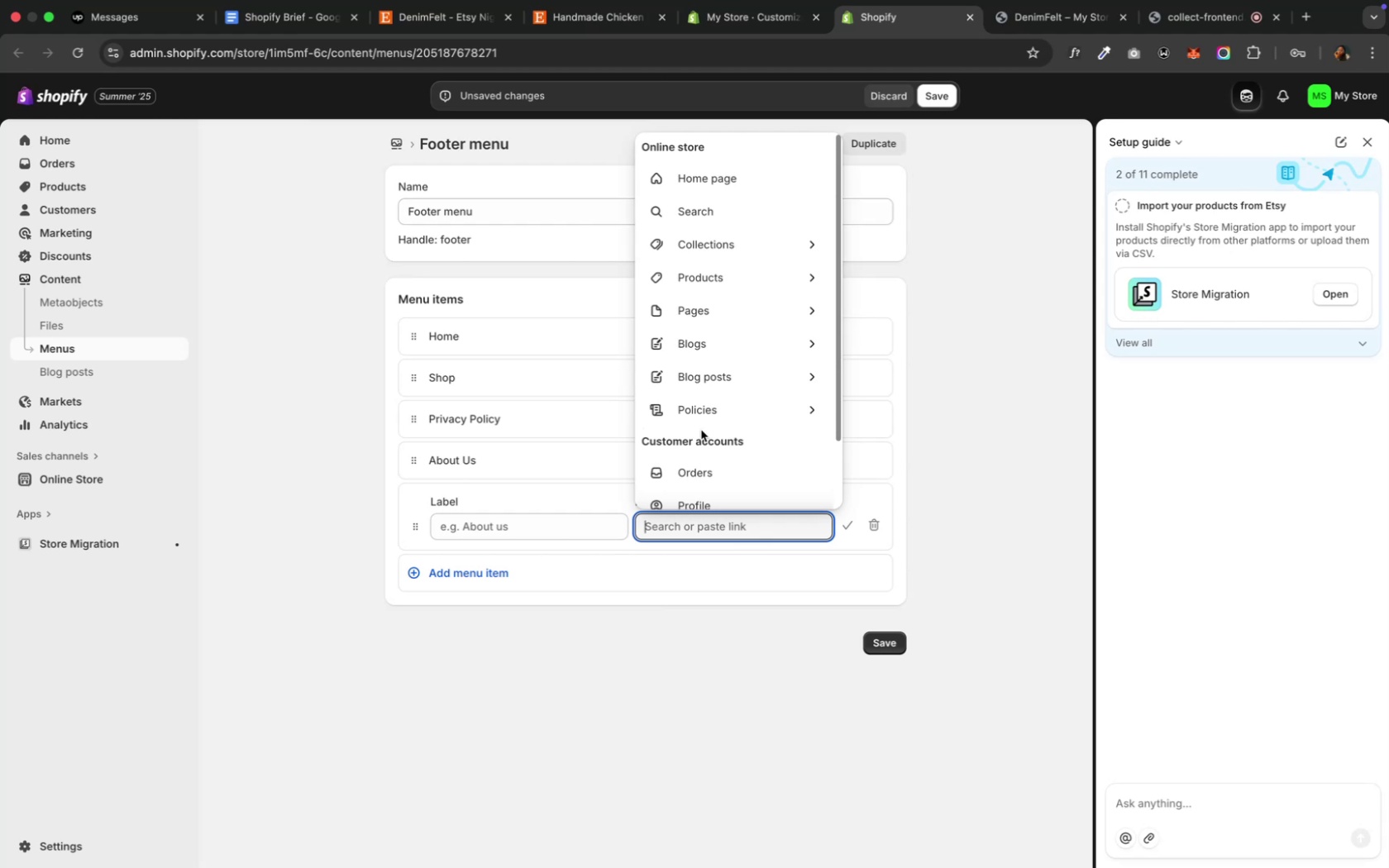 
wait(6.15)
 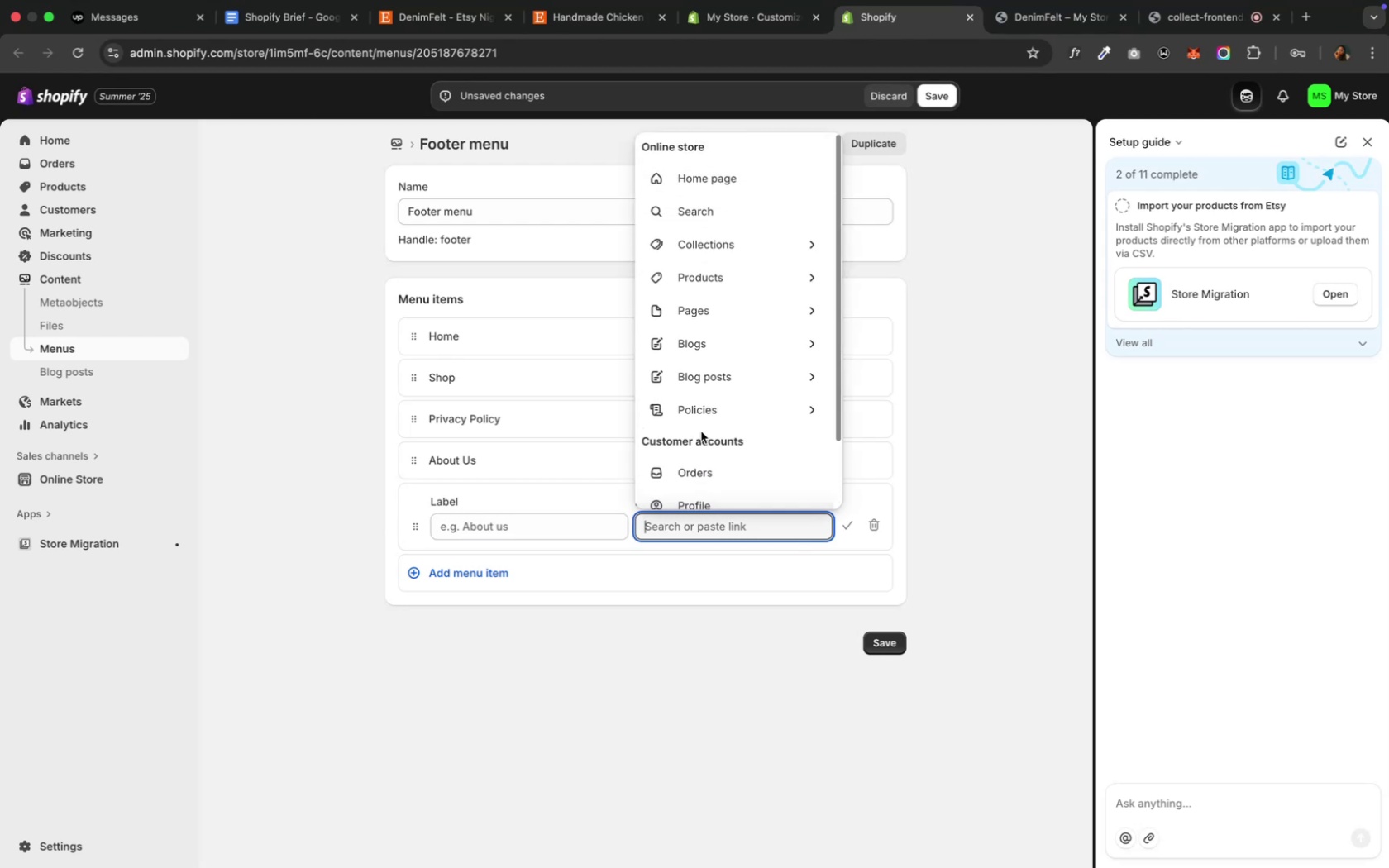 
scroll: coordinate [700, 429], scroll_direction: down, amount: 14.0
 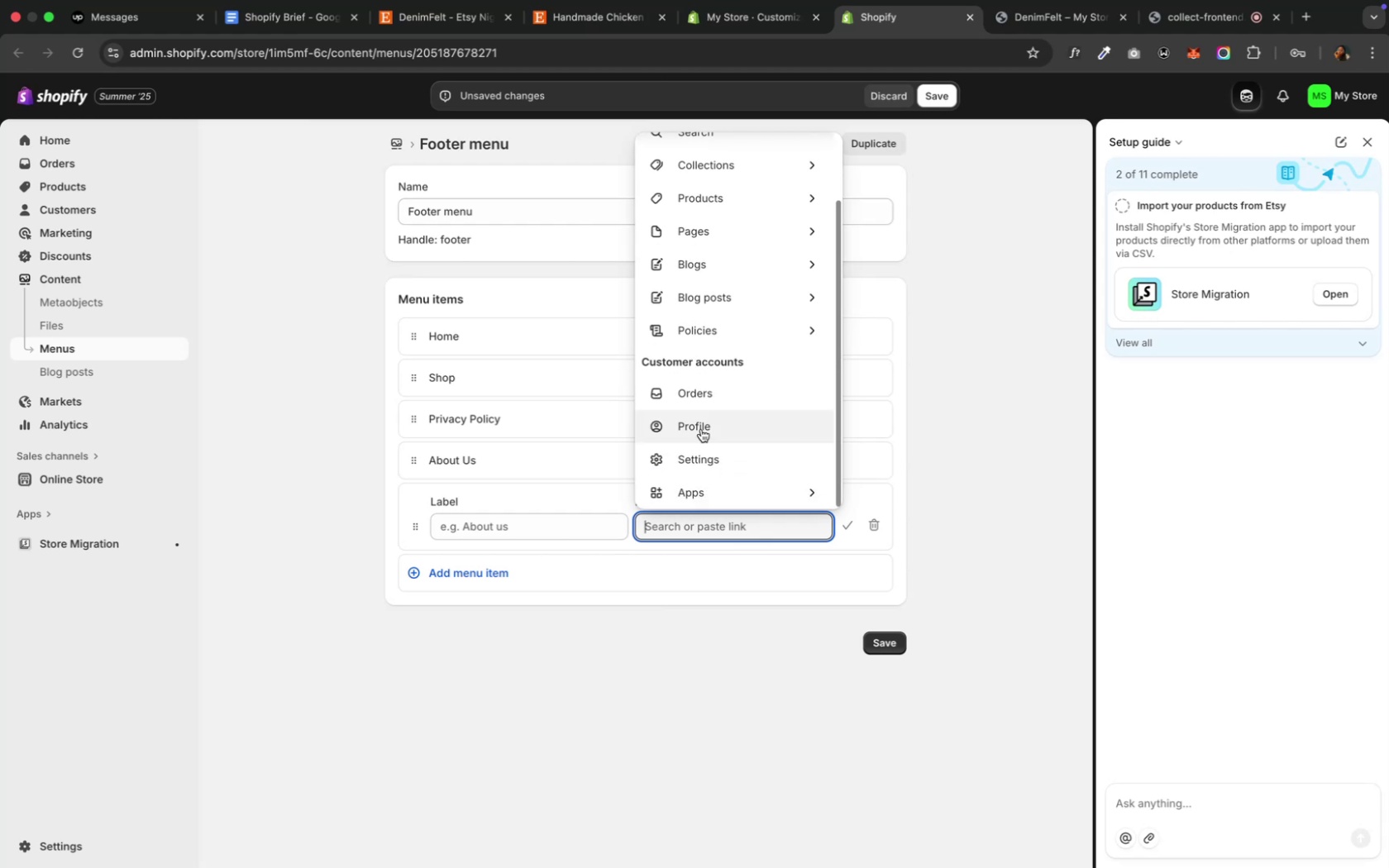 
scroll: coordinate [700, 429], scroll_direction: up, amount: 7.0
 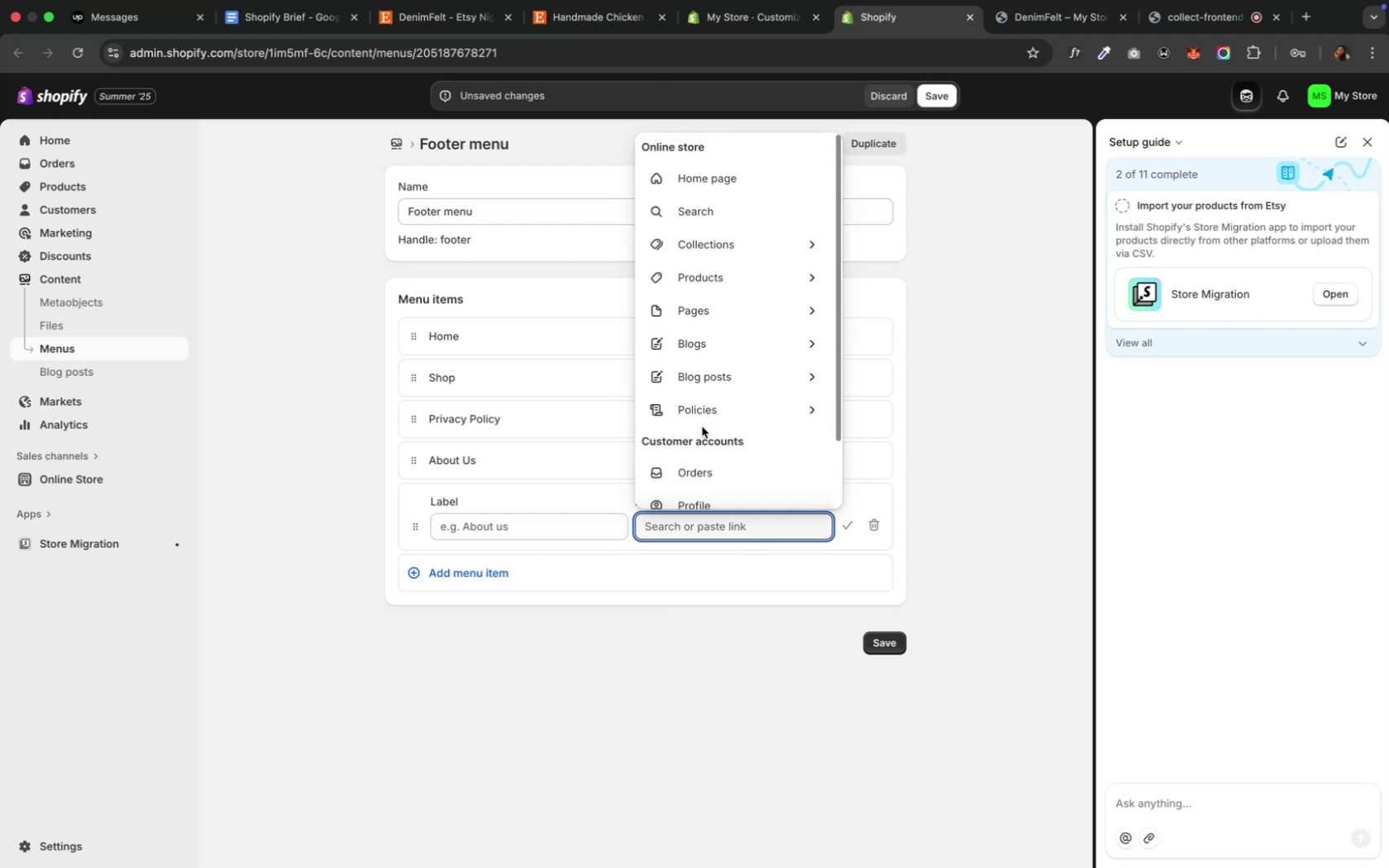 
wait(6.3)
 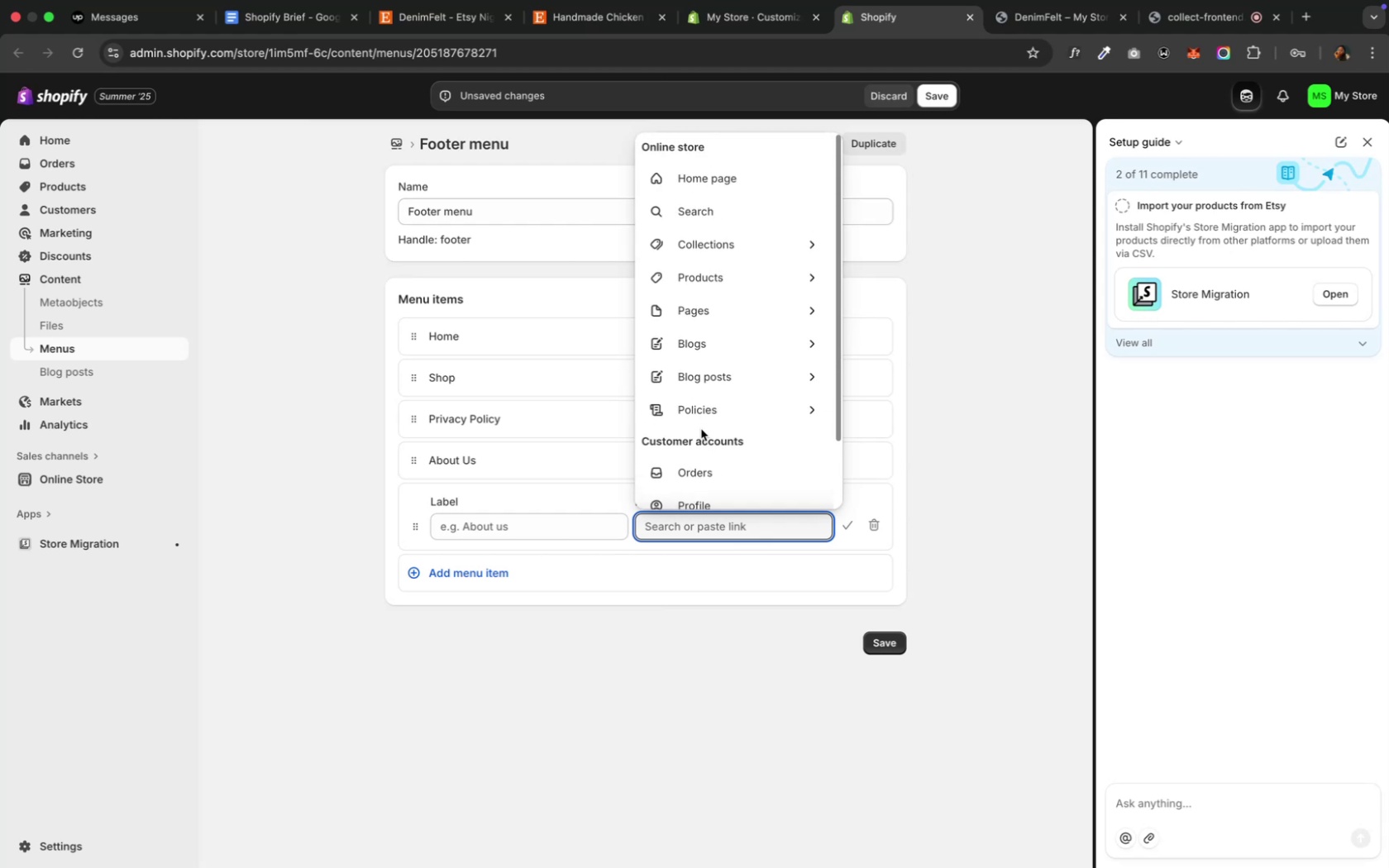 
left_click([718, 337])
 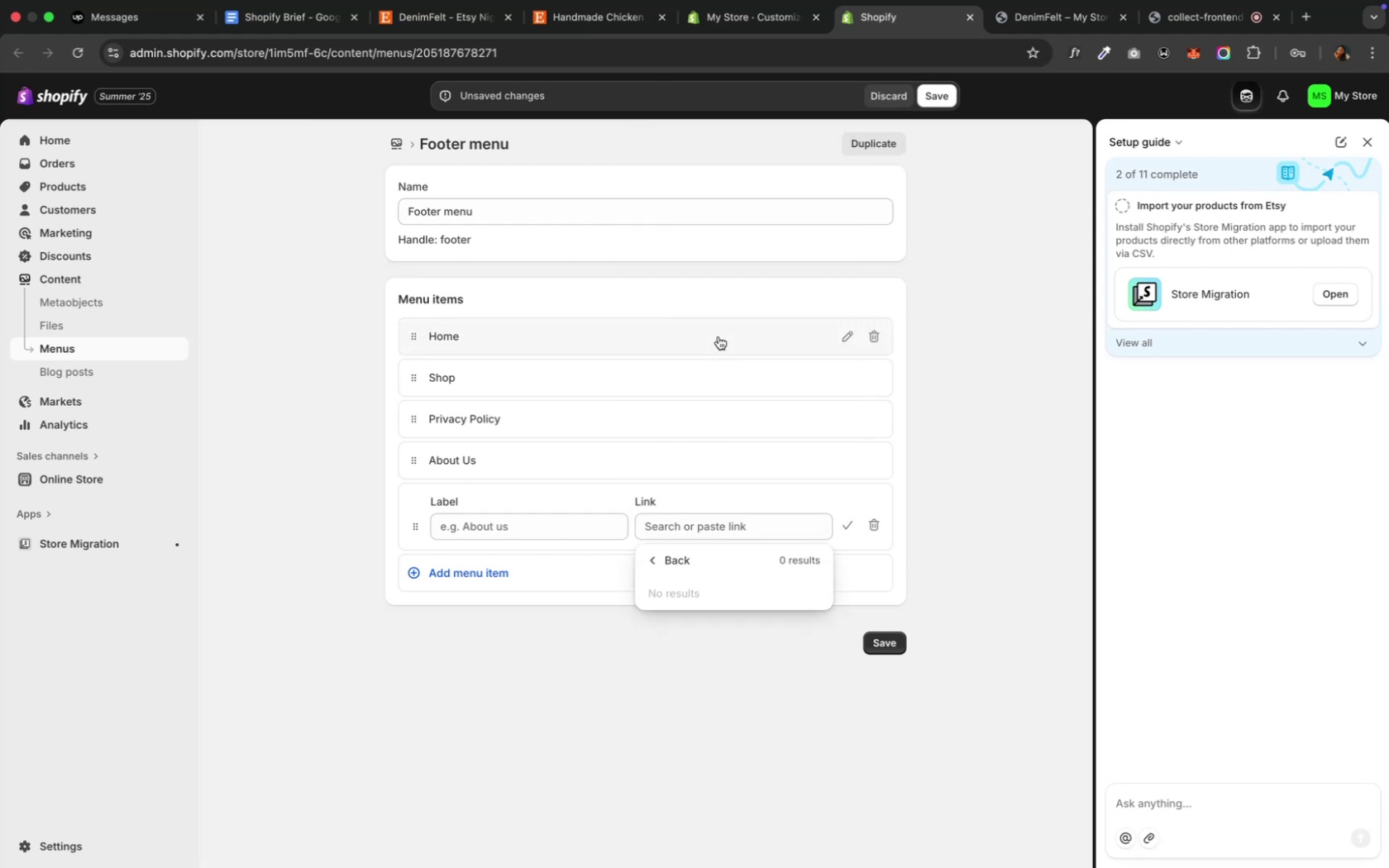 
left_click([736, 11])
 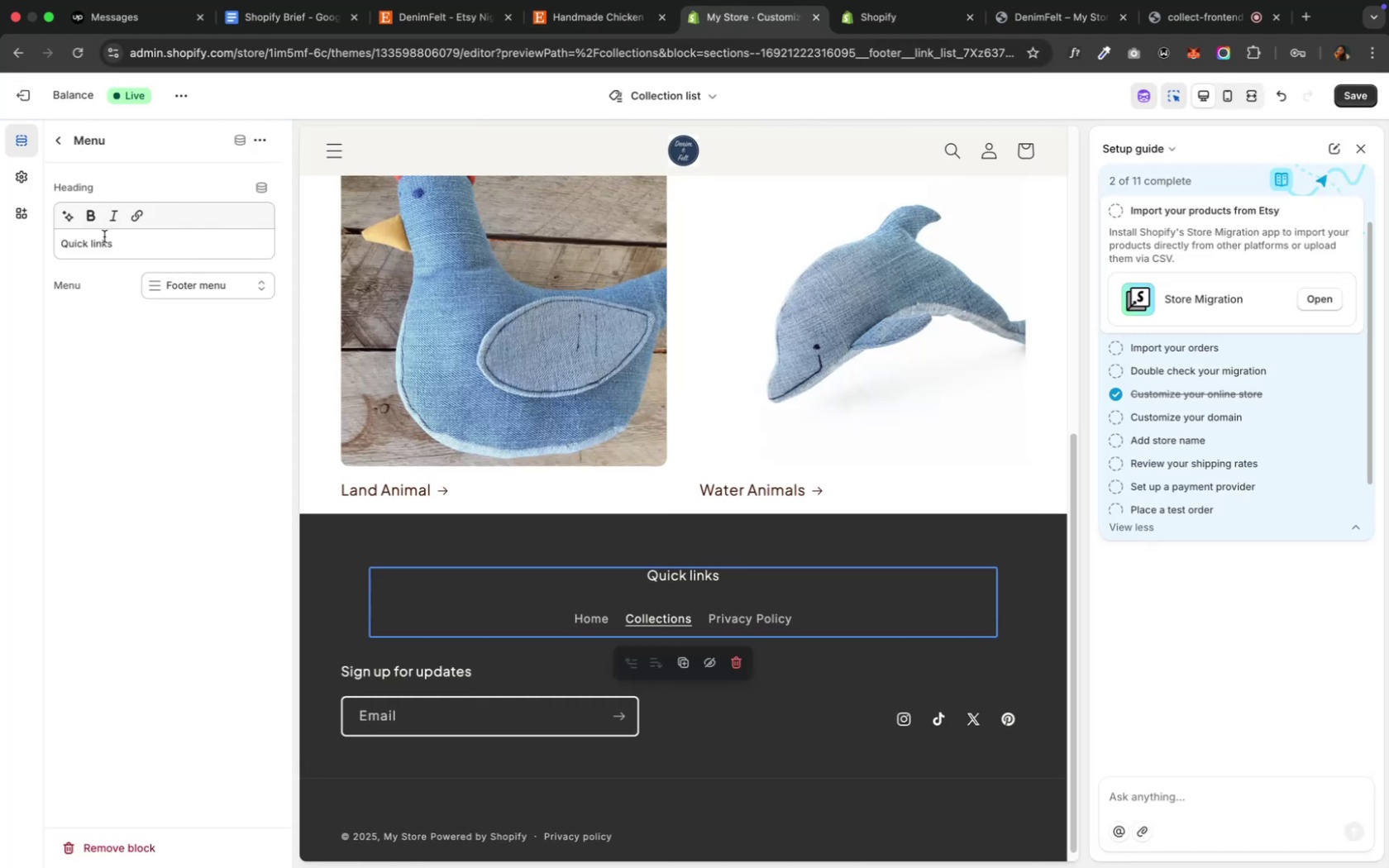 
wait(7.1)
 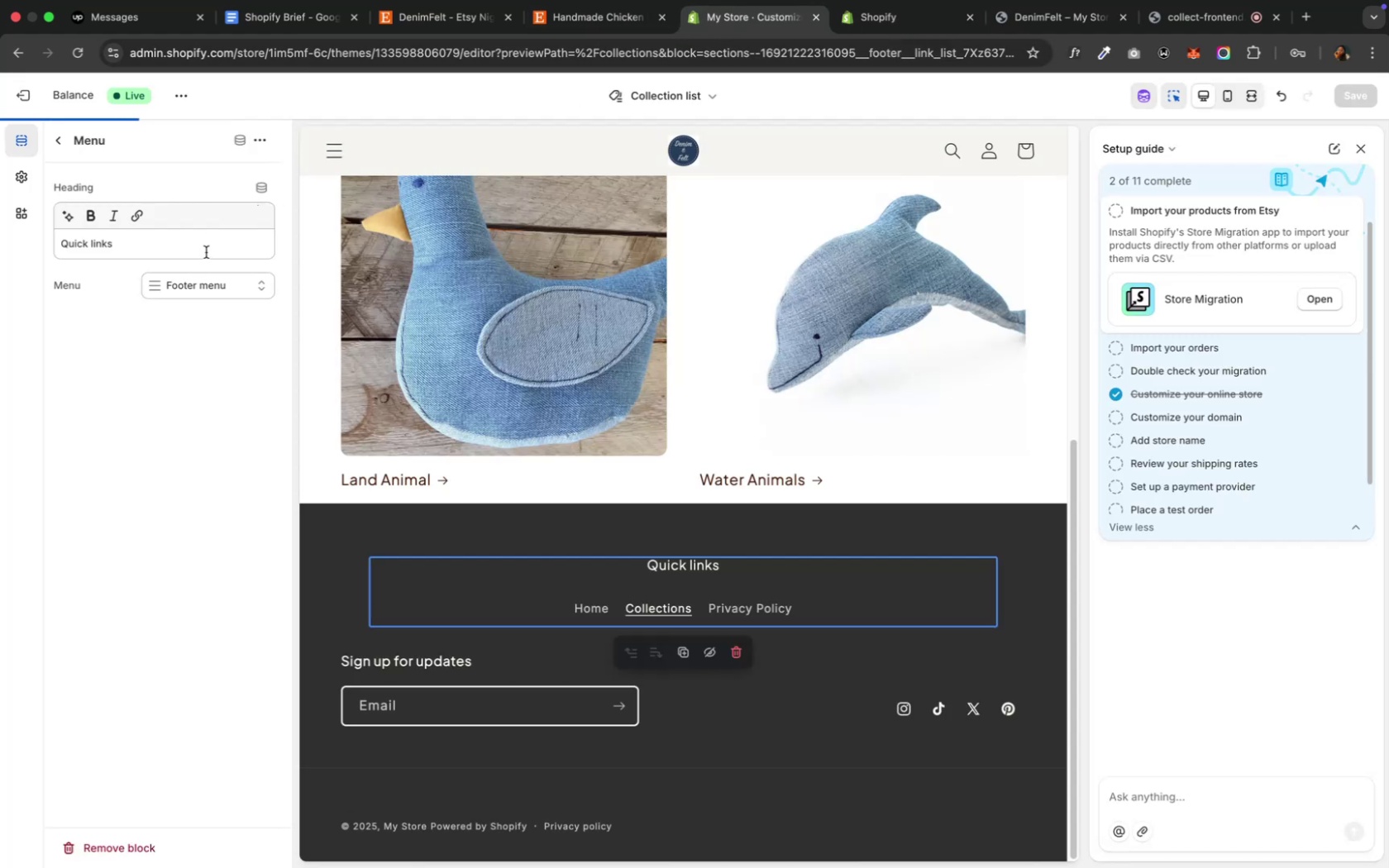 
left_click([58, 134])
 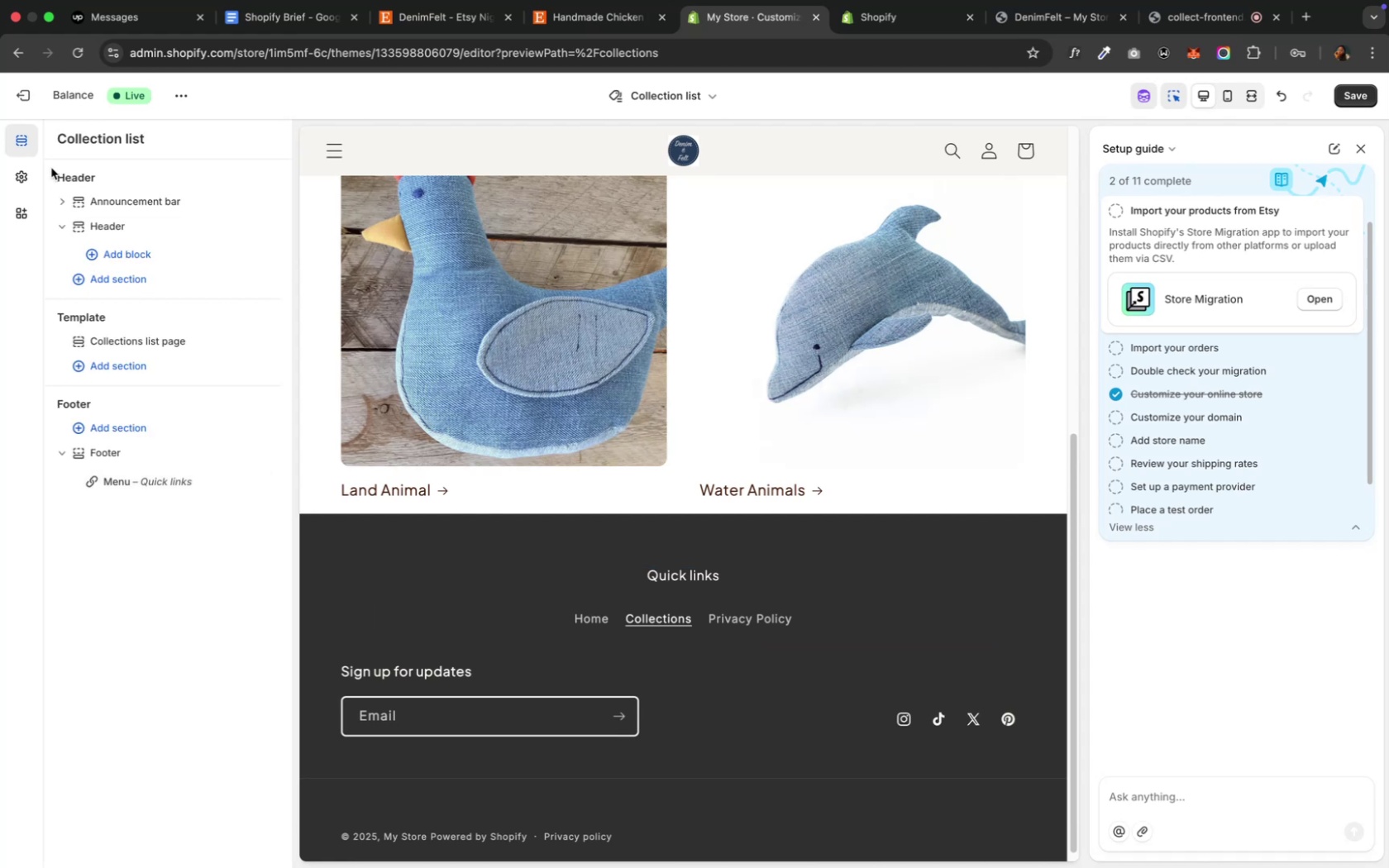 
wait(5.57)
 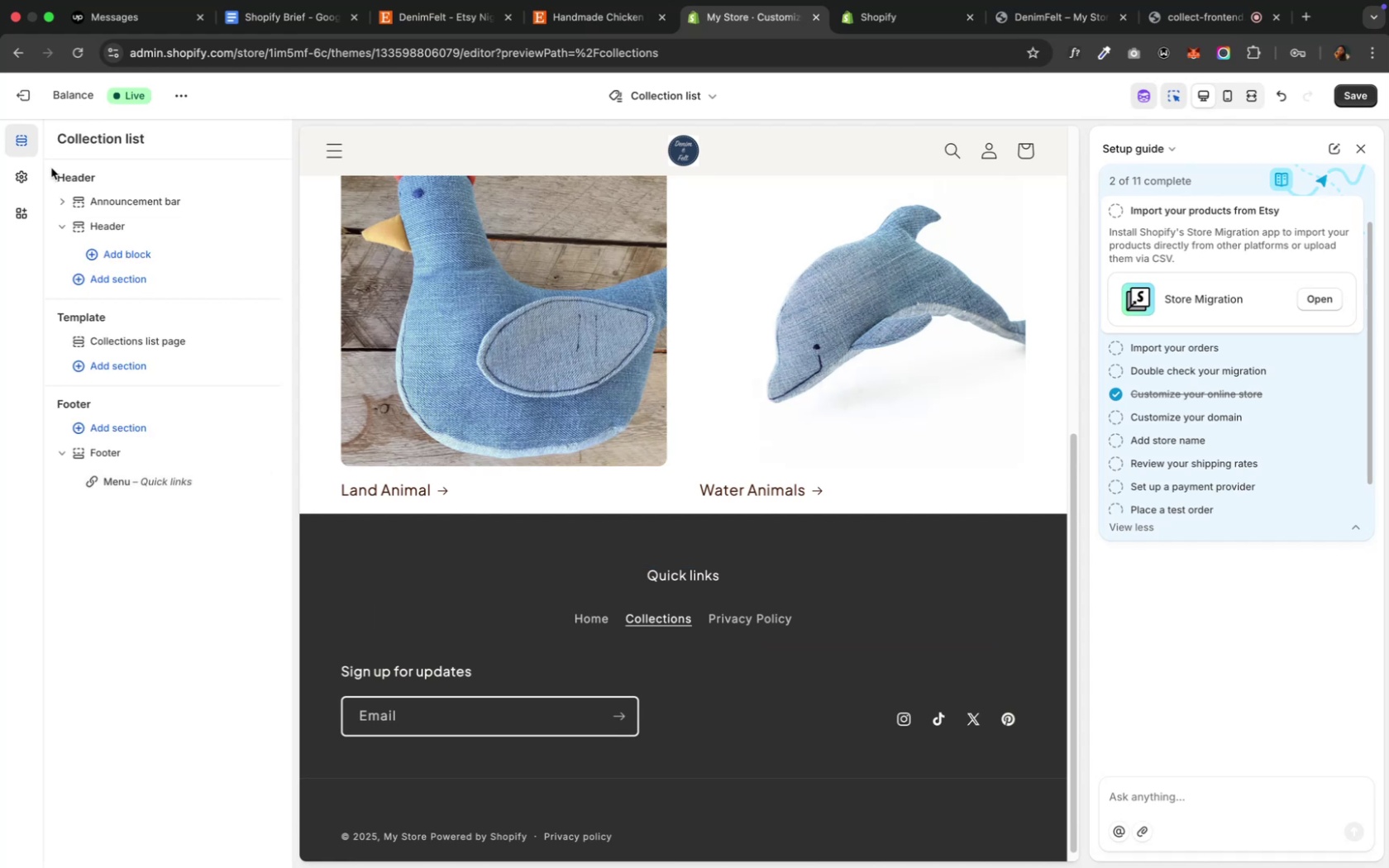 
mouse_move([184, 363])
 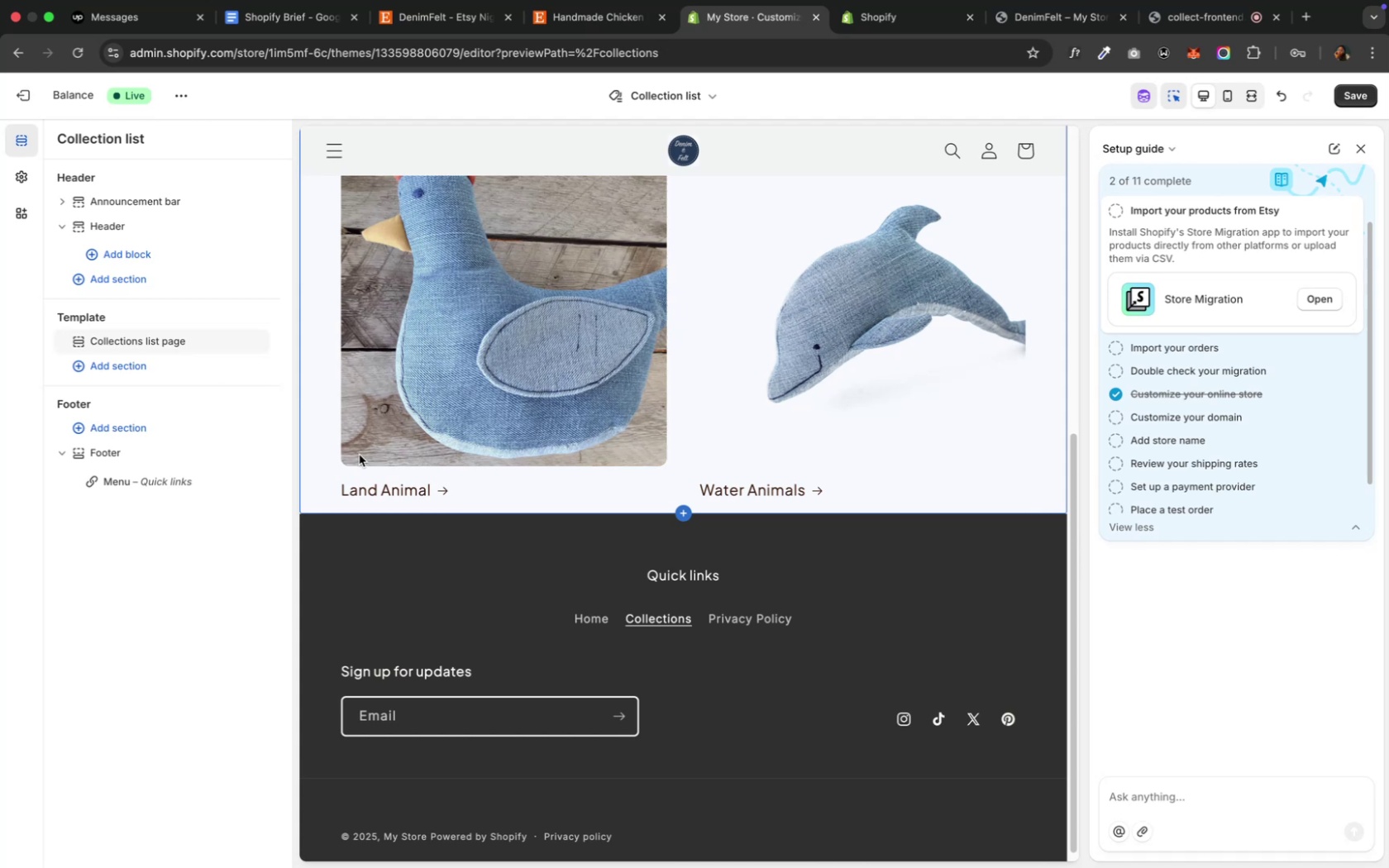 
scroll: coordinate [445, 451], scroll_direction: up, amount: 28.0
 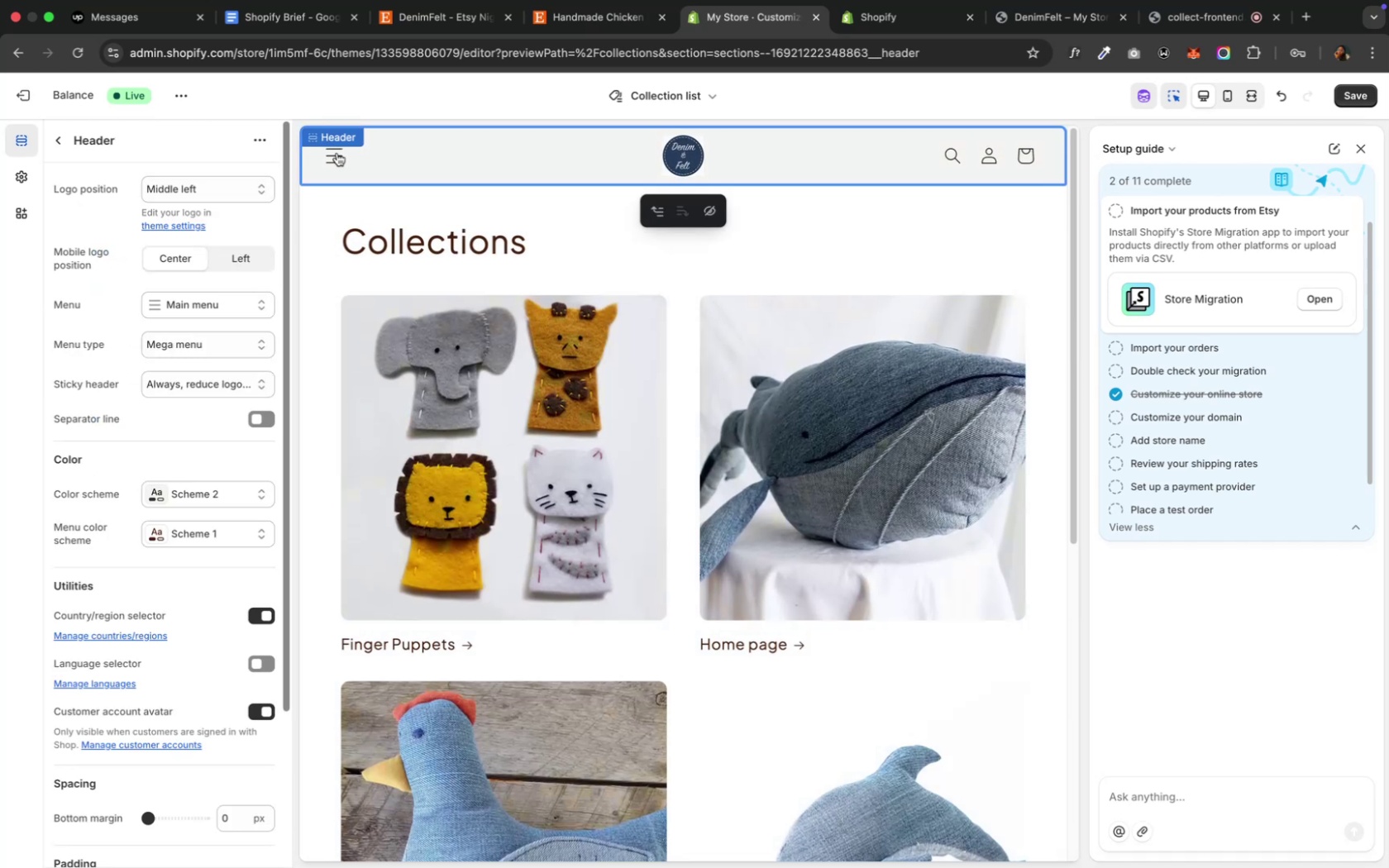 
left_click([336, 157])
 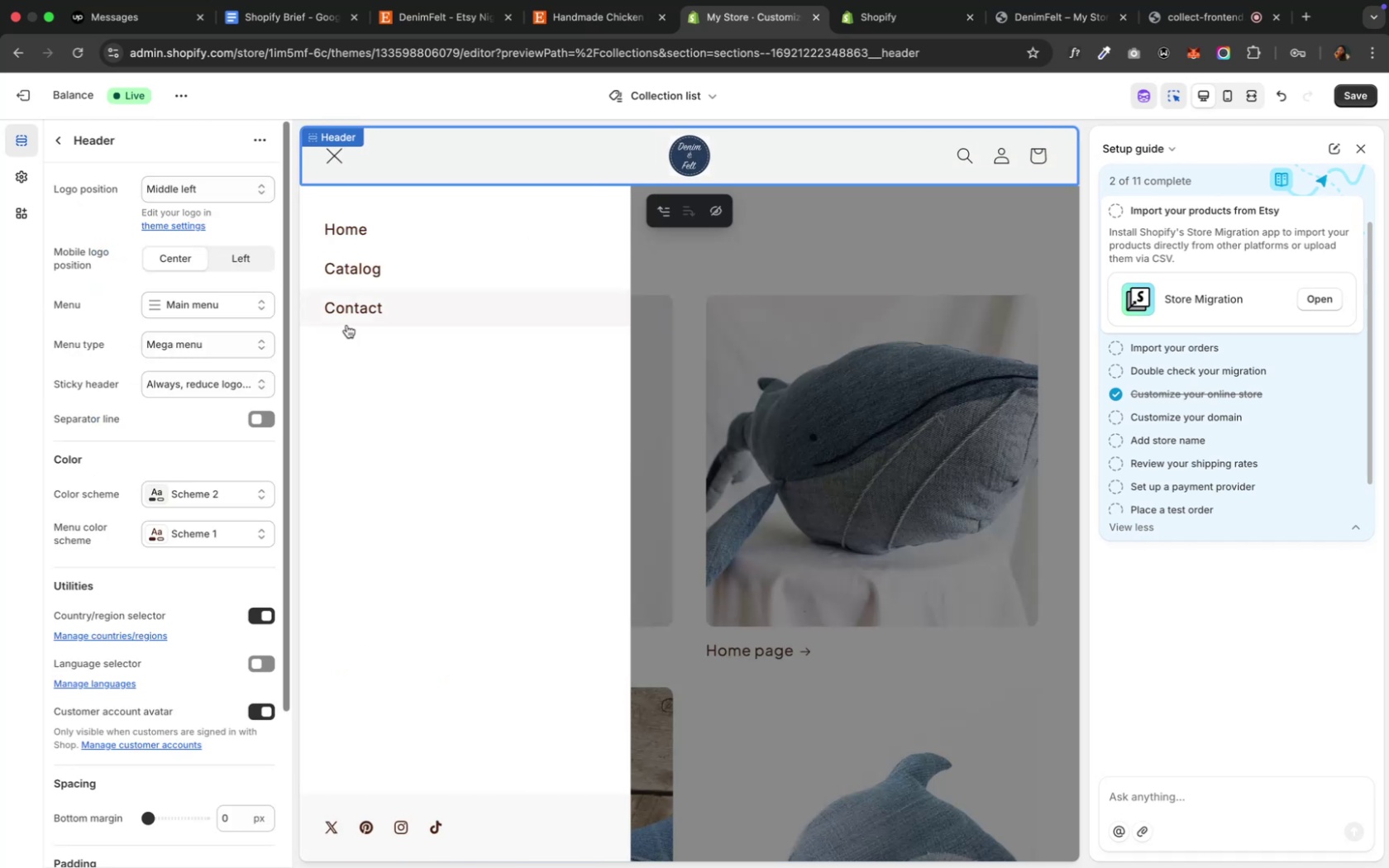 
left_click([348, 321])
 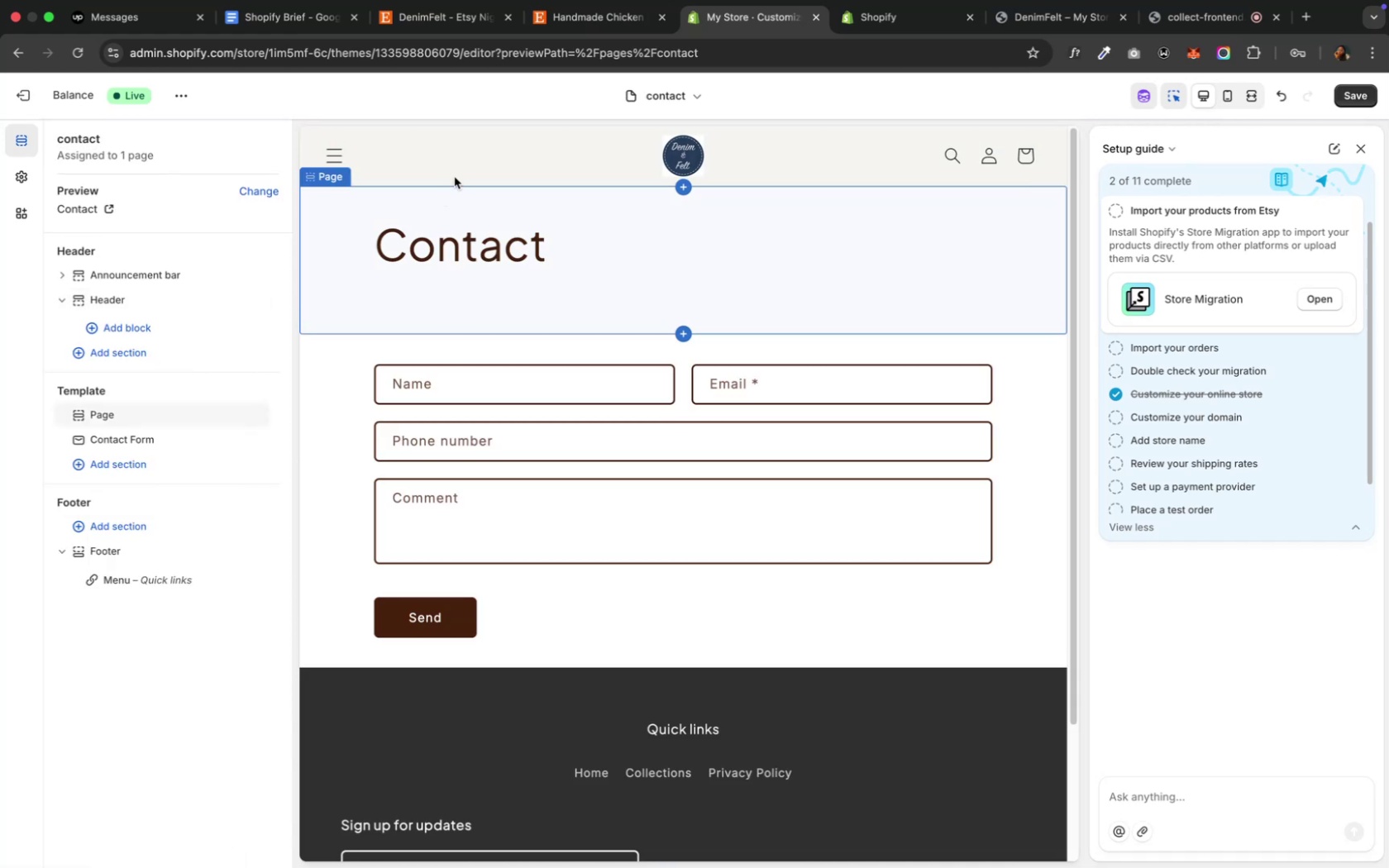 
wait(11.15)
 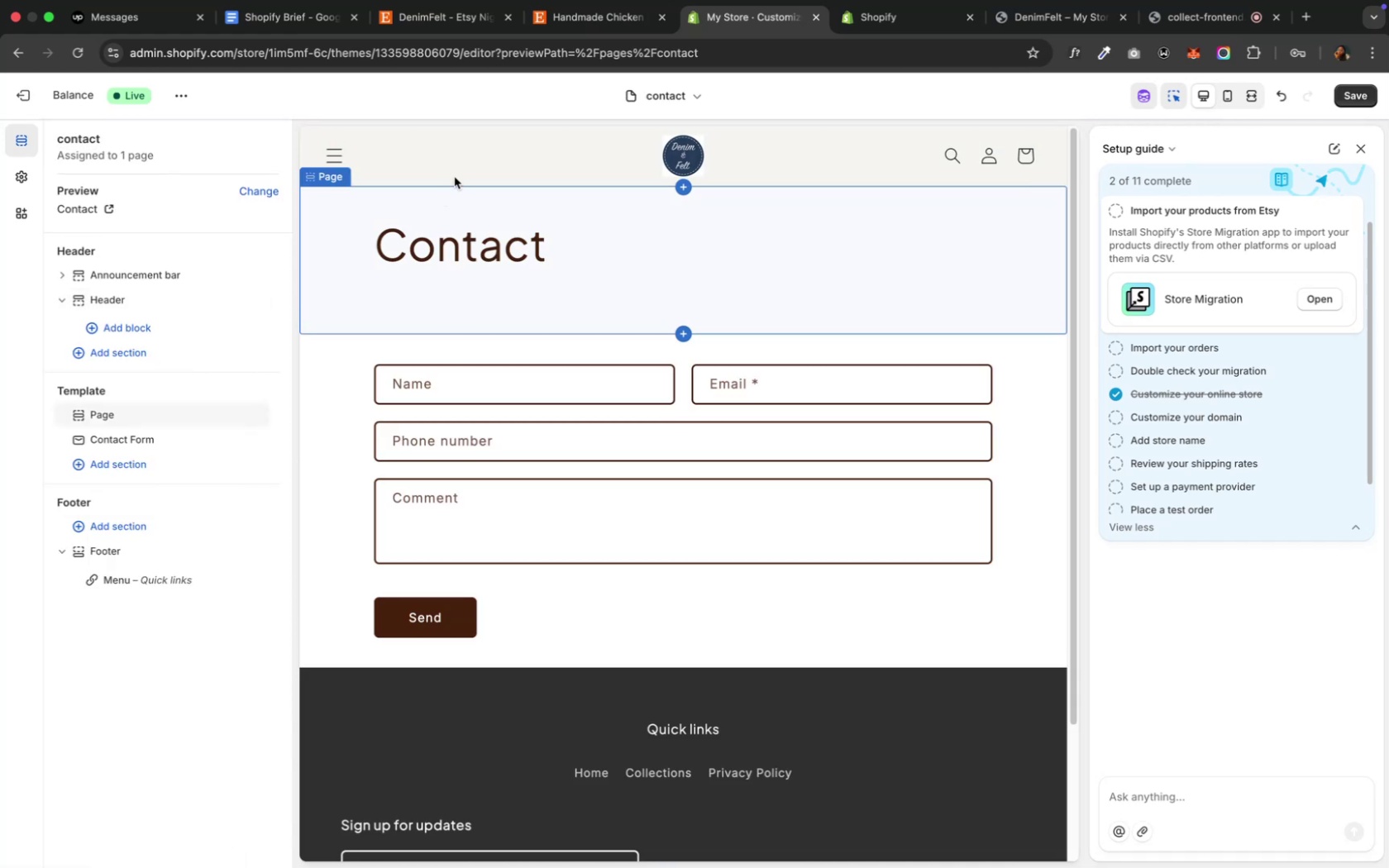 
left_click([865, 25])
 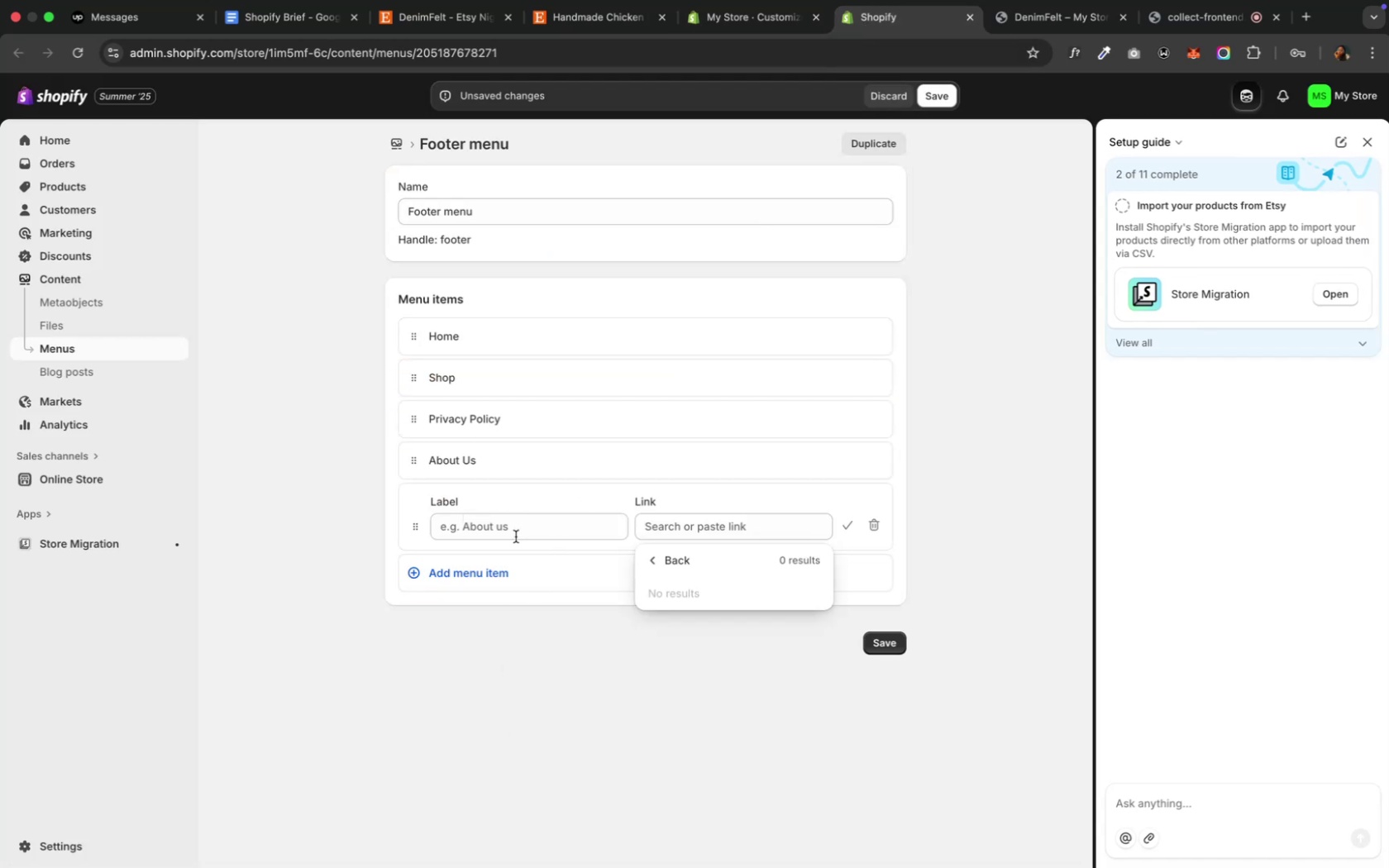 
left_click([690, 557])
 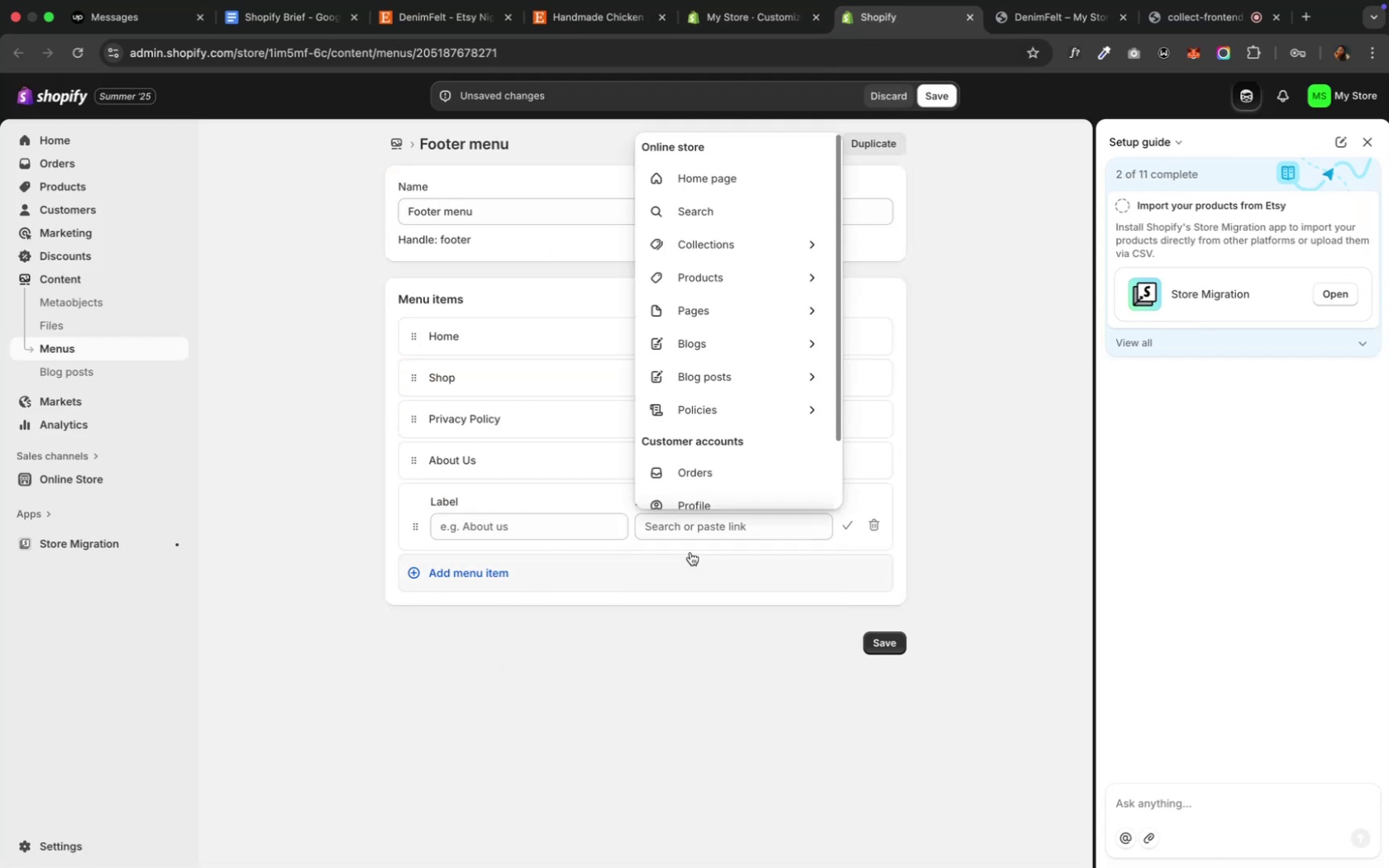 
scroll: coordinate [715, 387], scroll_direction: up, amount: 9.0
 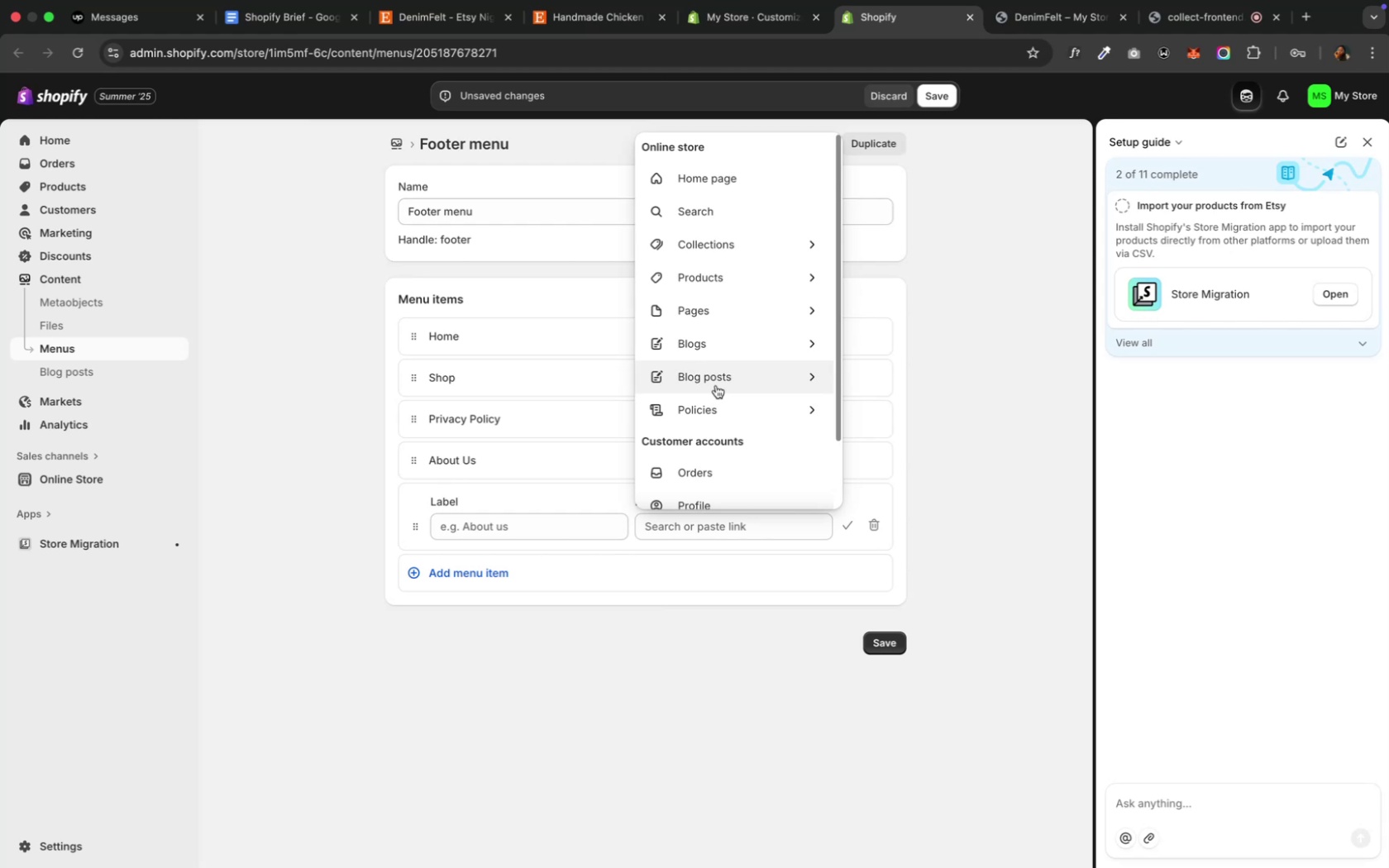 
left_click([716, 386])
 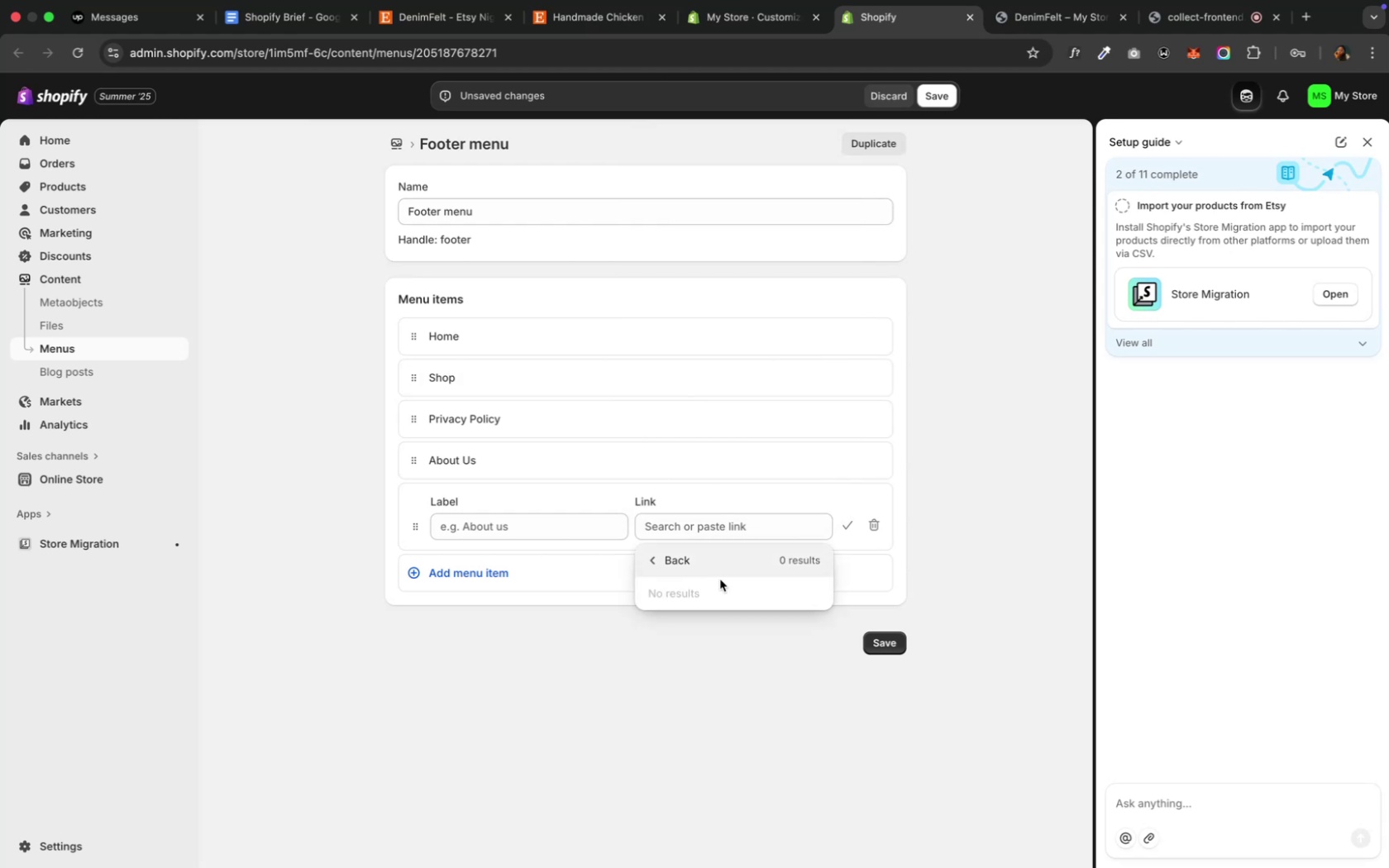 
left_click([706, 561])
 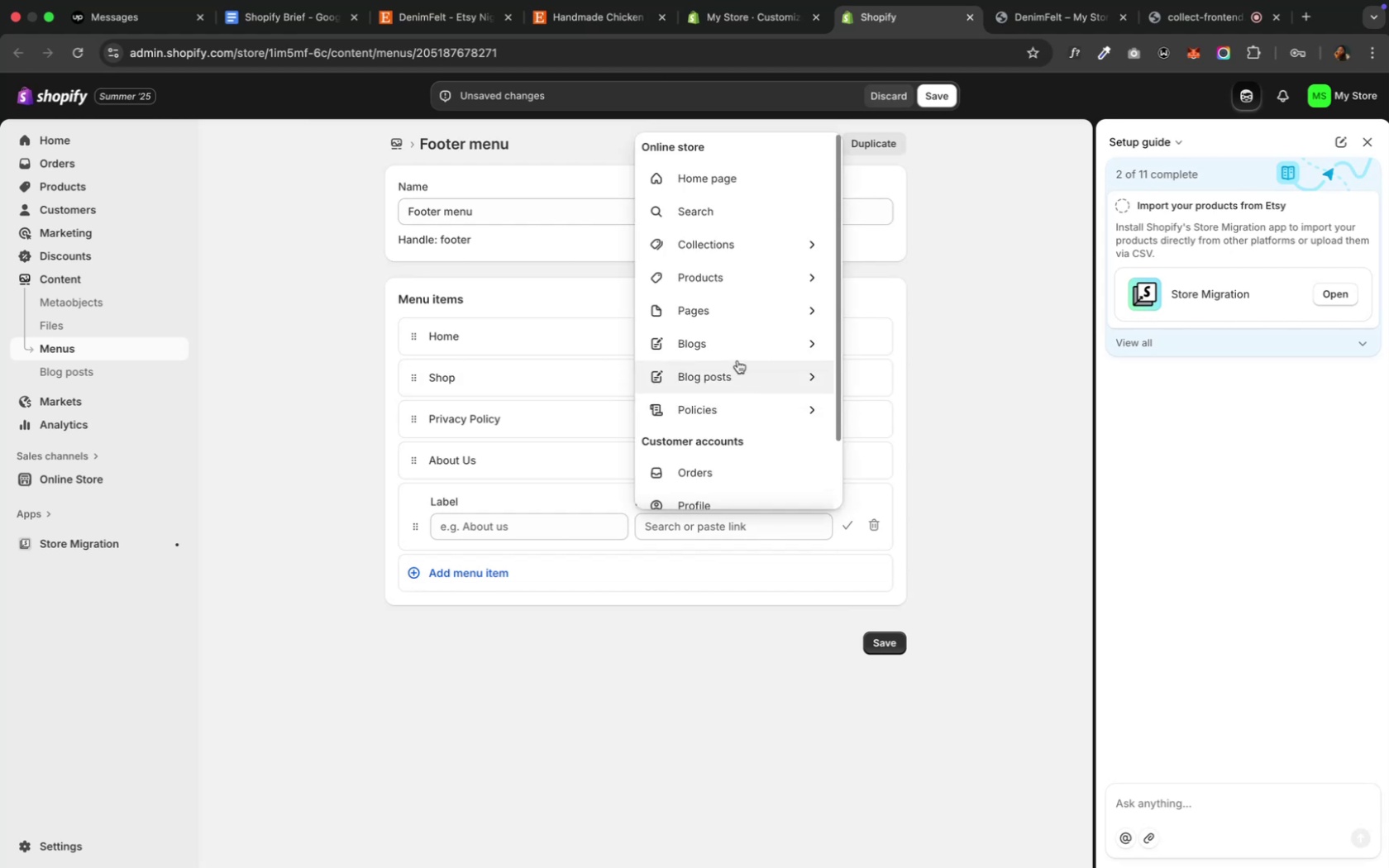 
left_click([480, 518])
 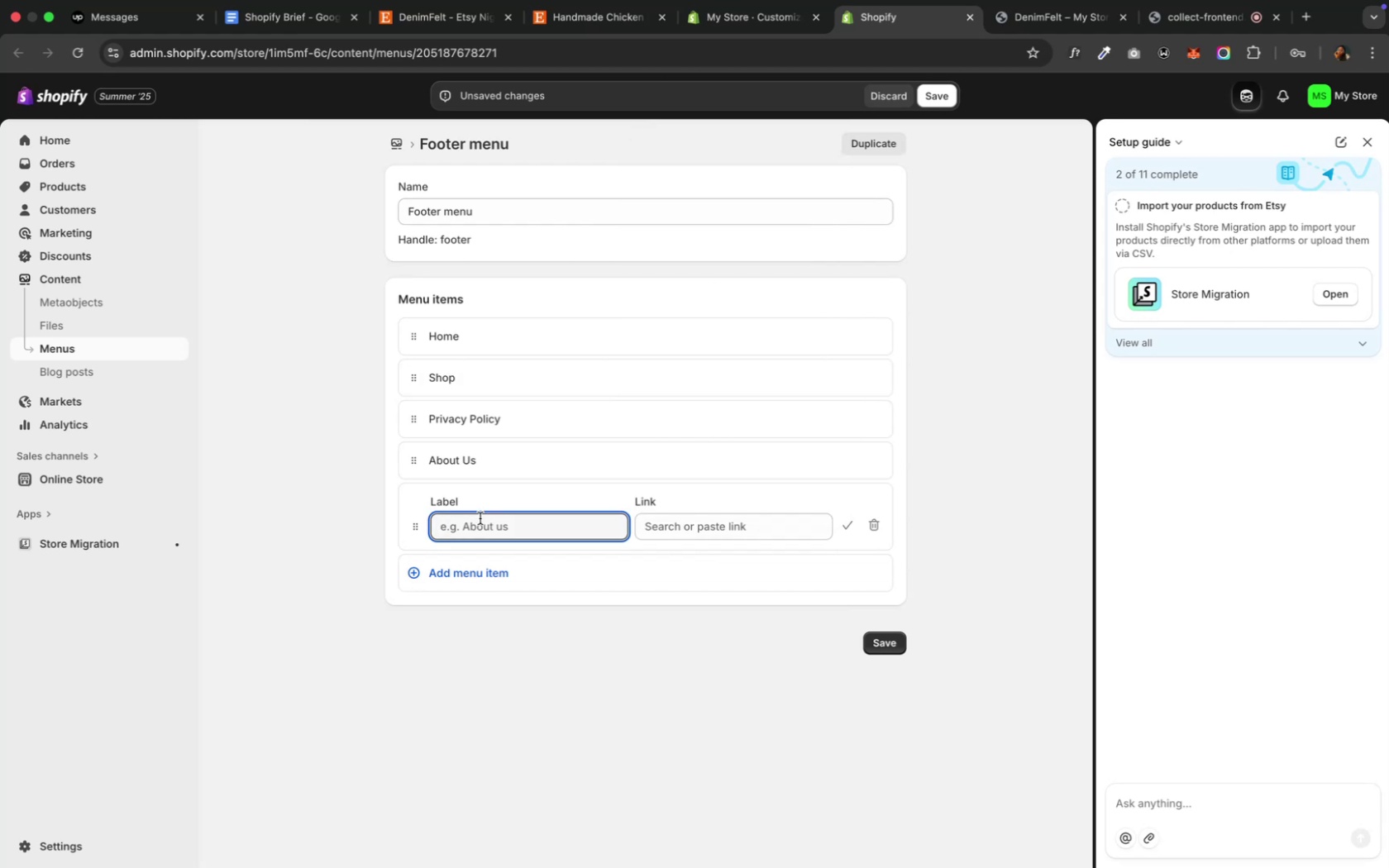 
type(Contact Us)
 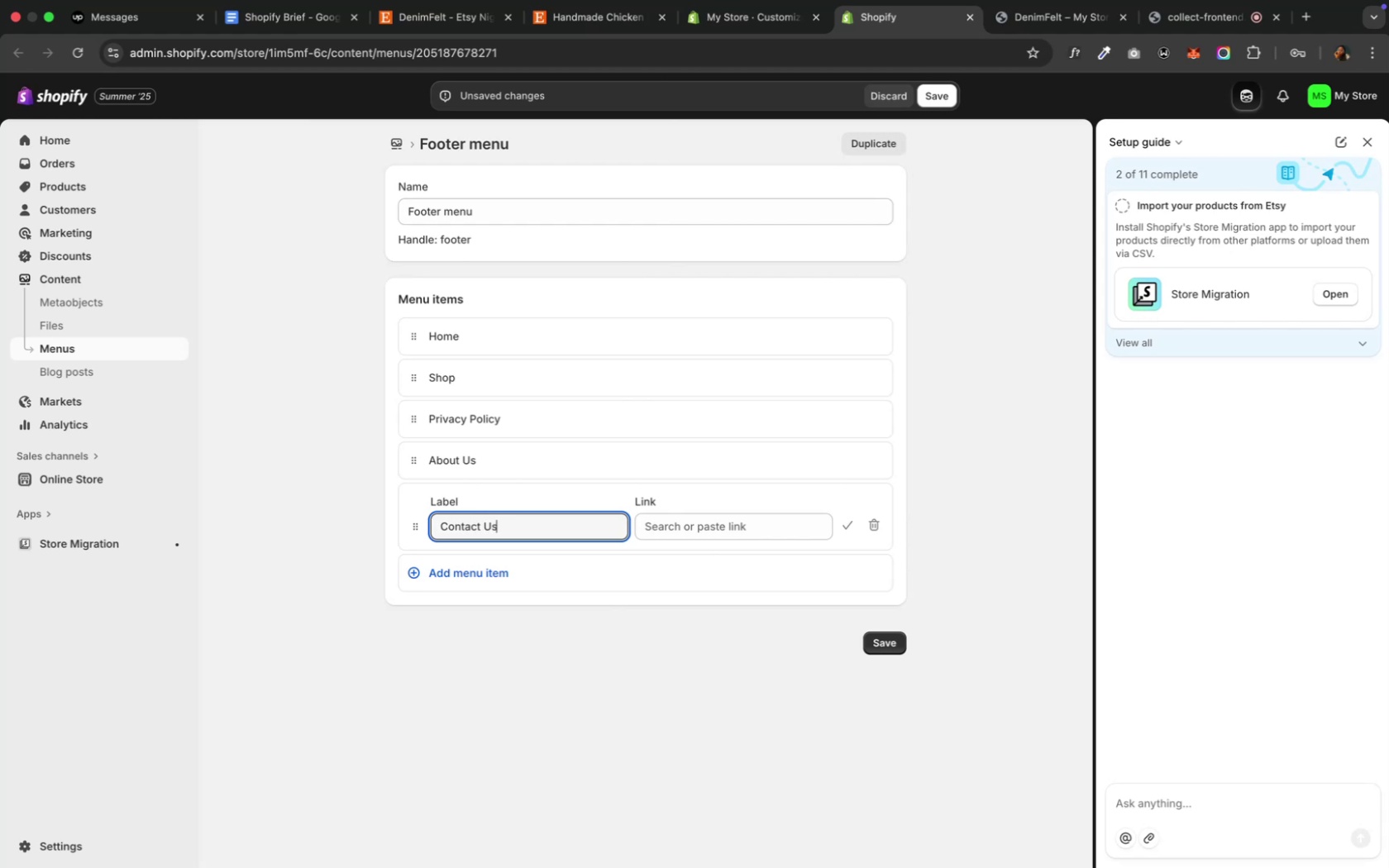 
left_click([717, 532])
 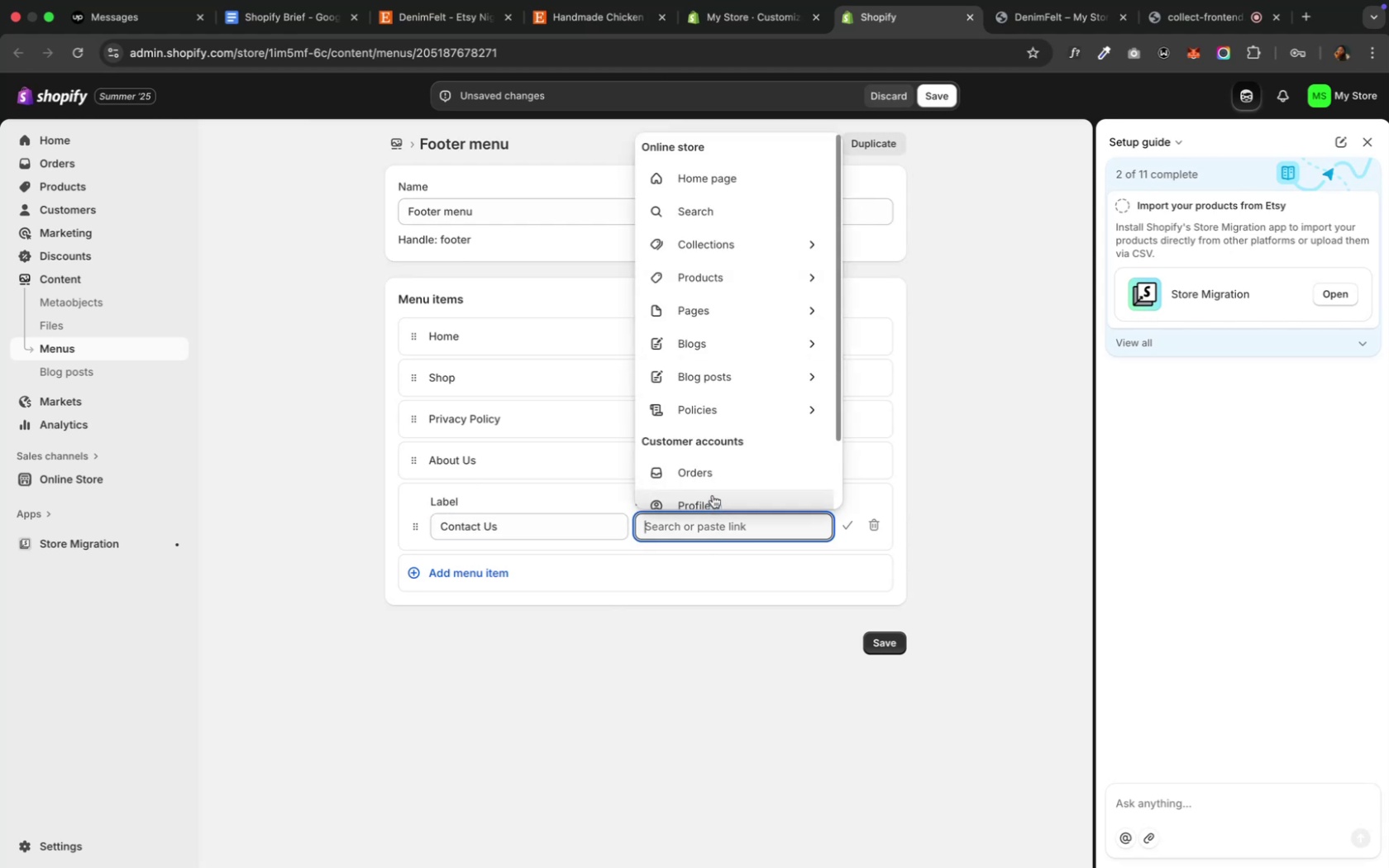 
scroll: coordinate [733, 376], scroll_direction: down, amount: 9.0
 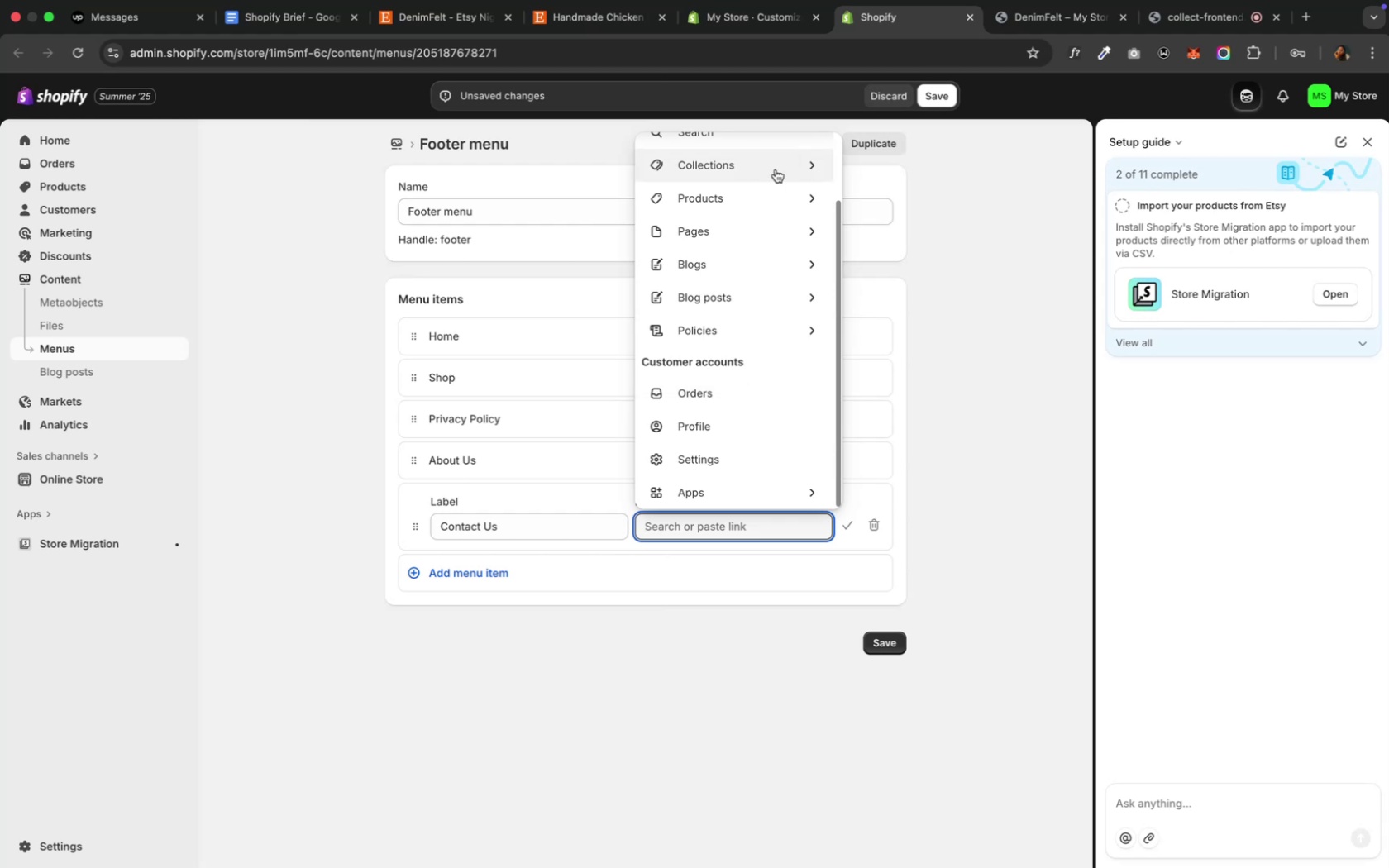 
left_click([762, 222])
 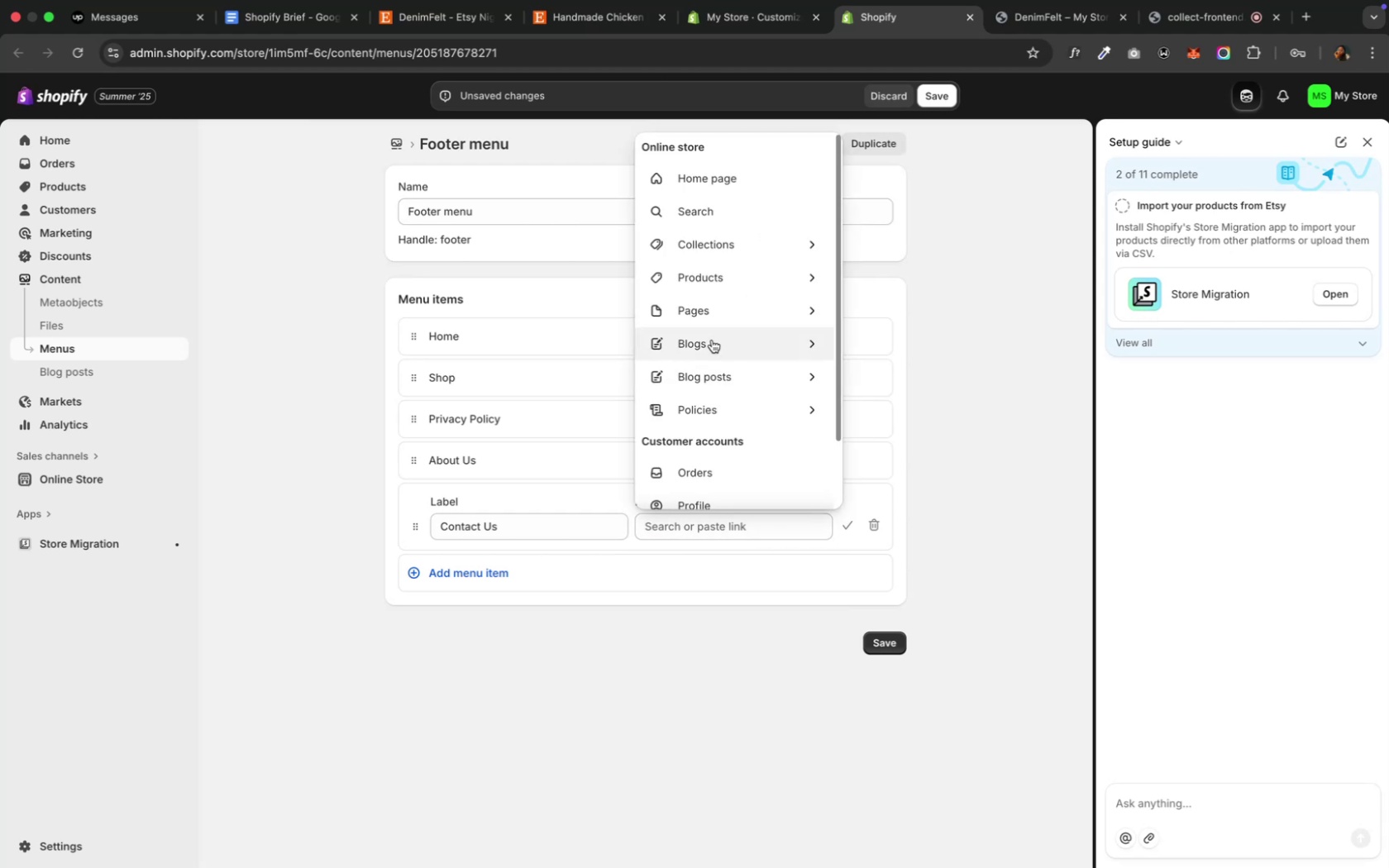 
left_click([732, 247])
 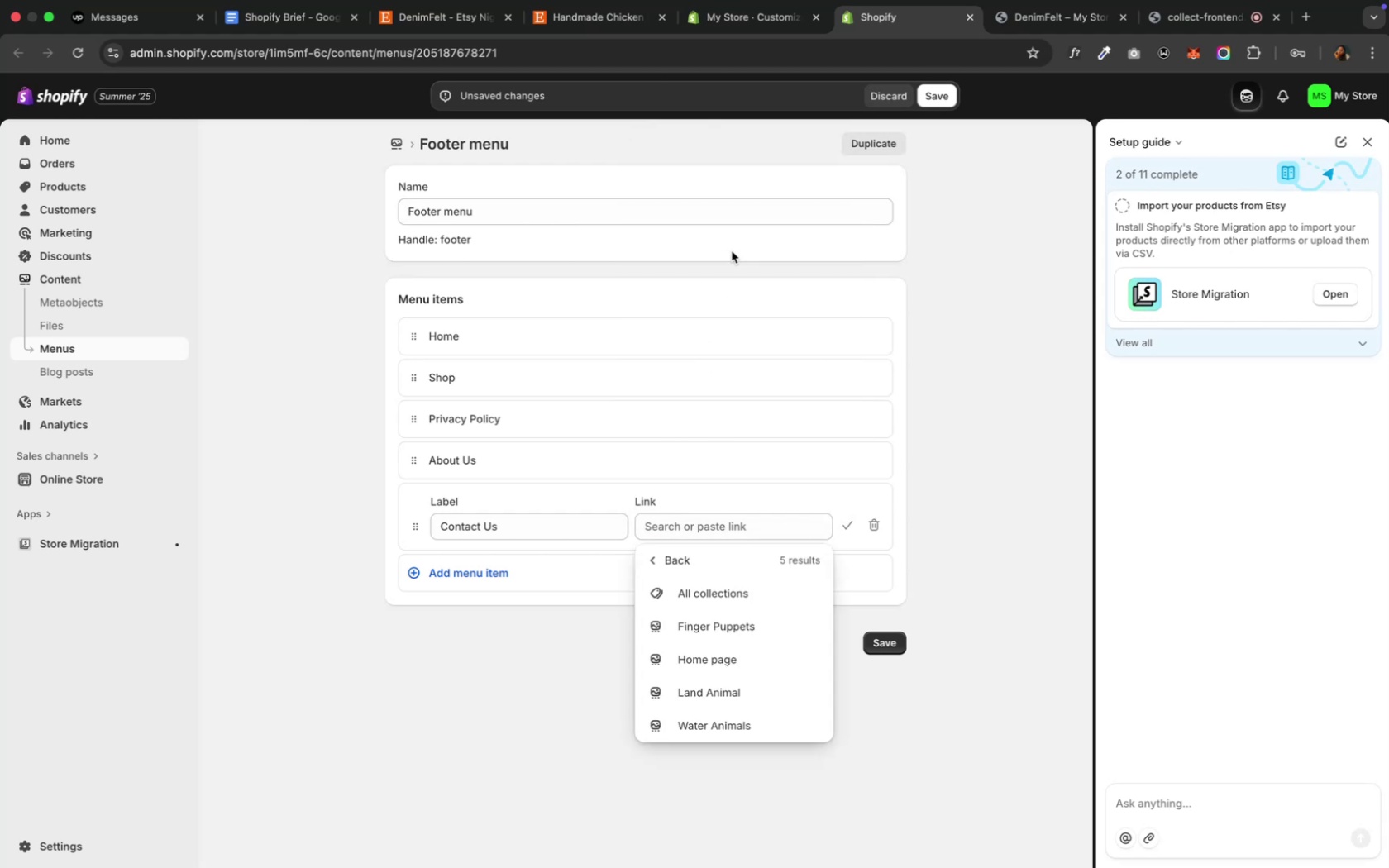 
scroll: coordinate [721, 627], scroll_direction: down, amount: 2.0
 